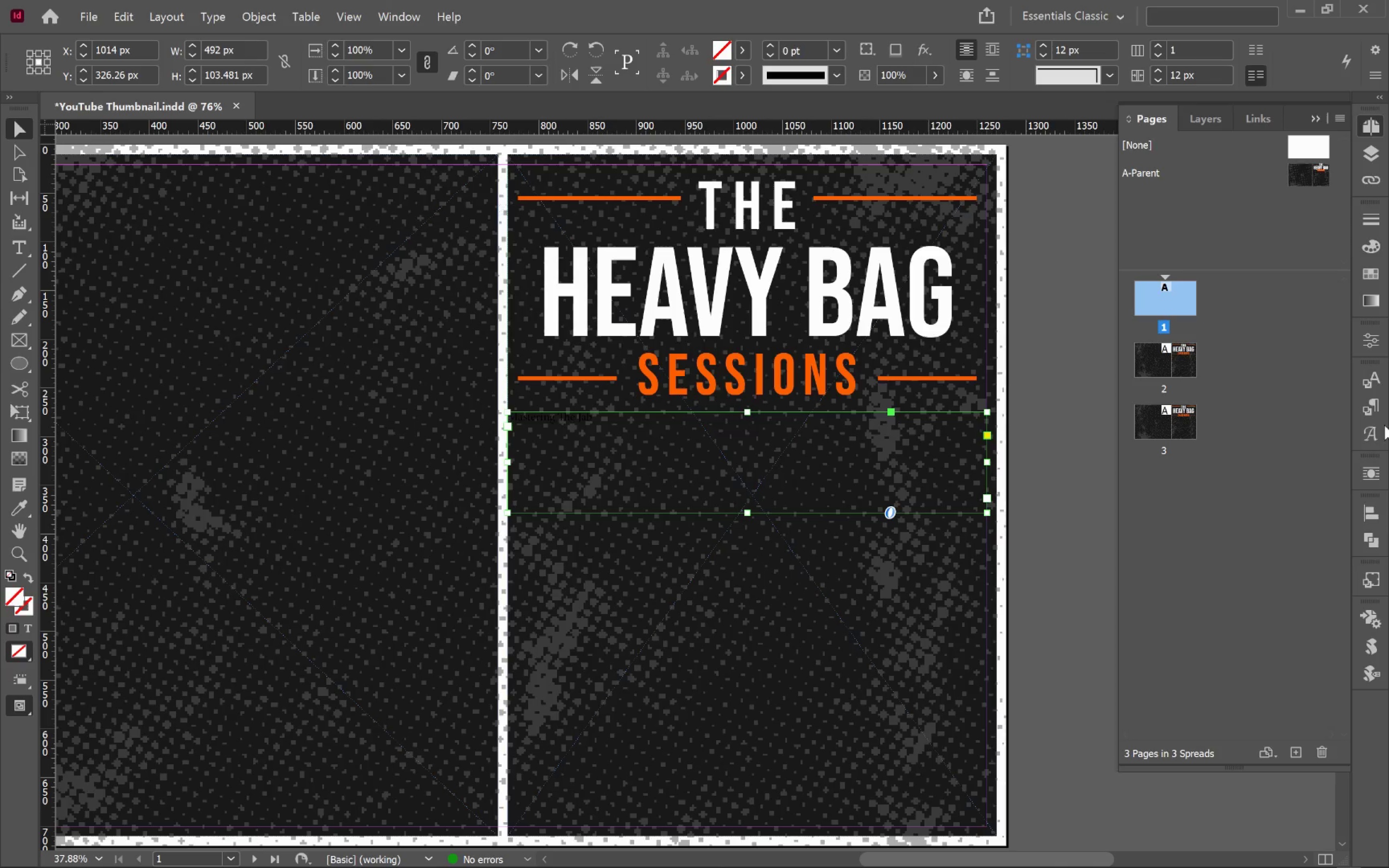 
left_click([1375, 411])
 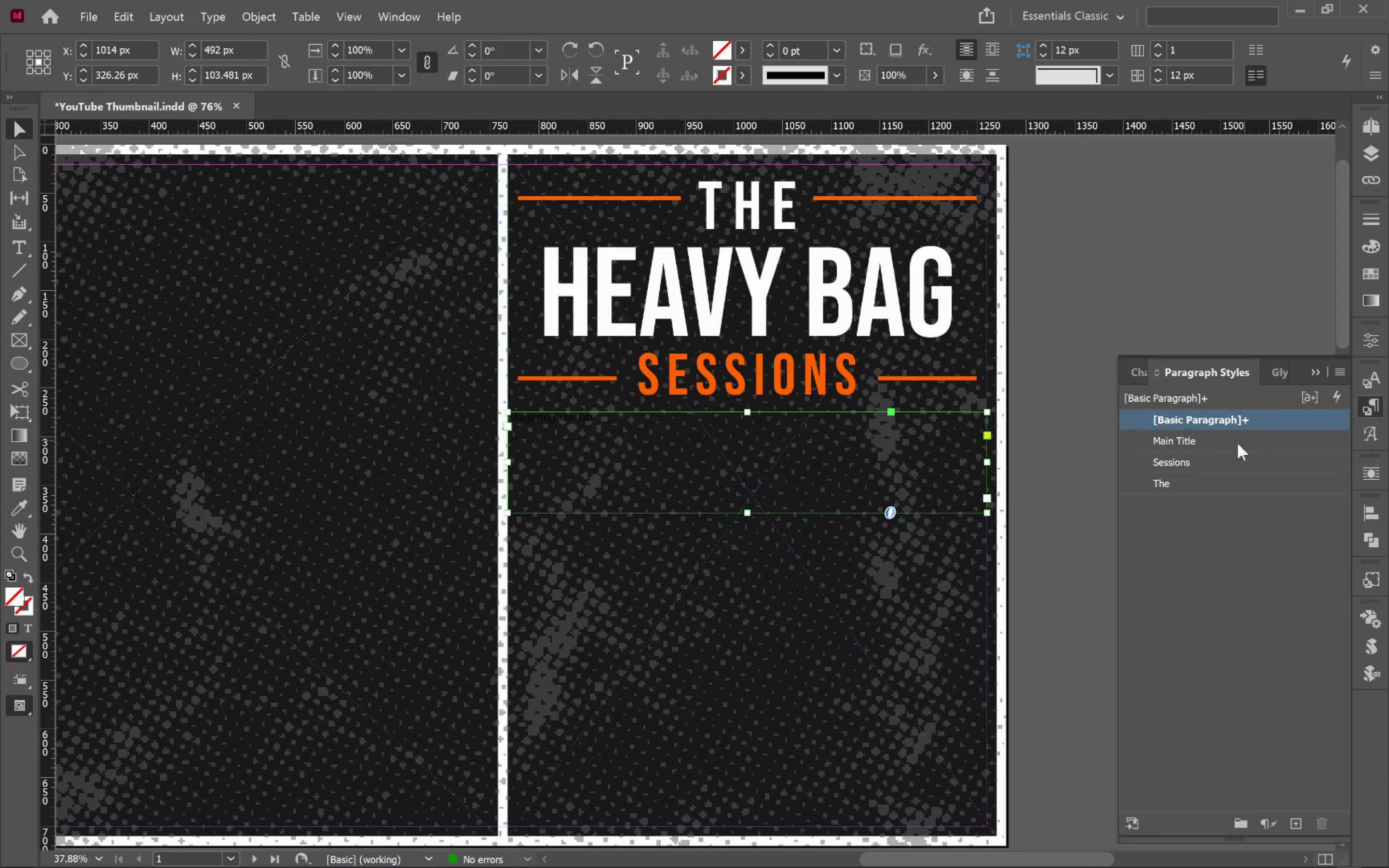 
left_click([1209, 439])
 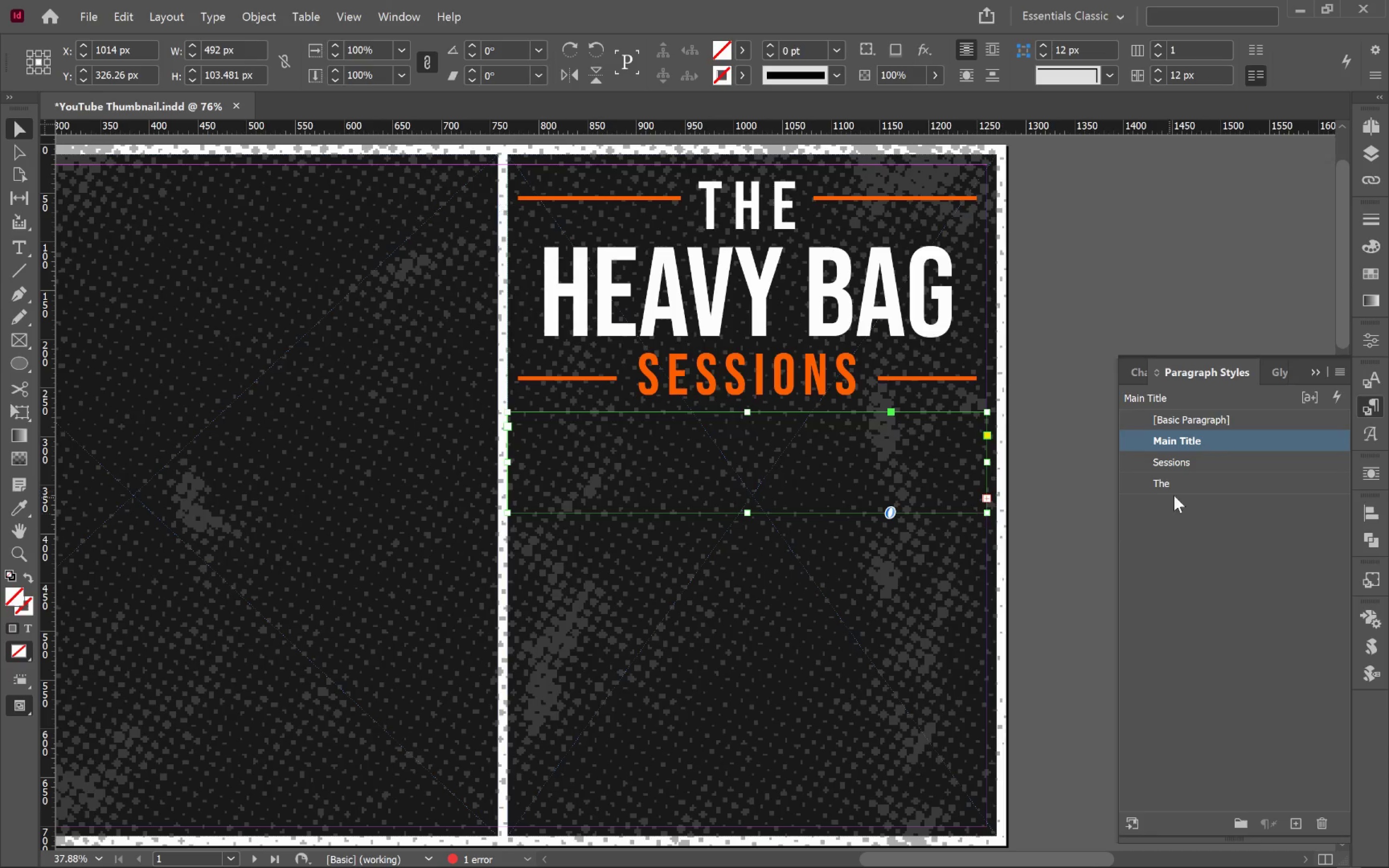 
left_click([1191, 461])
 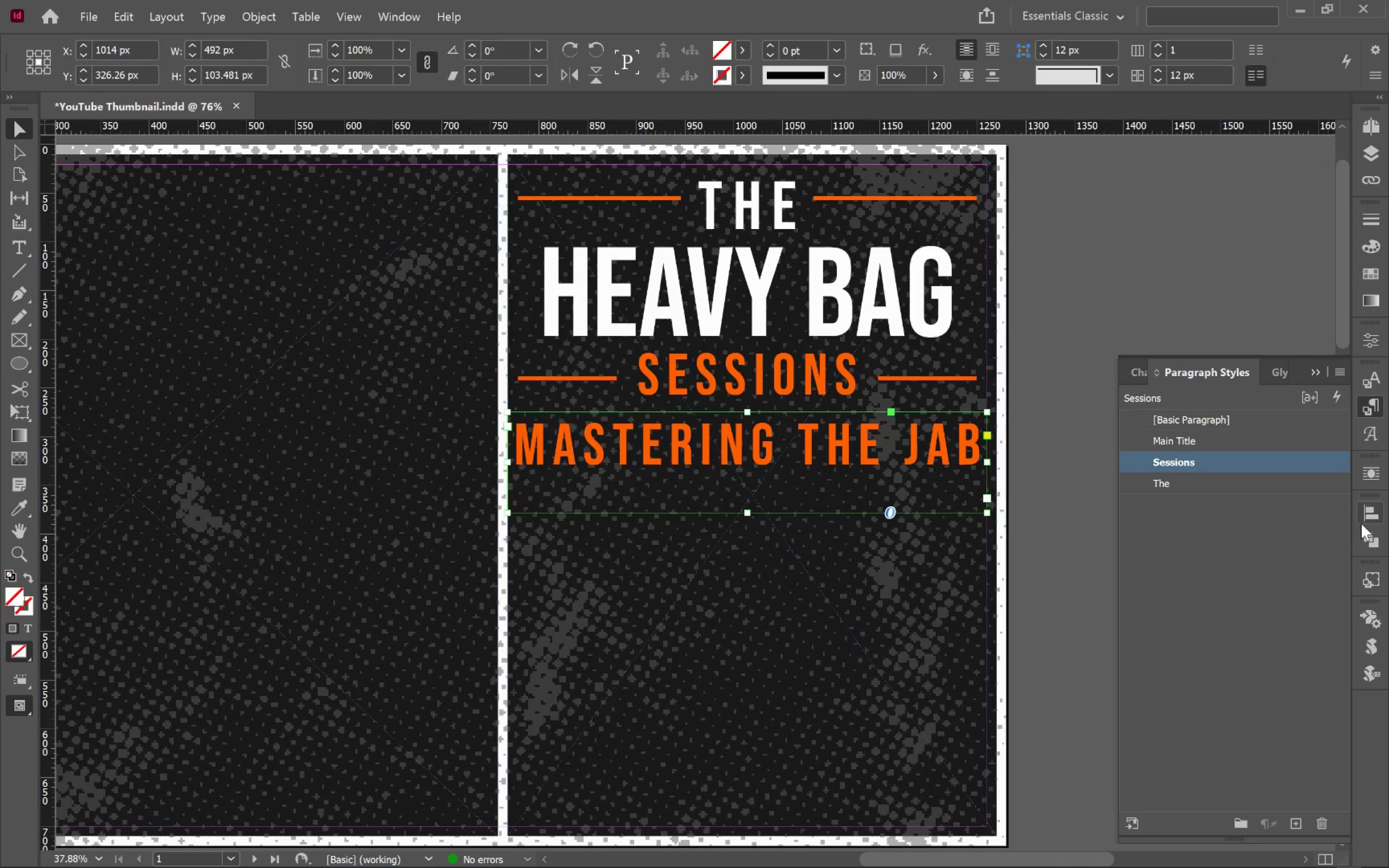 
wait(8.54)
 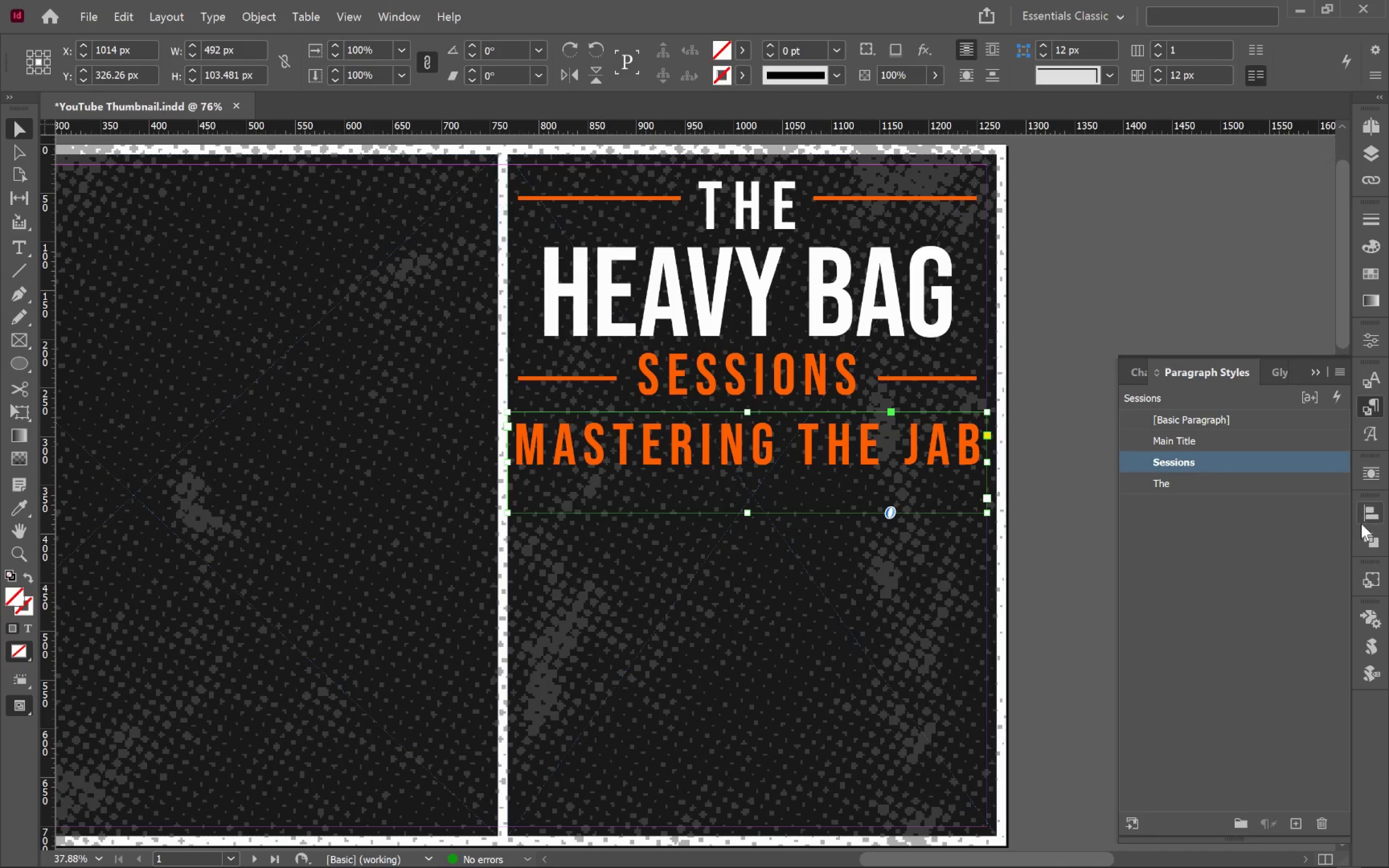 
left_click([1300, 827])
 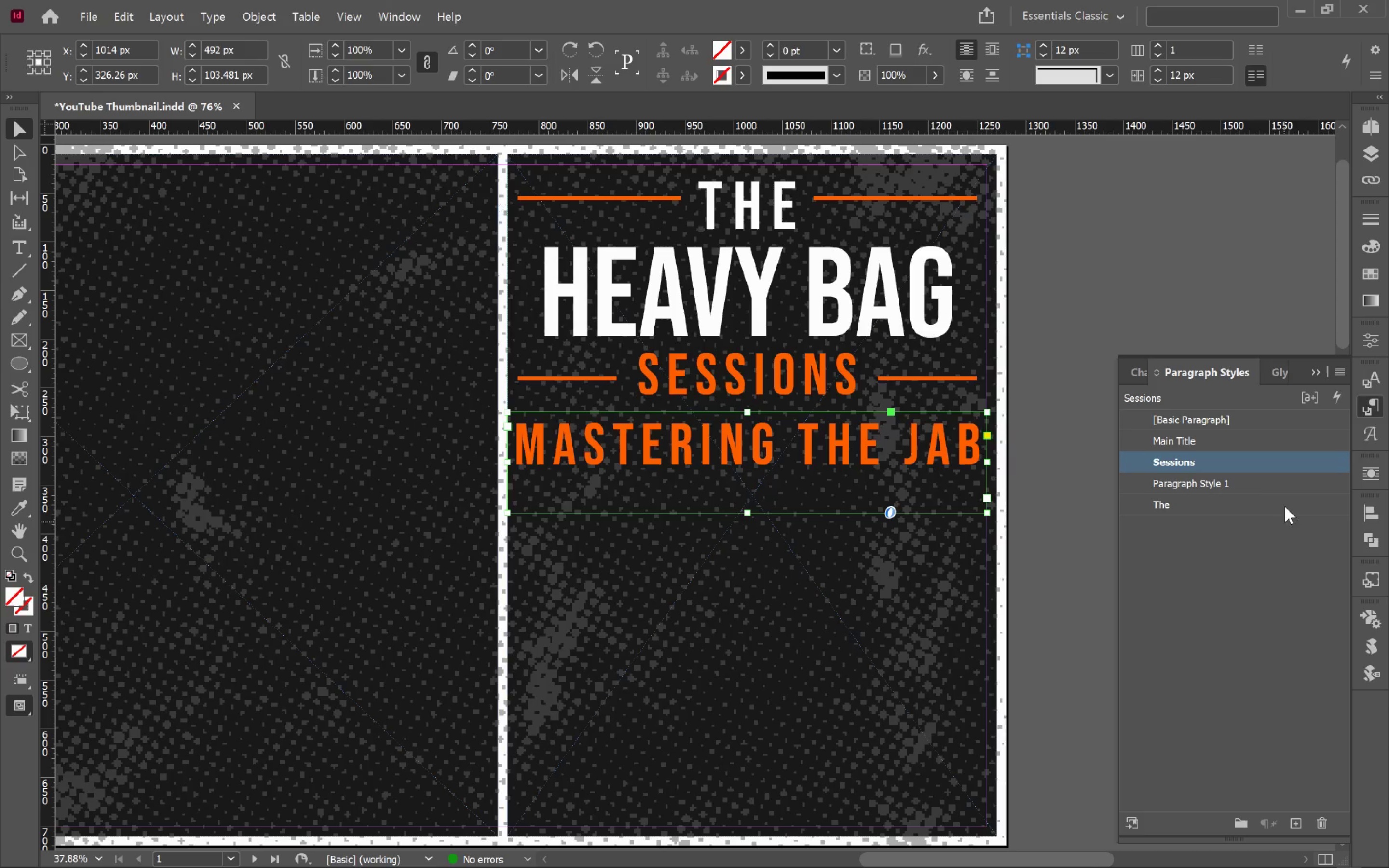 
left_click([1269, 480])
 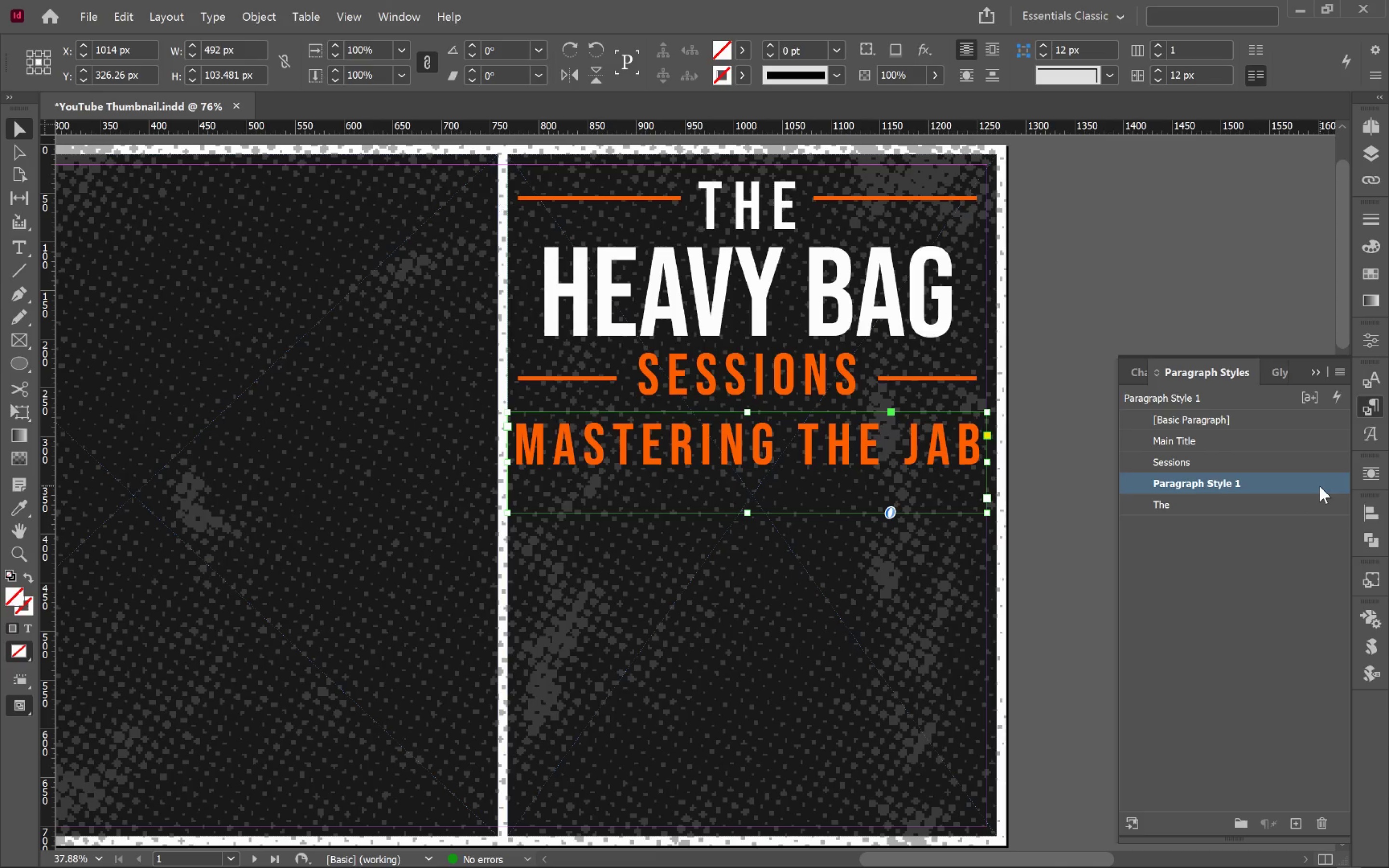 
double_click([1320, 486])
 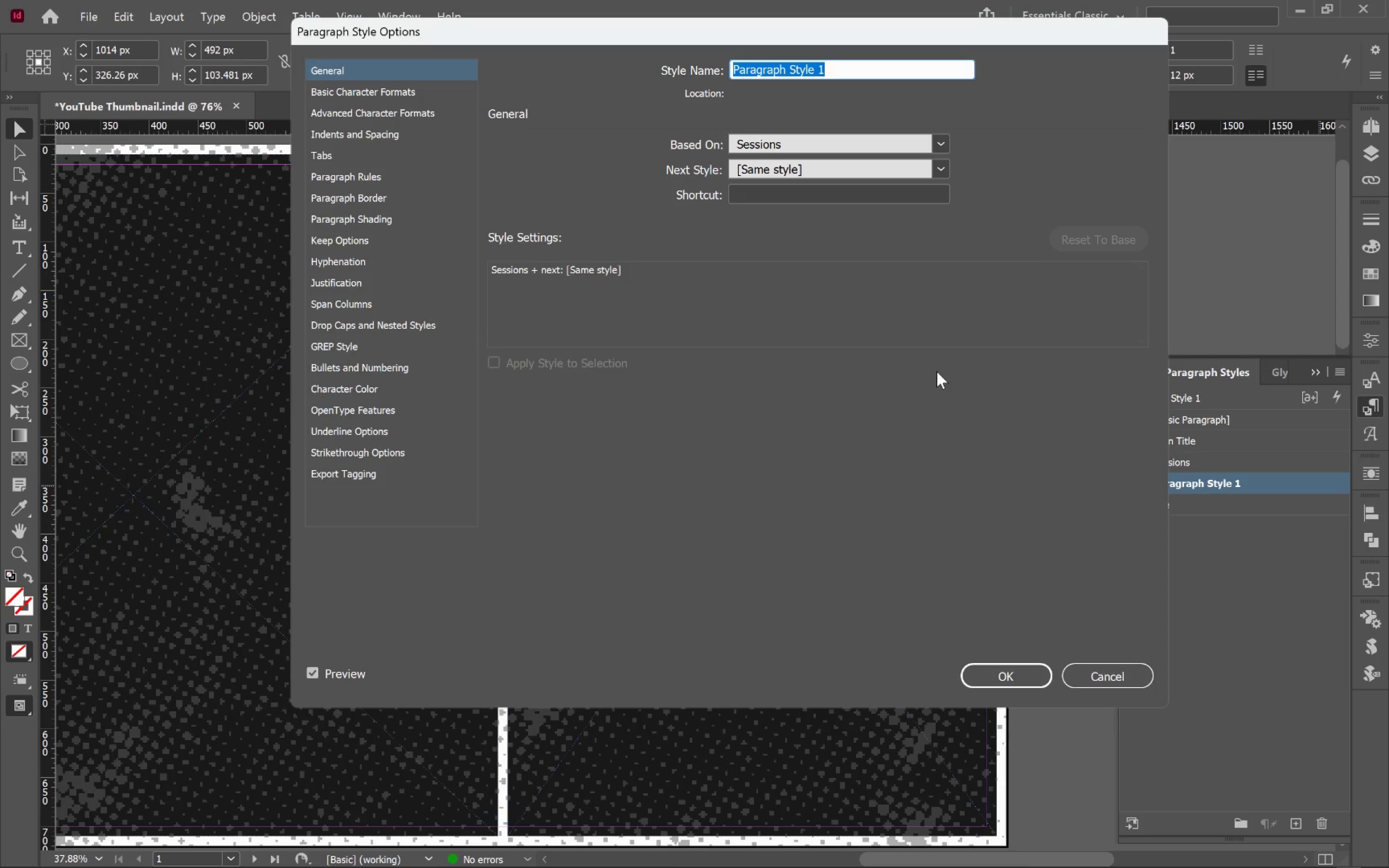 
wait(6.95)
 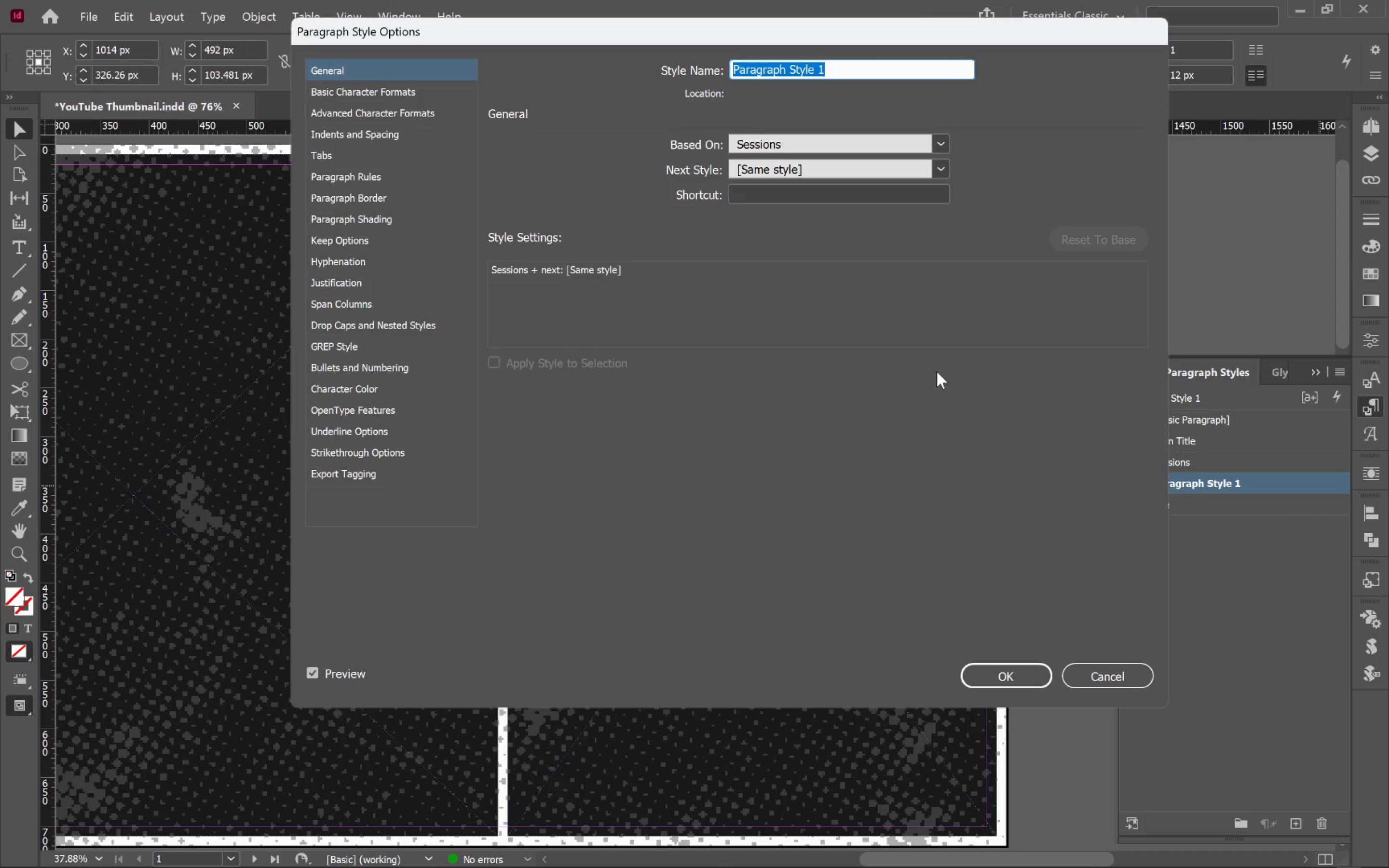 
type(Title of Episode)
 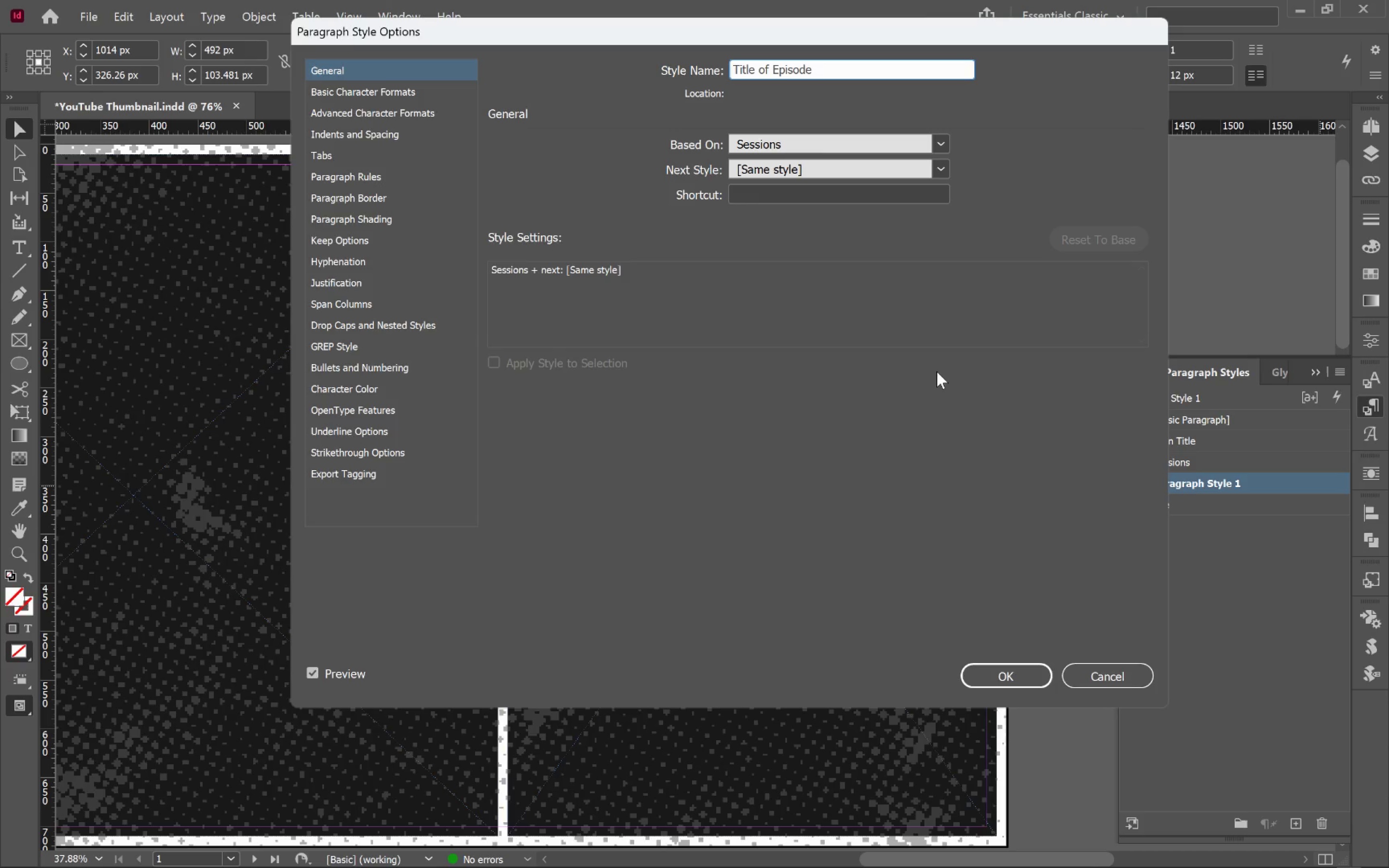 
left_click([405, 89])
 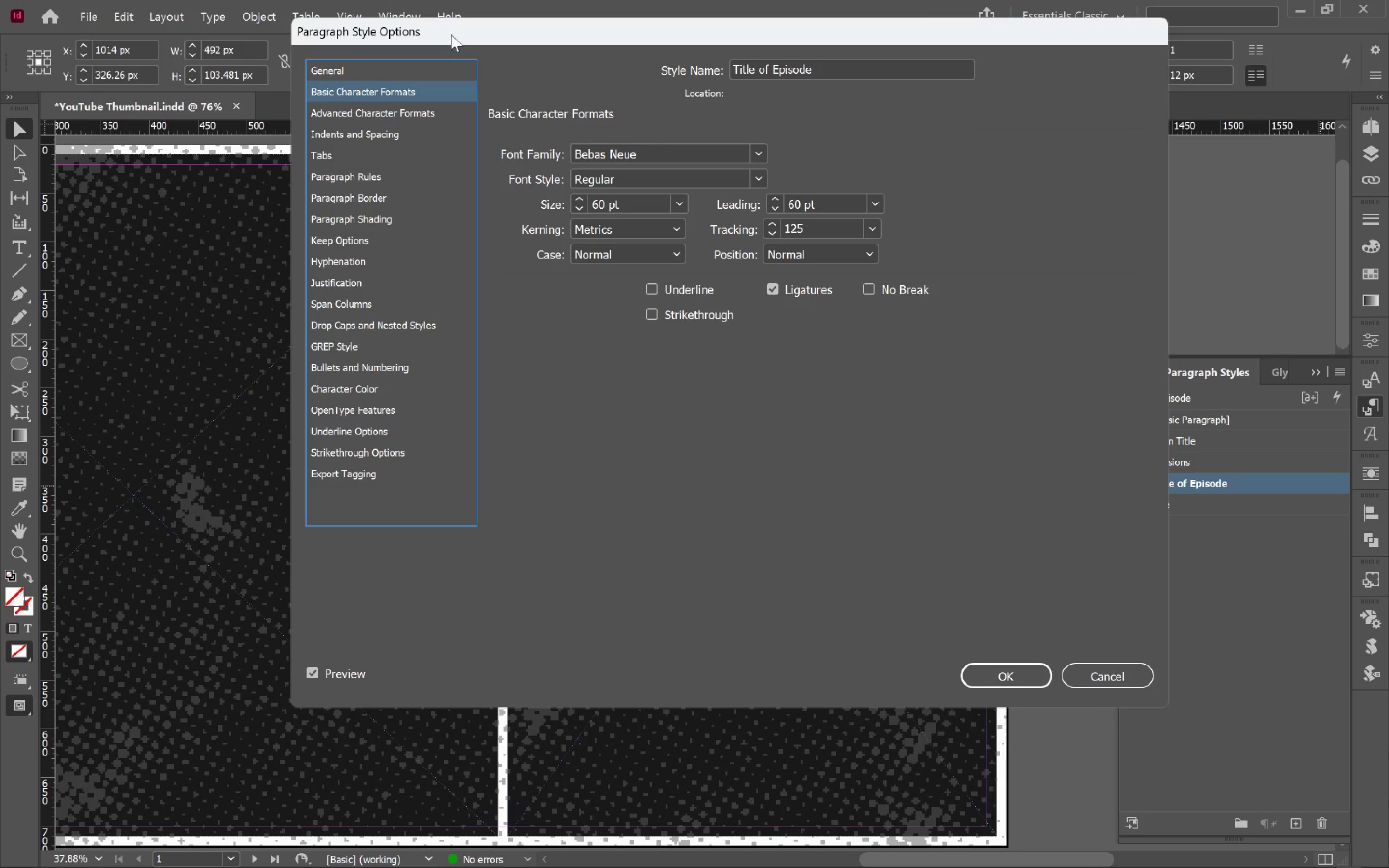 
left_click_drag(start_coordinate=[451, 32], to_coordinate=[958, 168])
 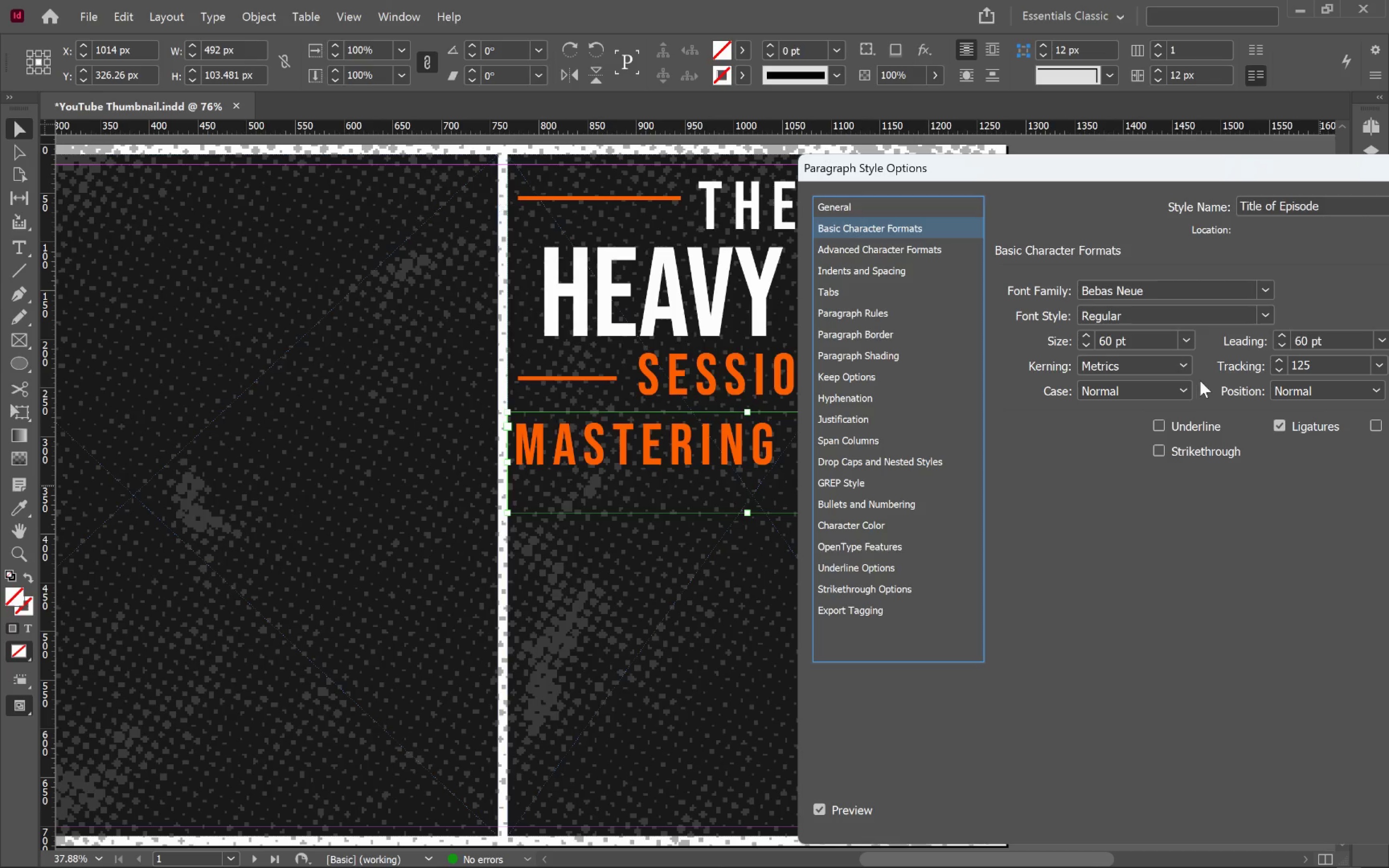 
wait(5.87)
 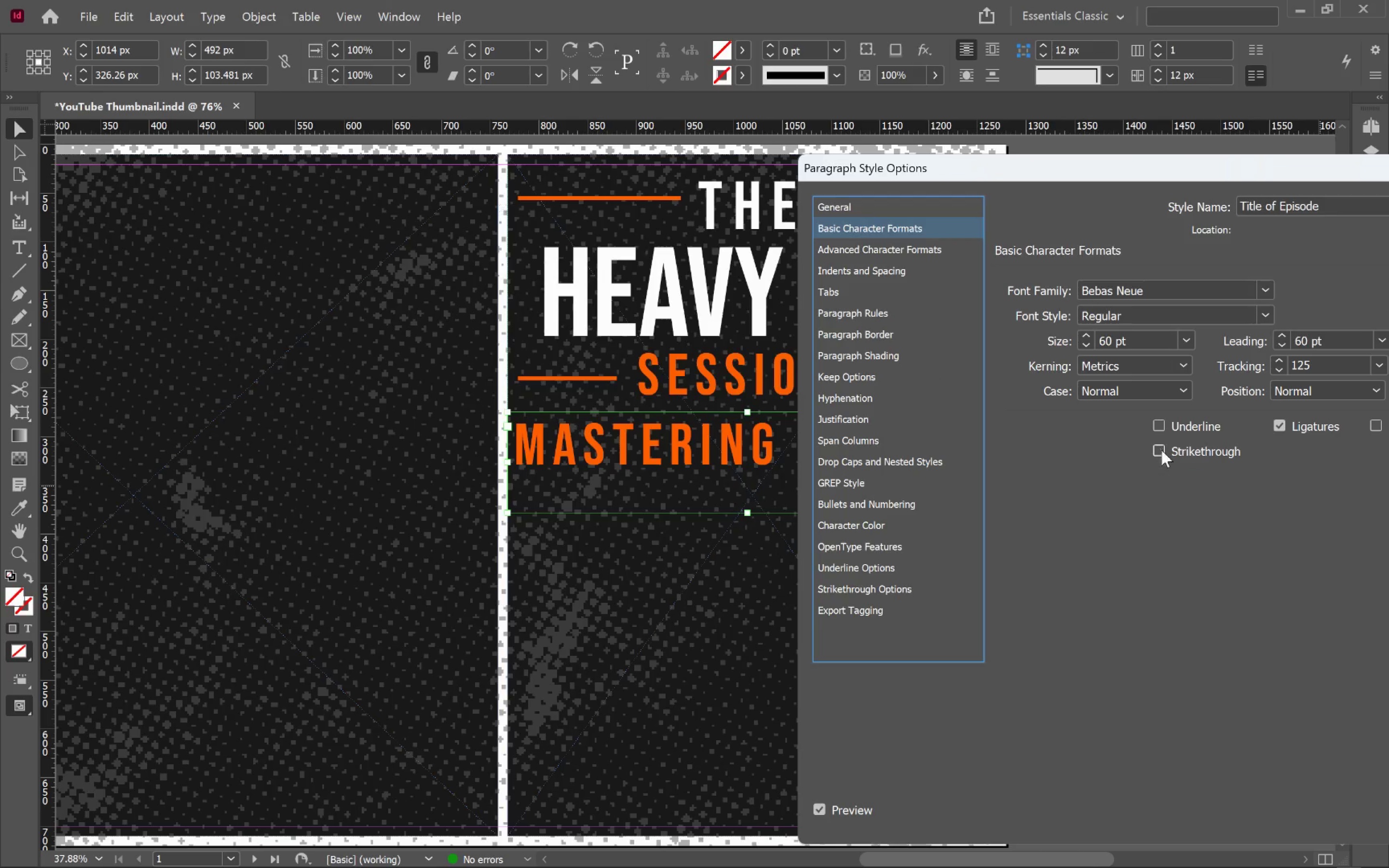 
left_click([917, 250])
 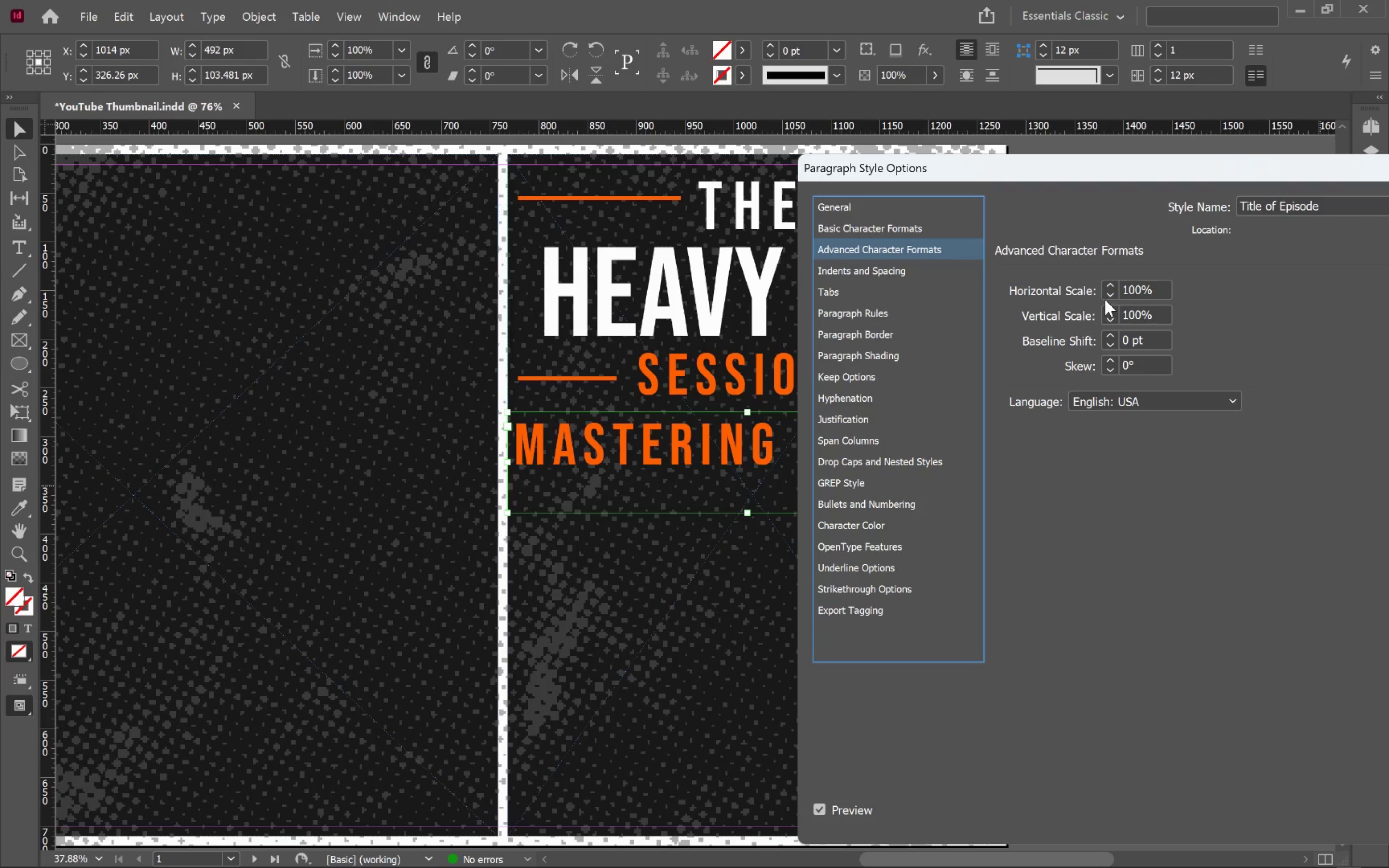 
hold_key(key=ShiftLeft, duration=0.69)
 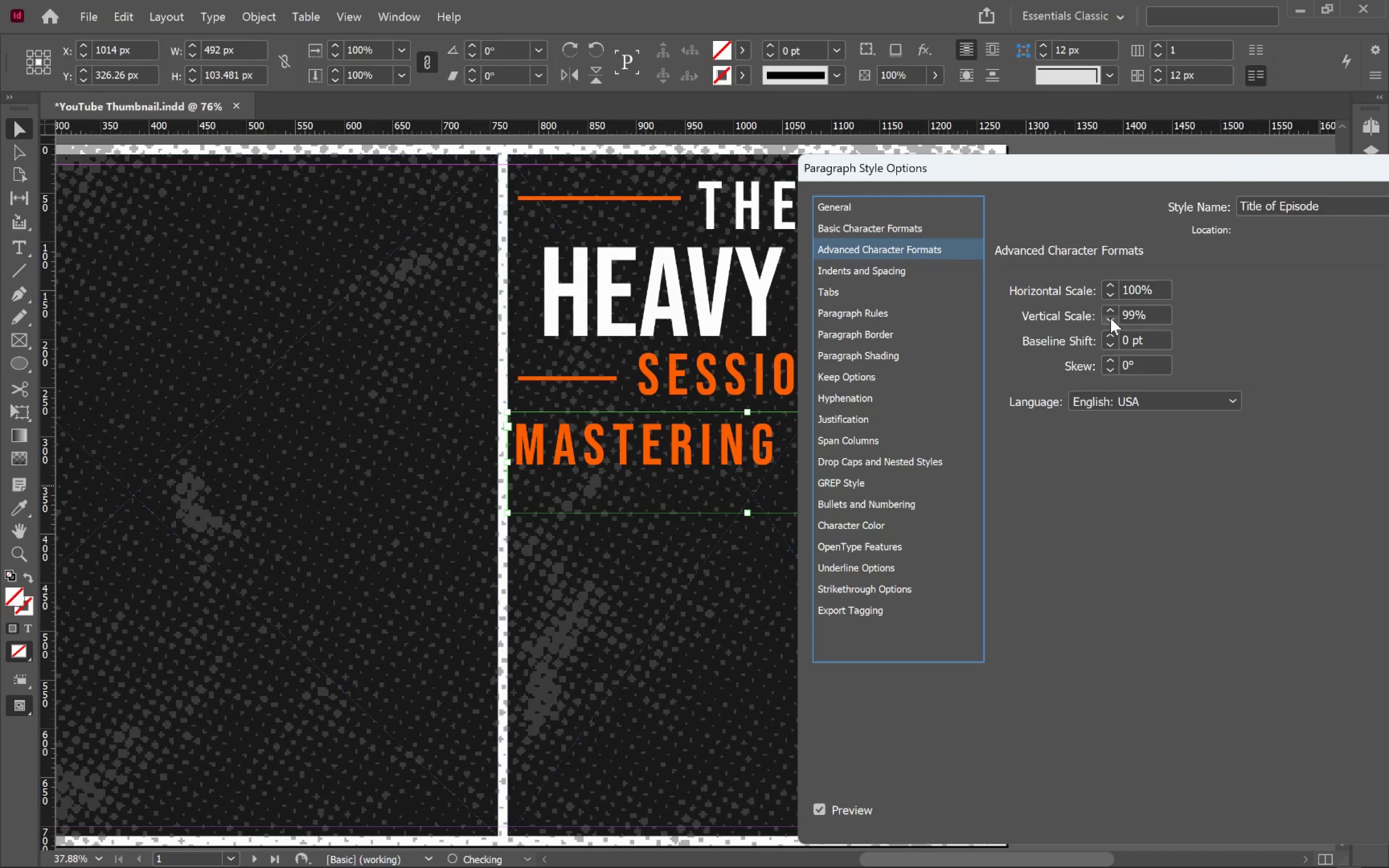 
double_click([1110, 318])
 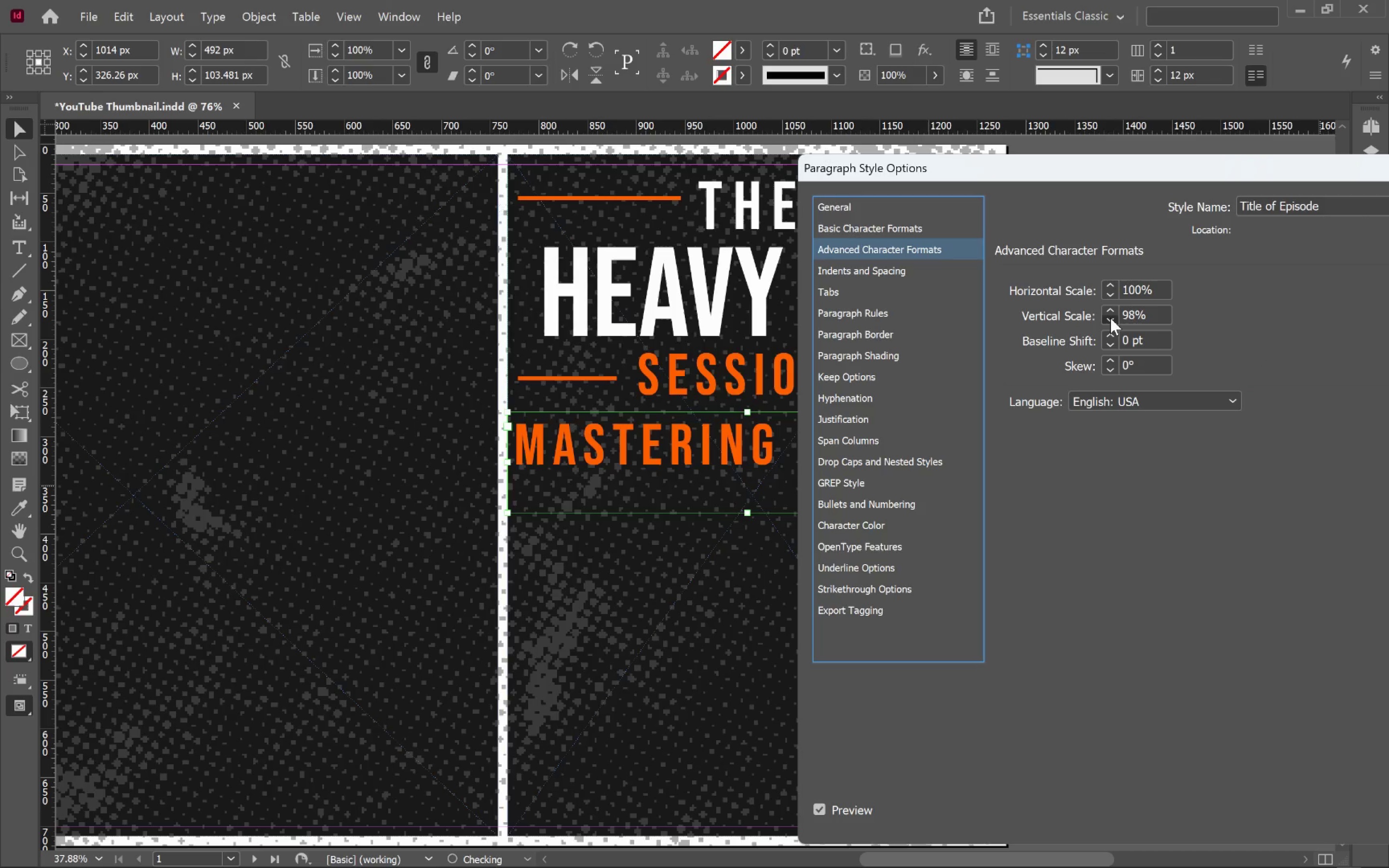 
triple_click([1110, 318])
 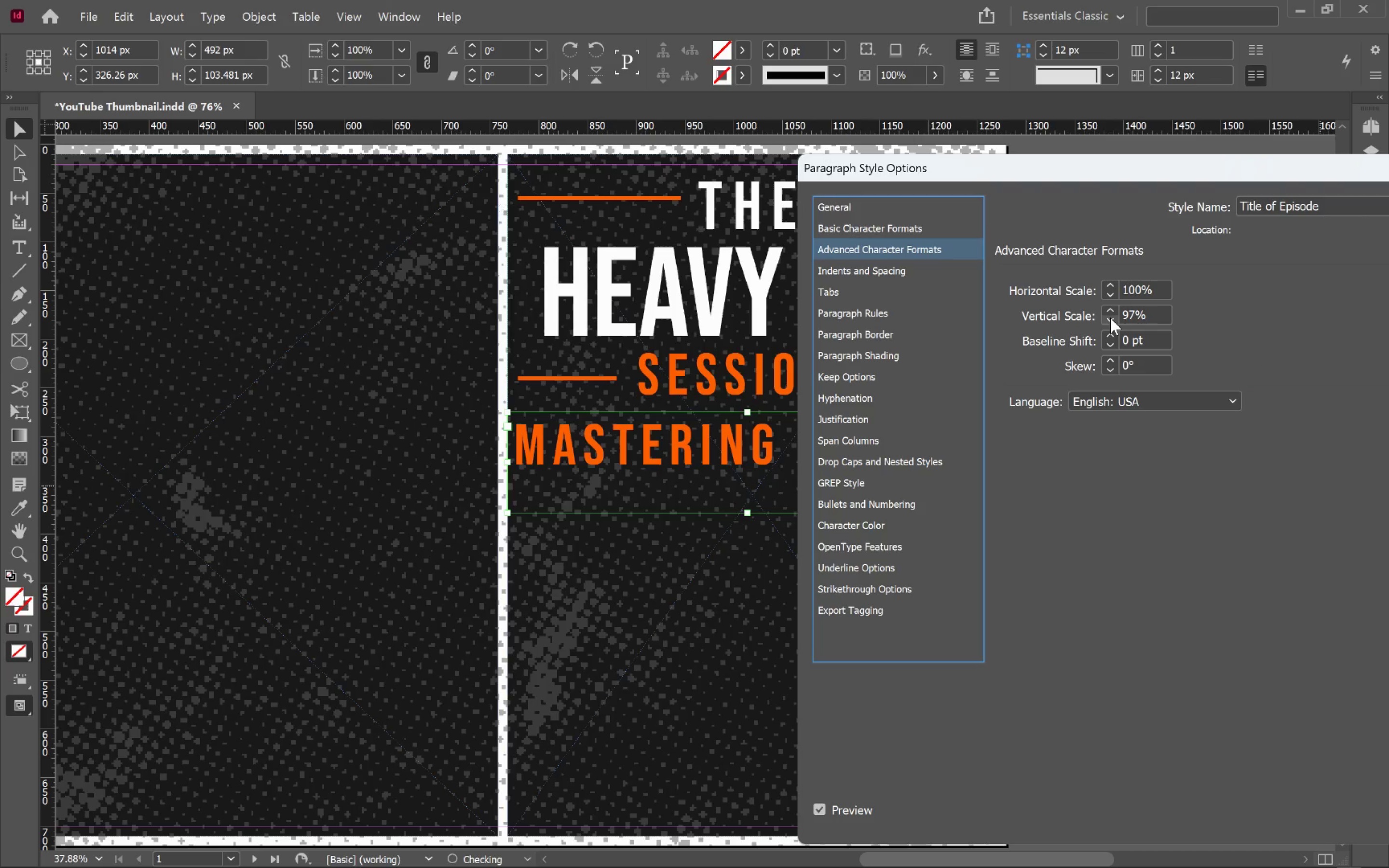 
hold_key(key=ShiftLeft, duration=2.02)
left_click([1110, 318])
 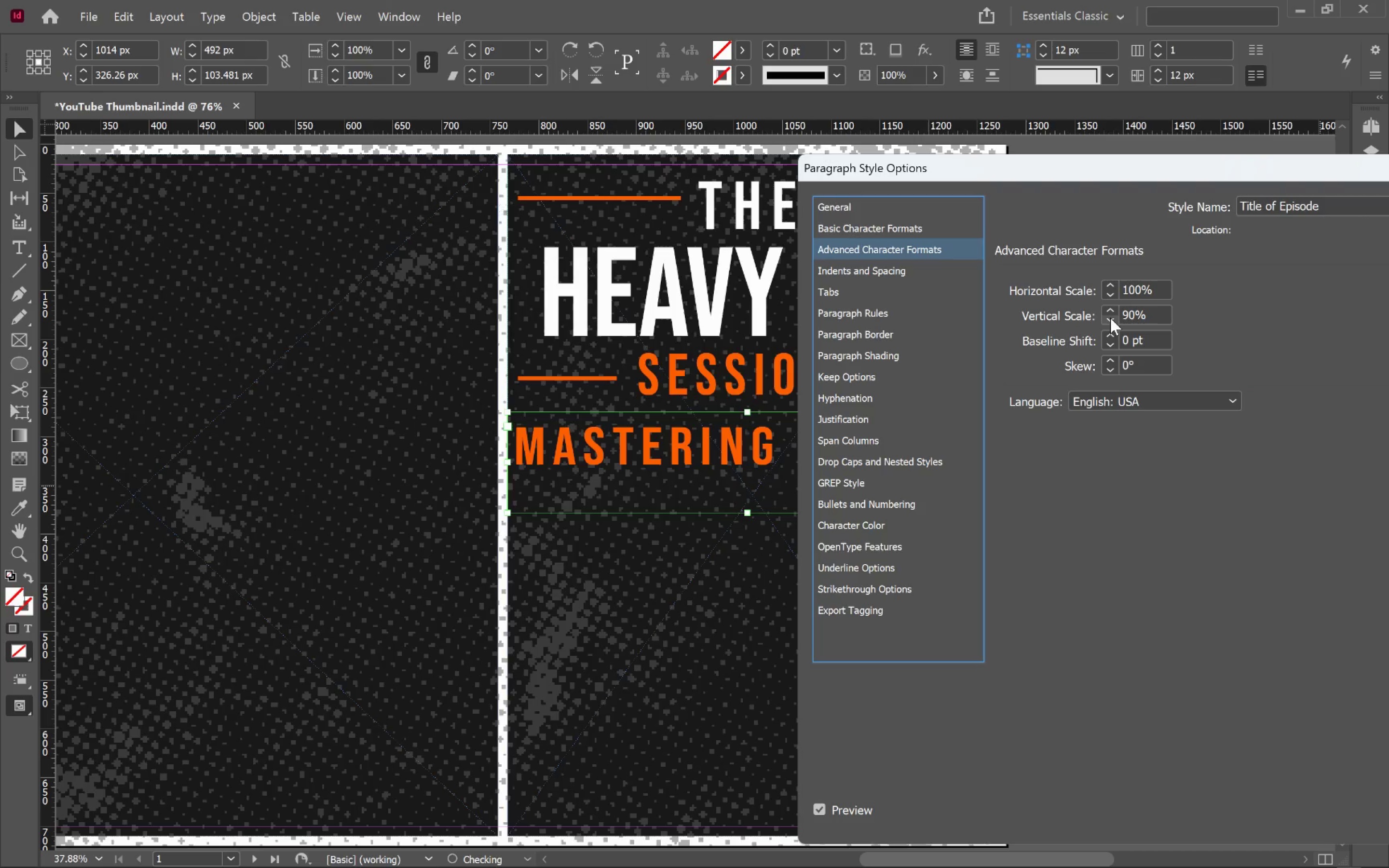 
left_click([1110, 318])
 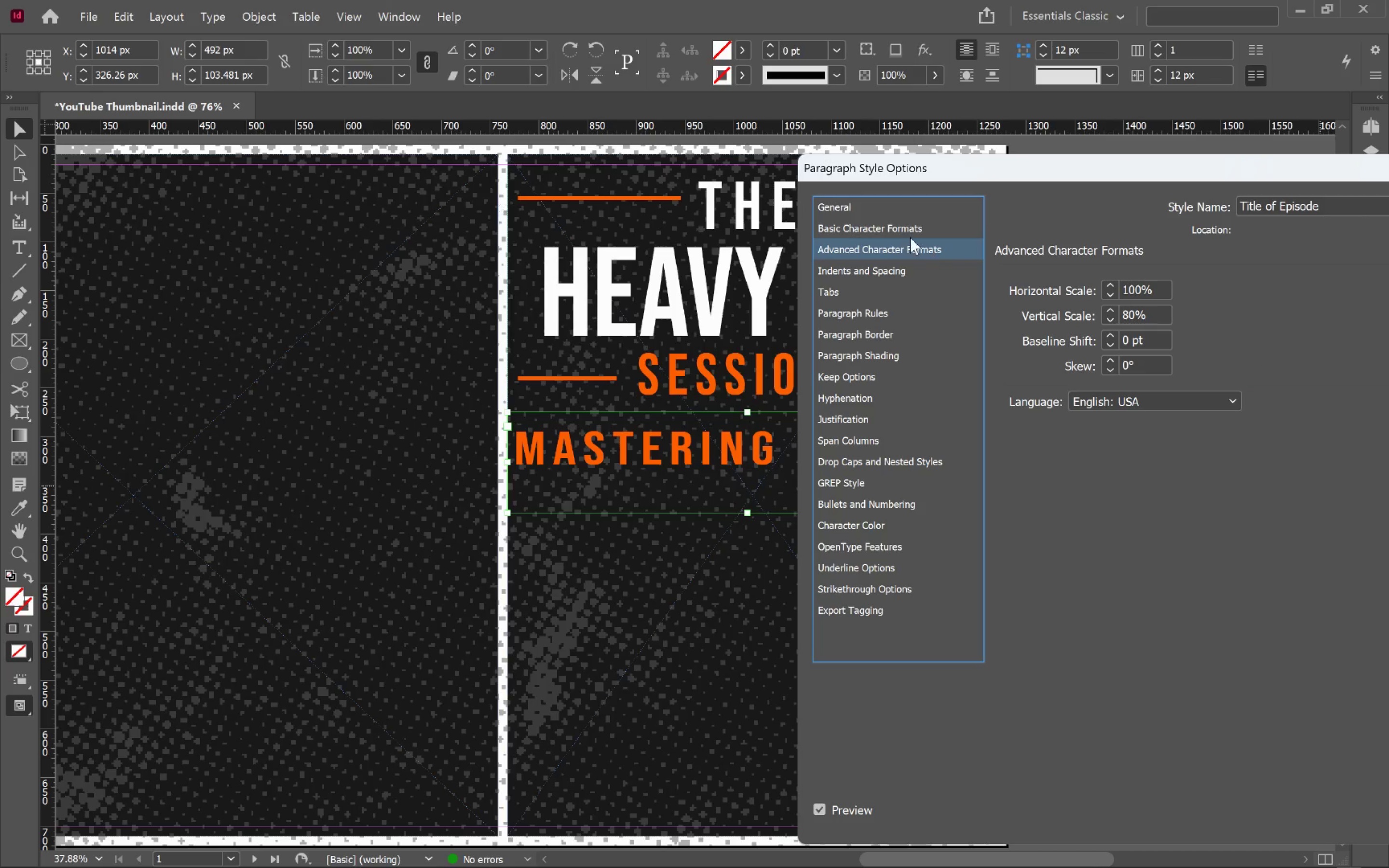 
left_click([853, 209])
 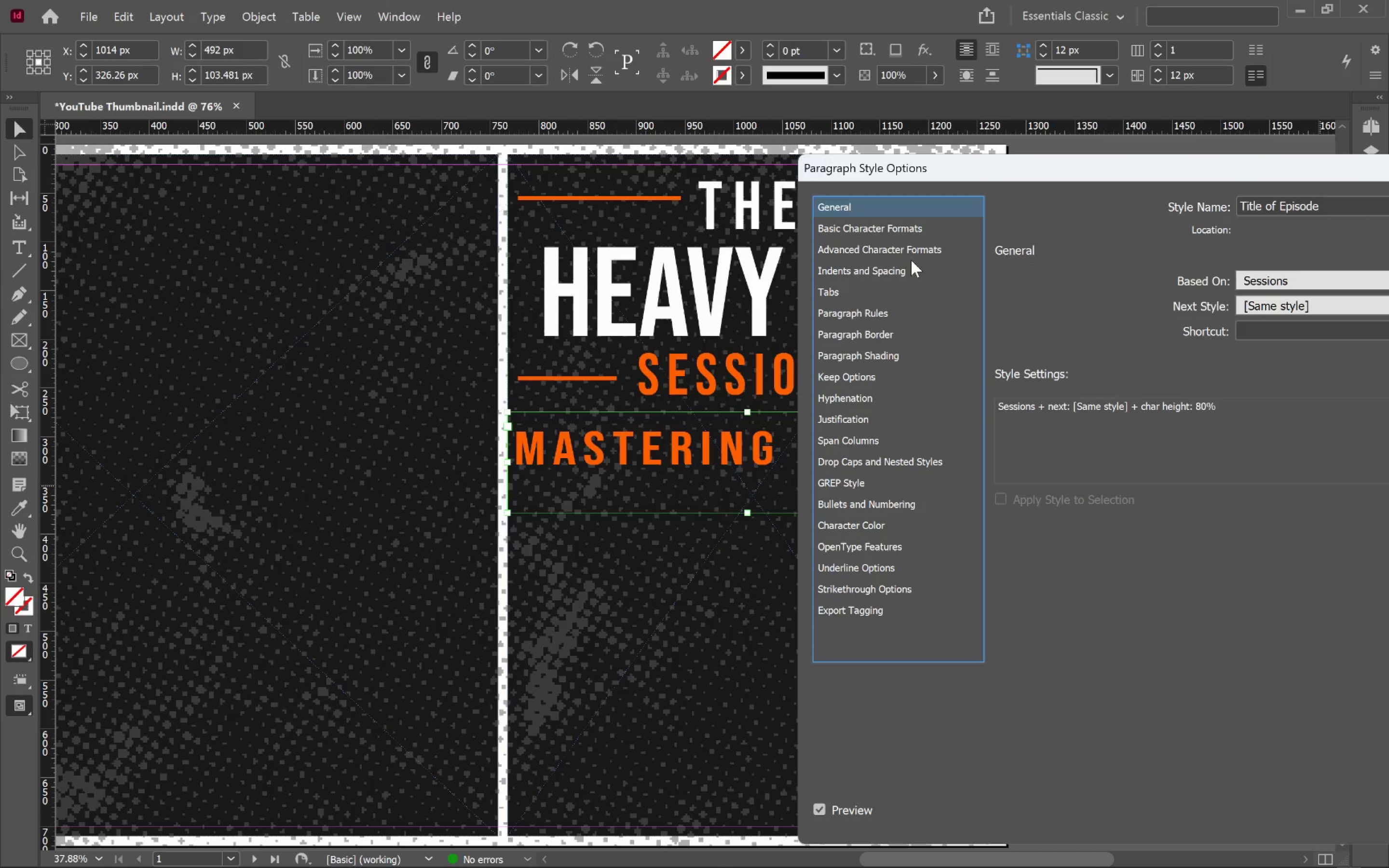 
left_click([898, 222])
 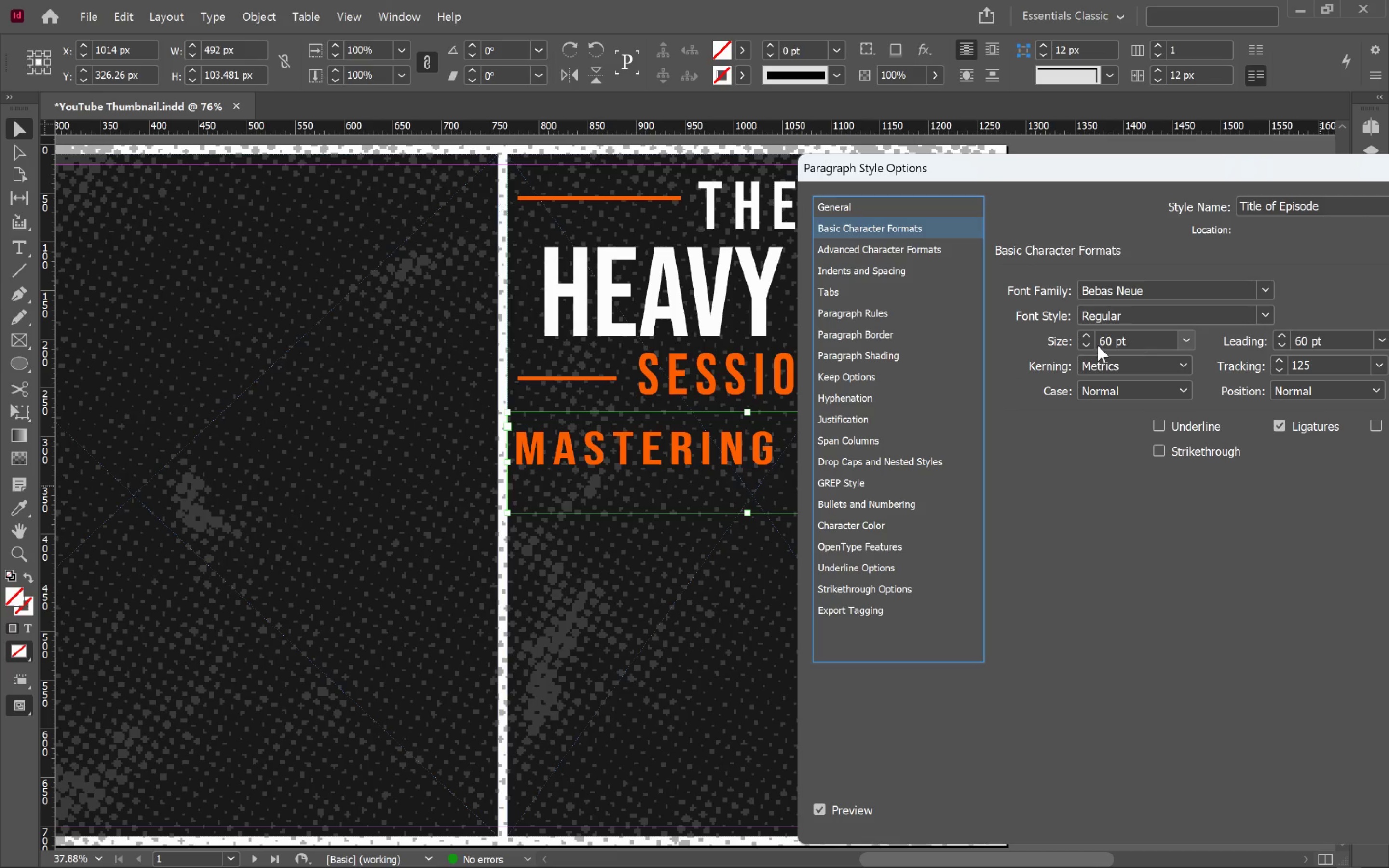 
hold_key(key=ShiftLeft, duration=1.03)
left_click([1085, 345])
 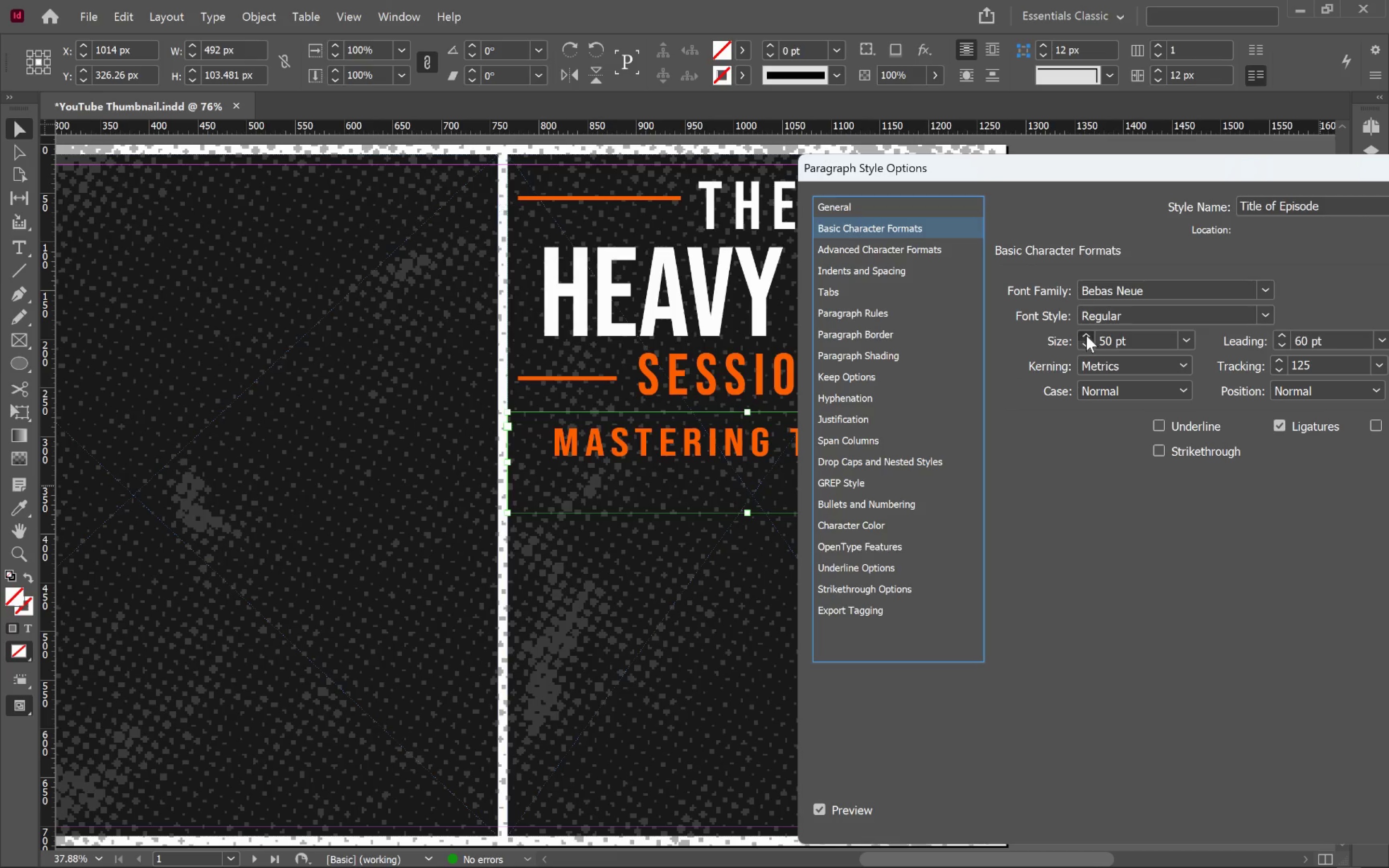 
double_click([1086, 335])
 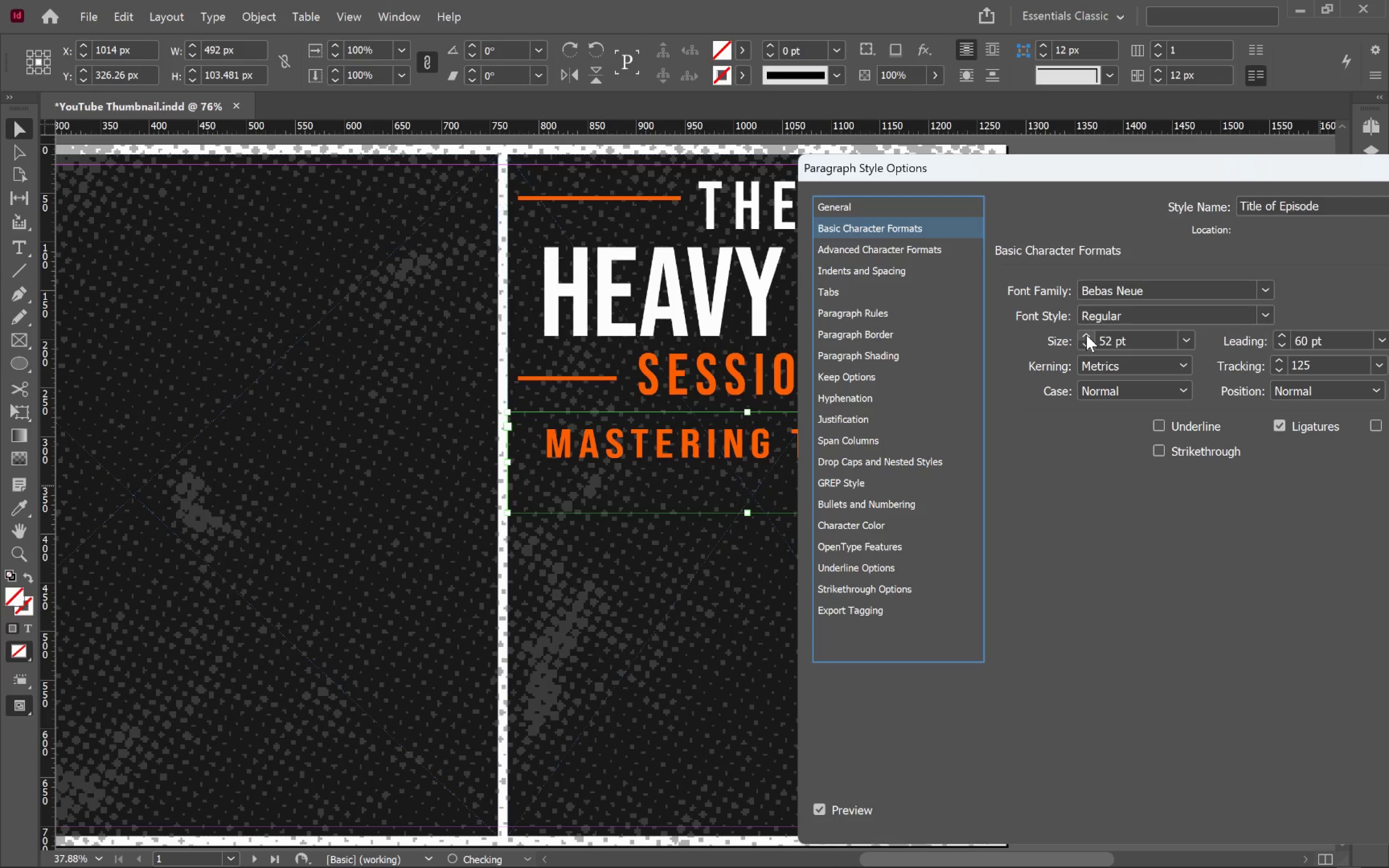 
triple_click([1086, 335])
 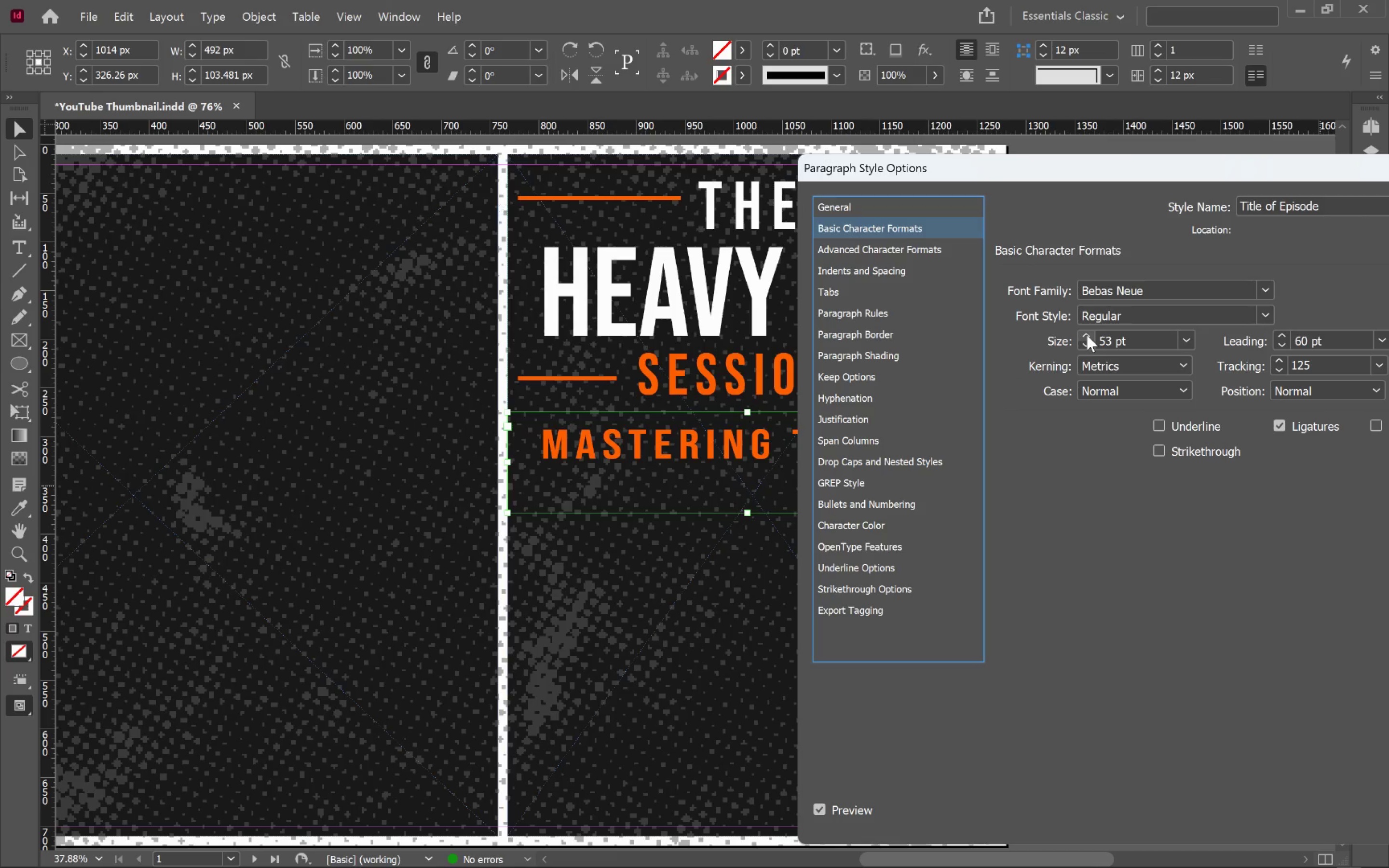 
left_click([1087, 335])
 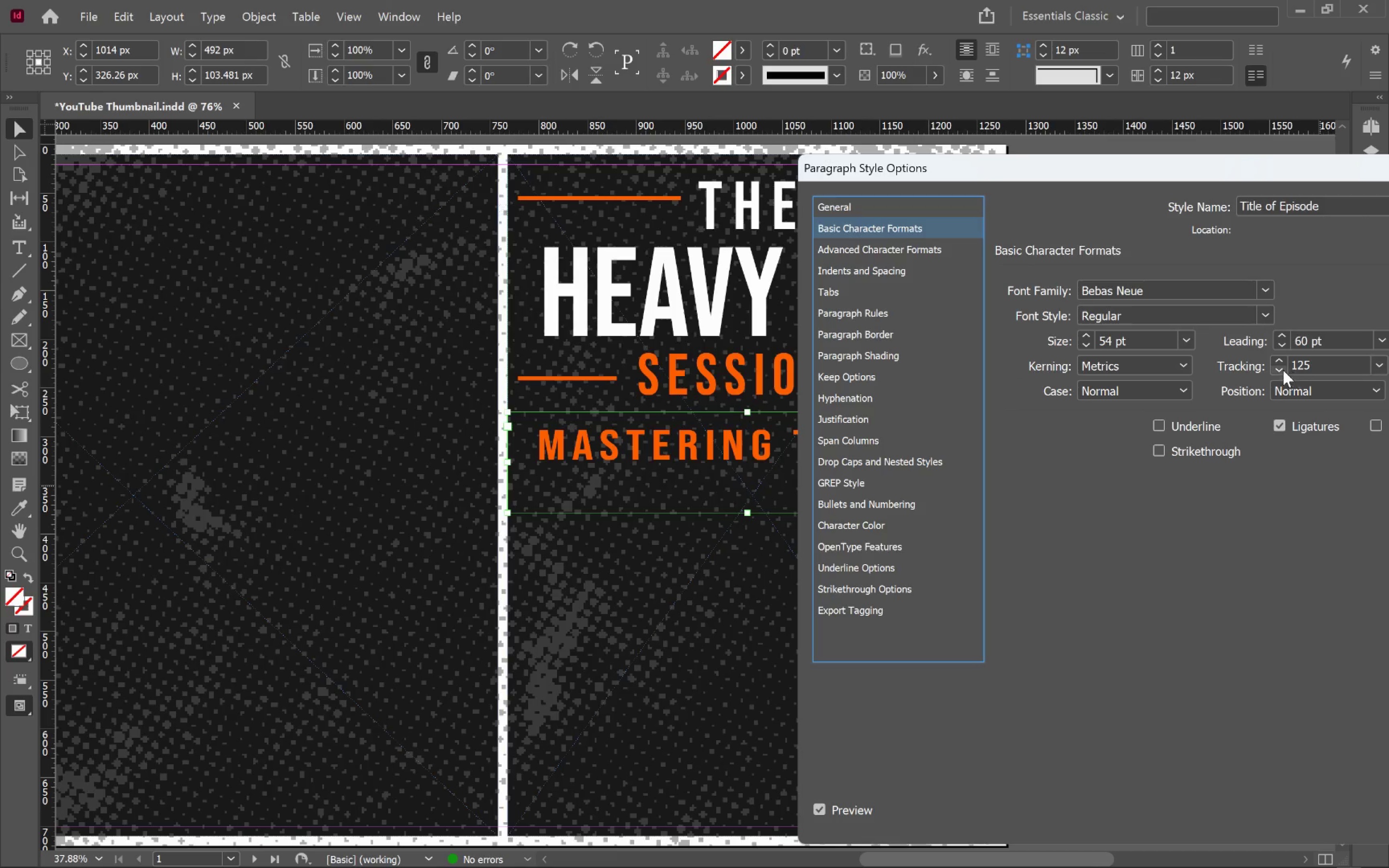 
hold_key(key=ShiftLeft, duration=2.96)
double_click([1278, 368])
 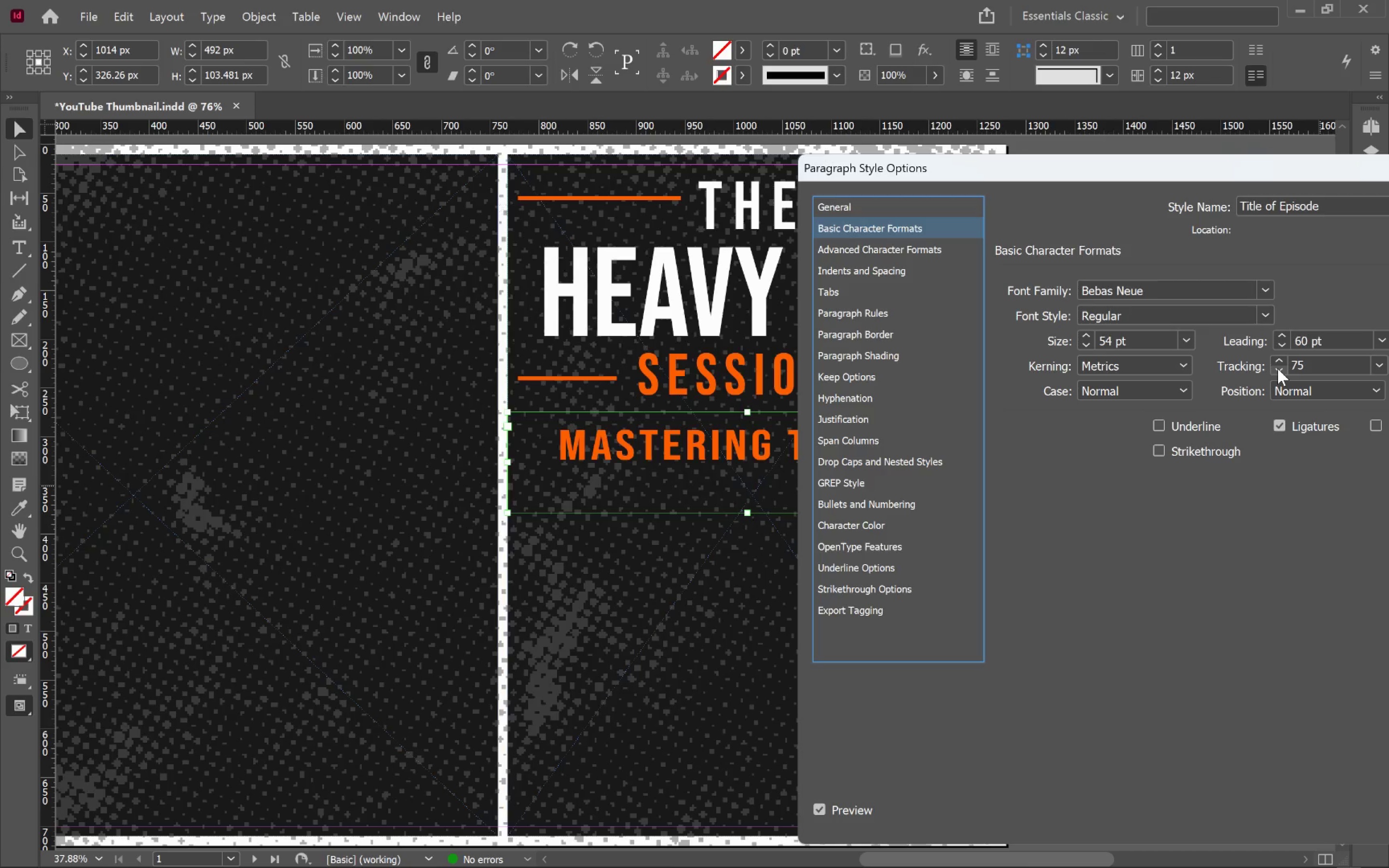 
left_click([885, 526])
 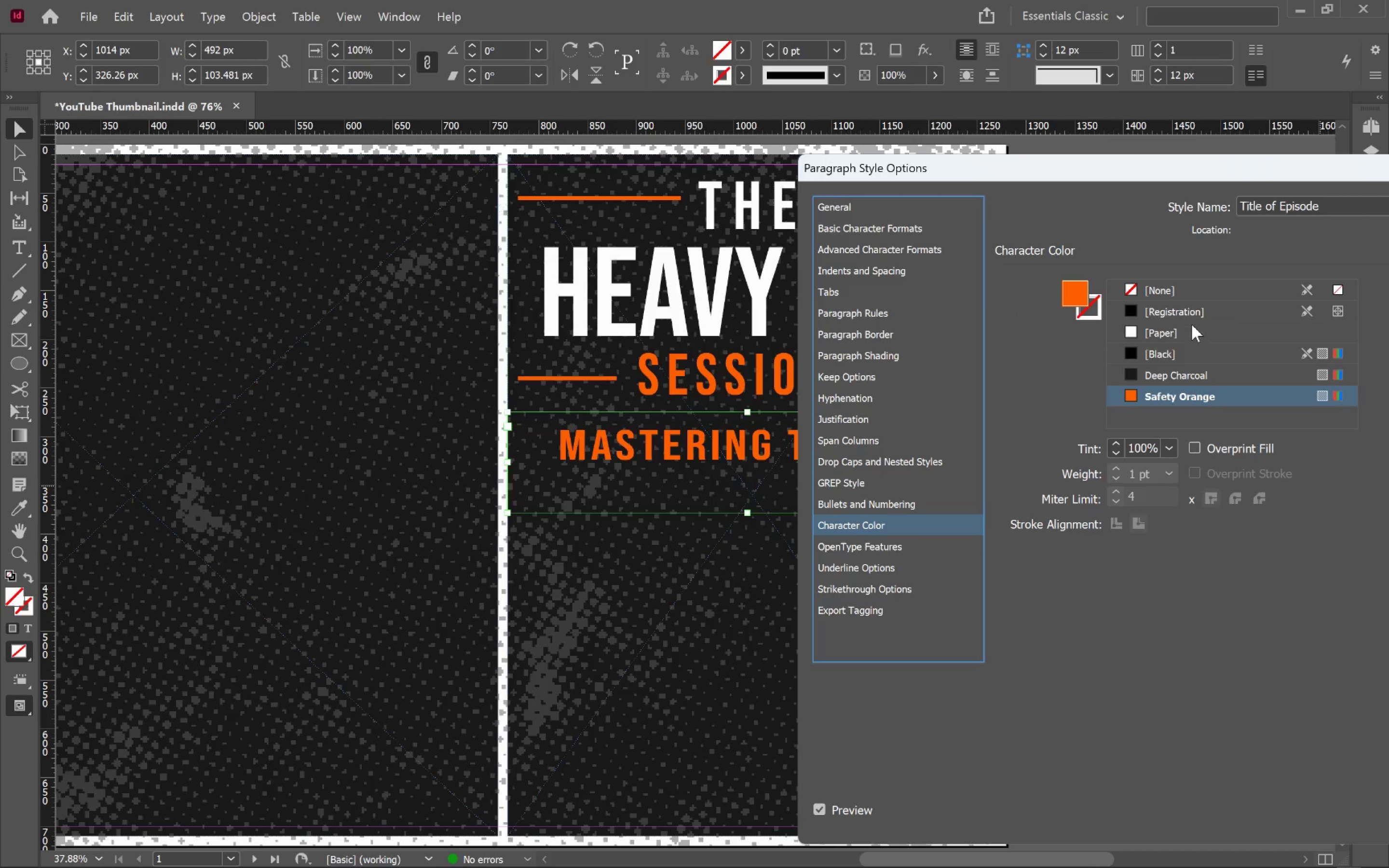 
left_click([1192, 325])
 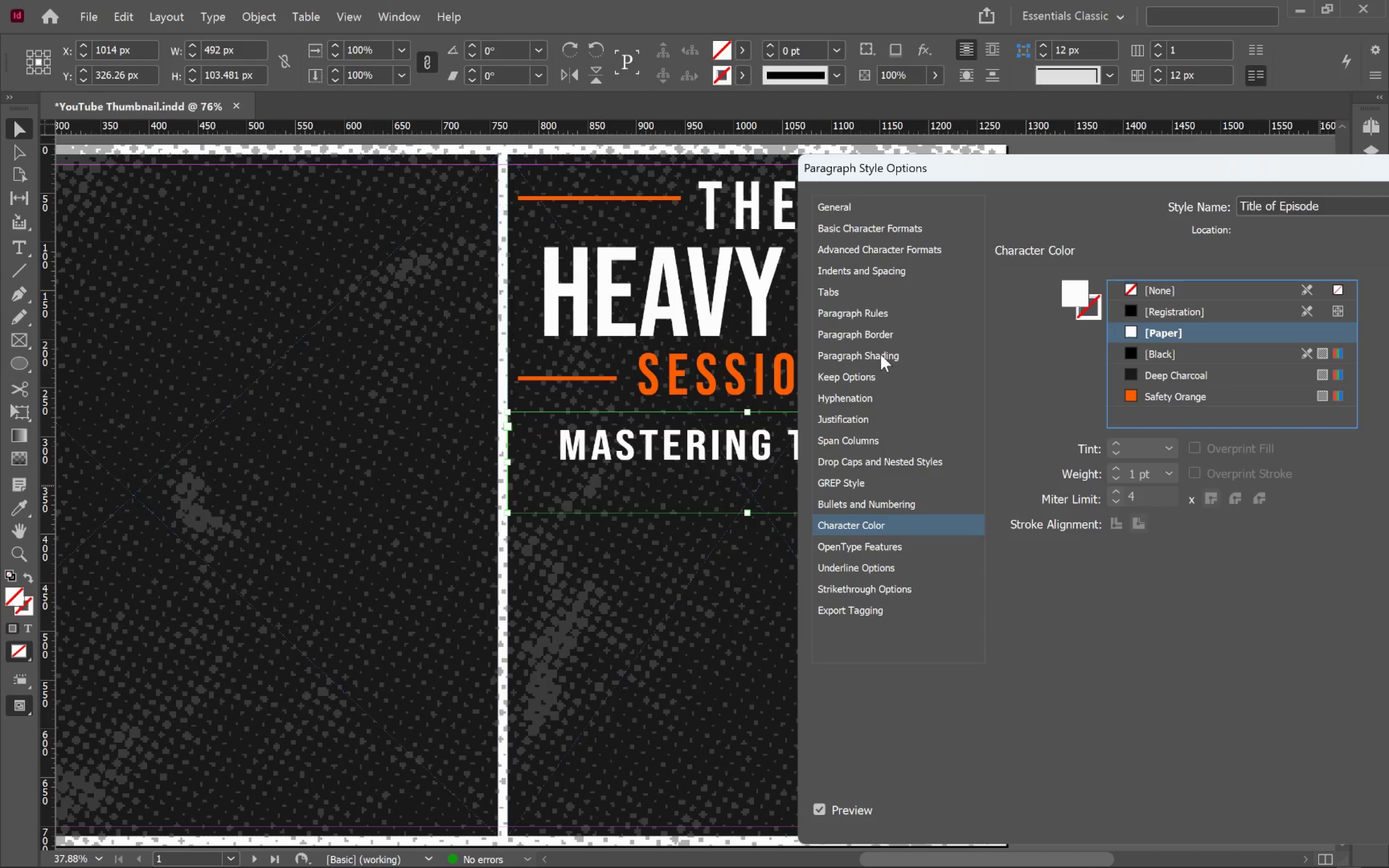 
wait(11.11)
 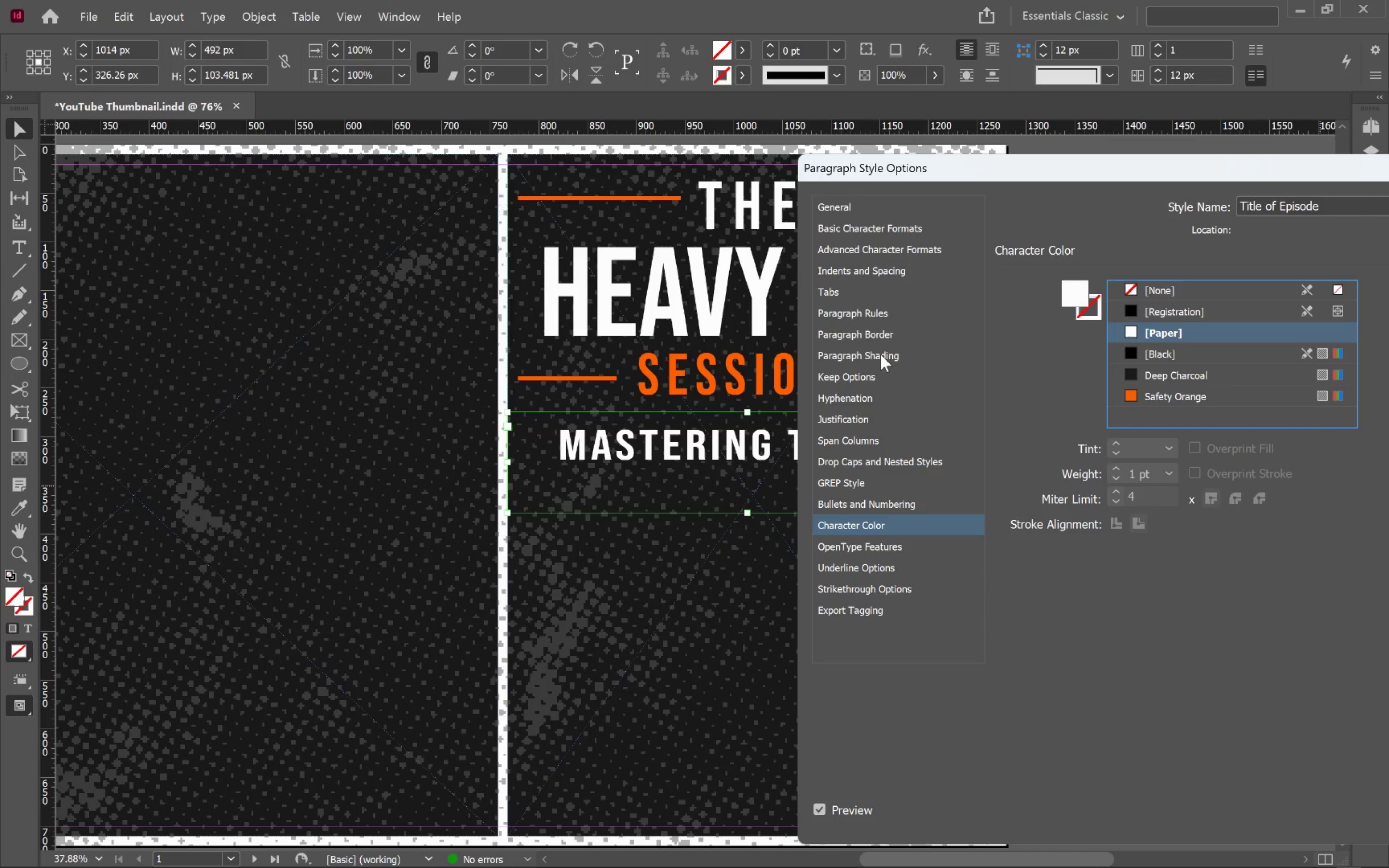 
left_click([881, 353])
 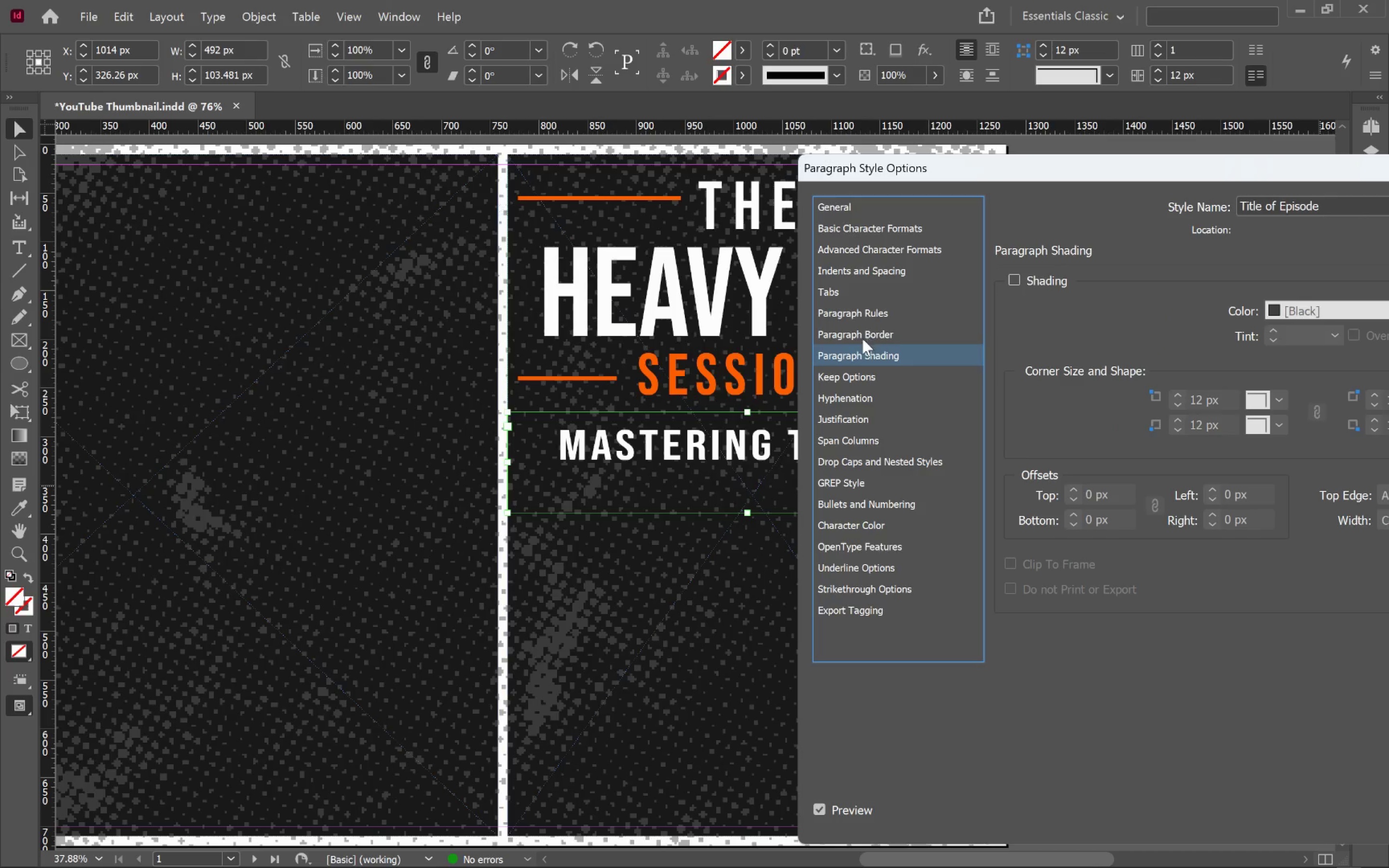 
left_click([884, 331])
 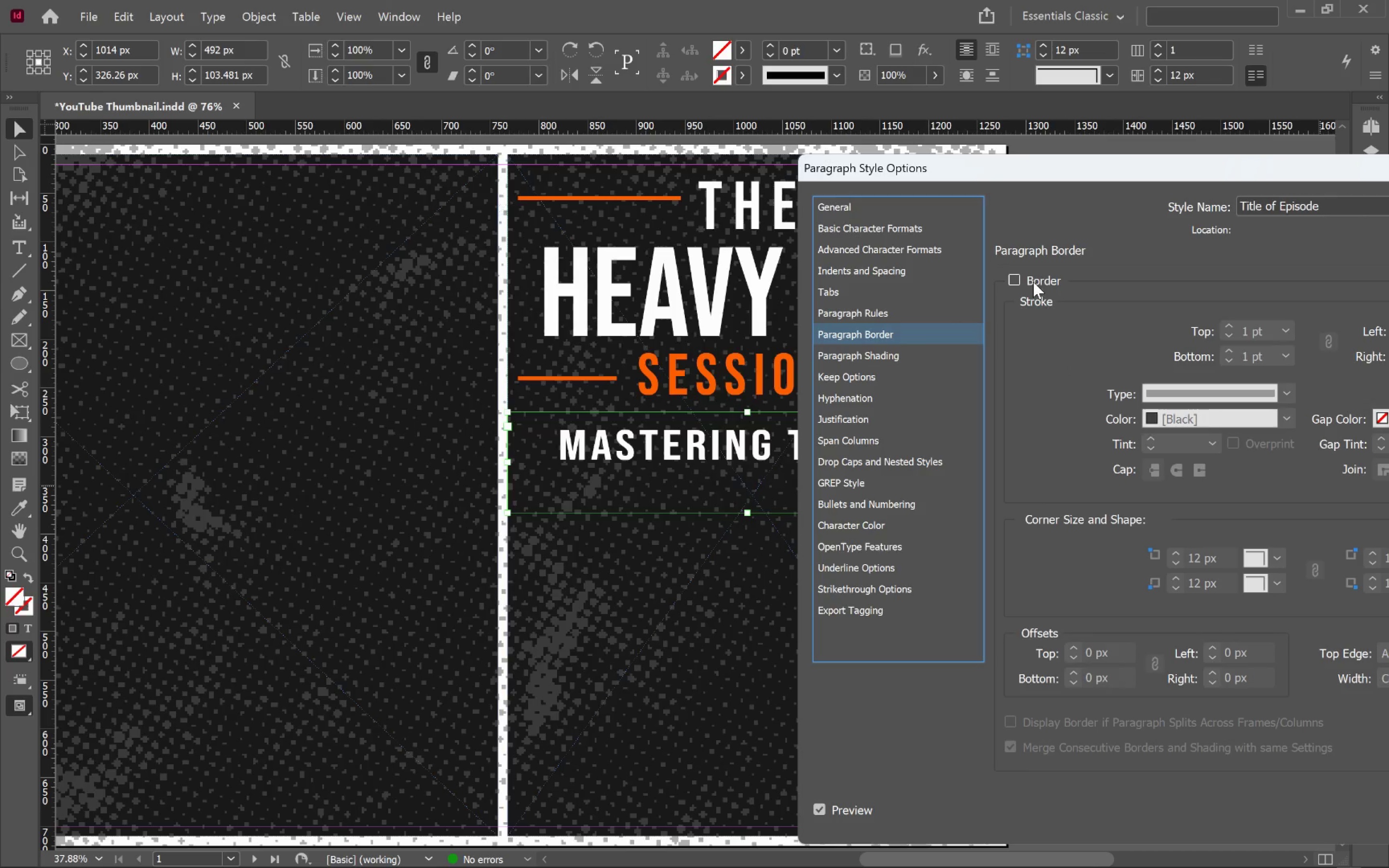 
left_click([1033, 282])
 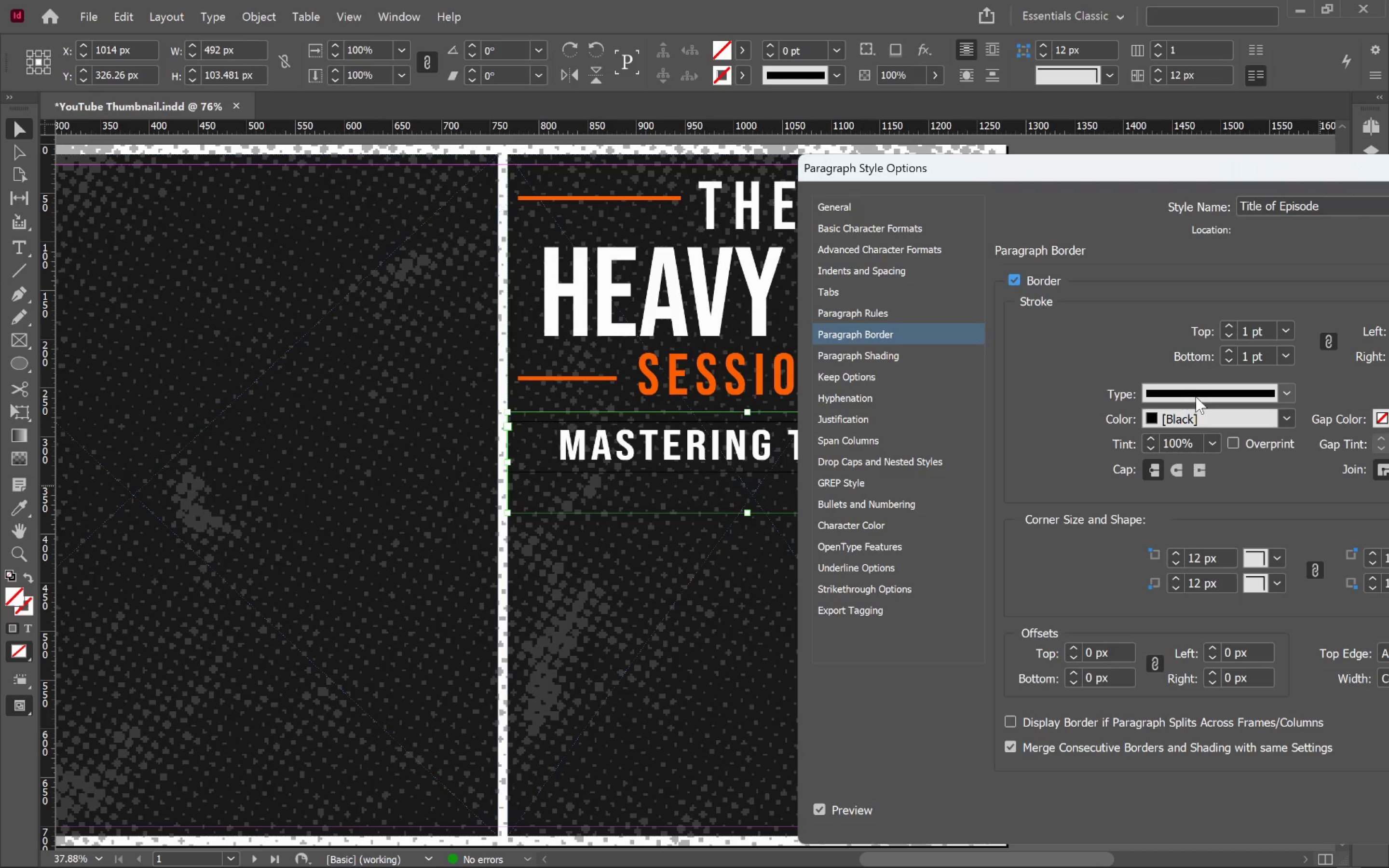 
wait(5.03)
 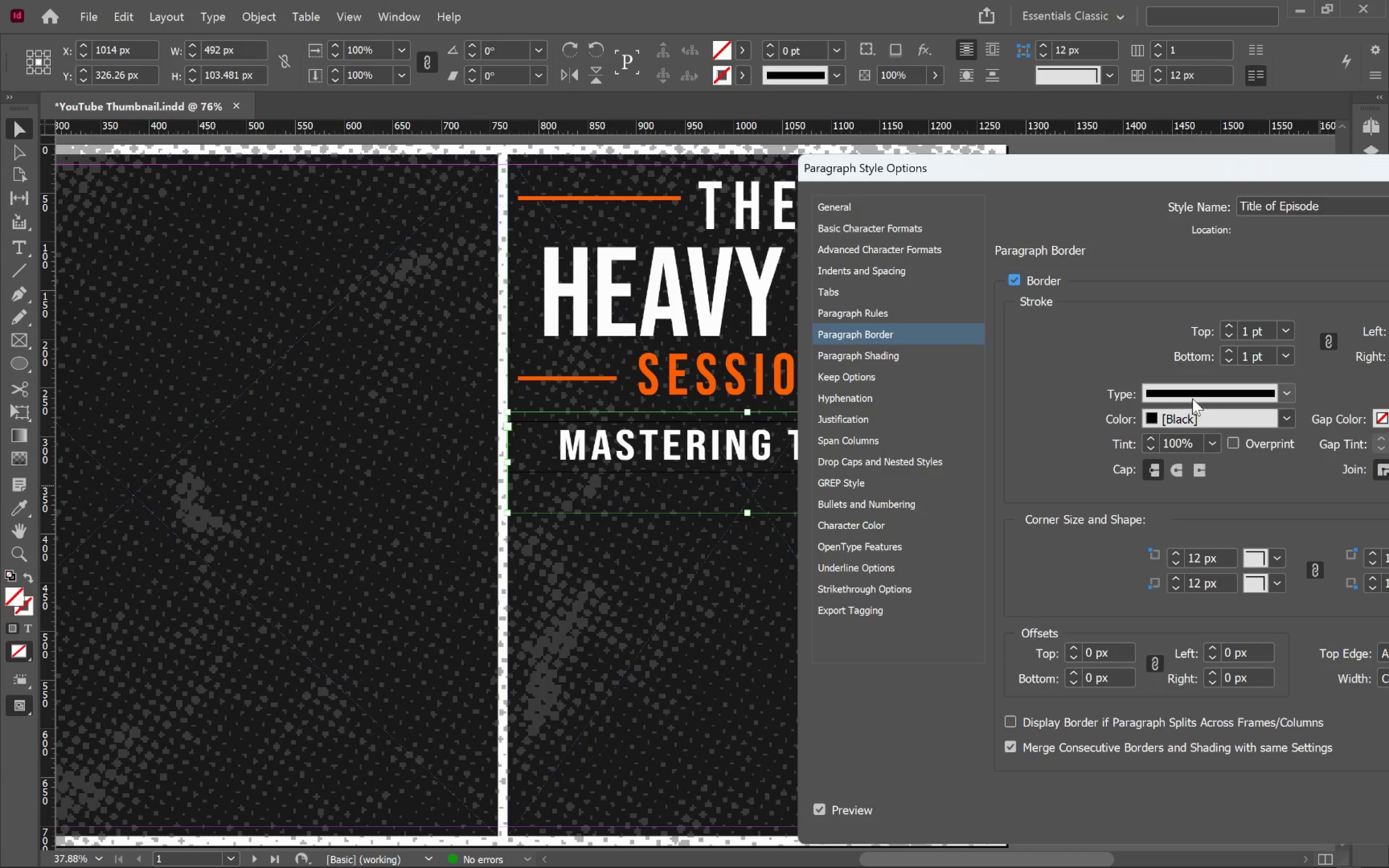 
left_click([1226, 326])
 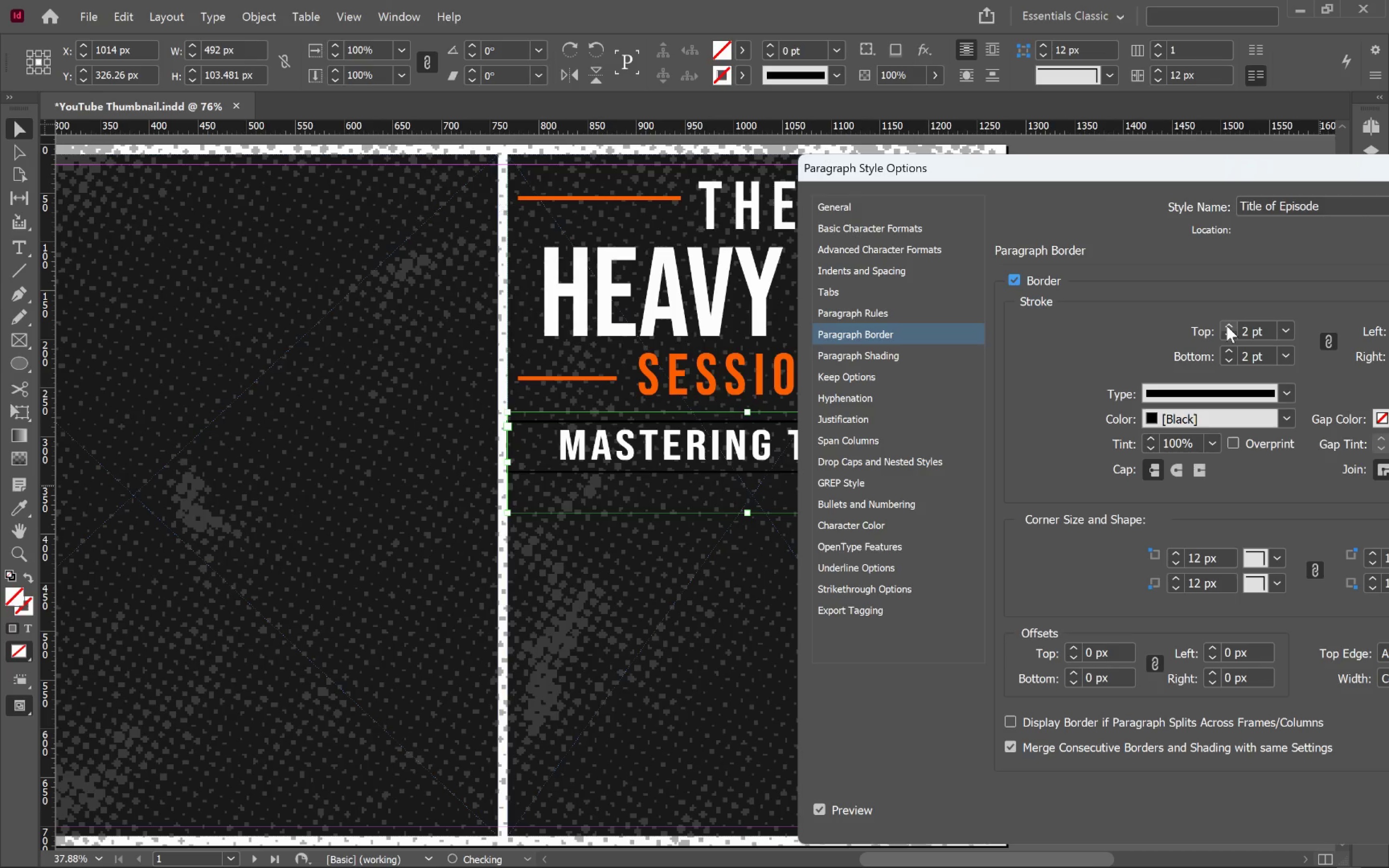 
left_click([1226, 326])
 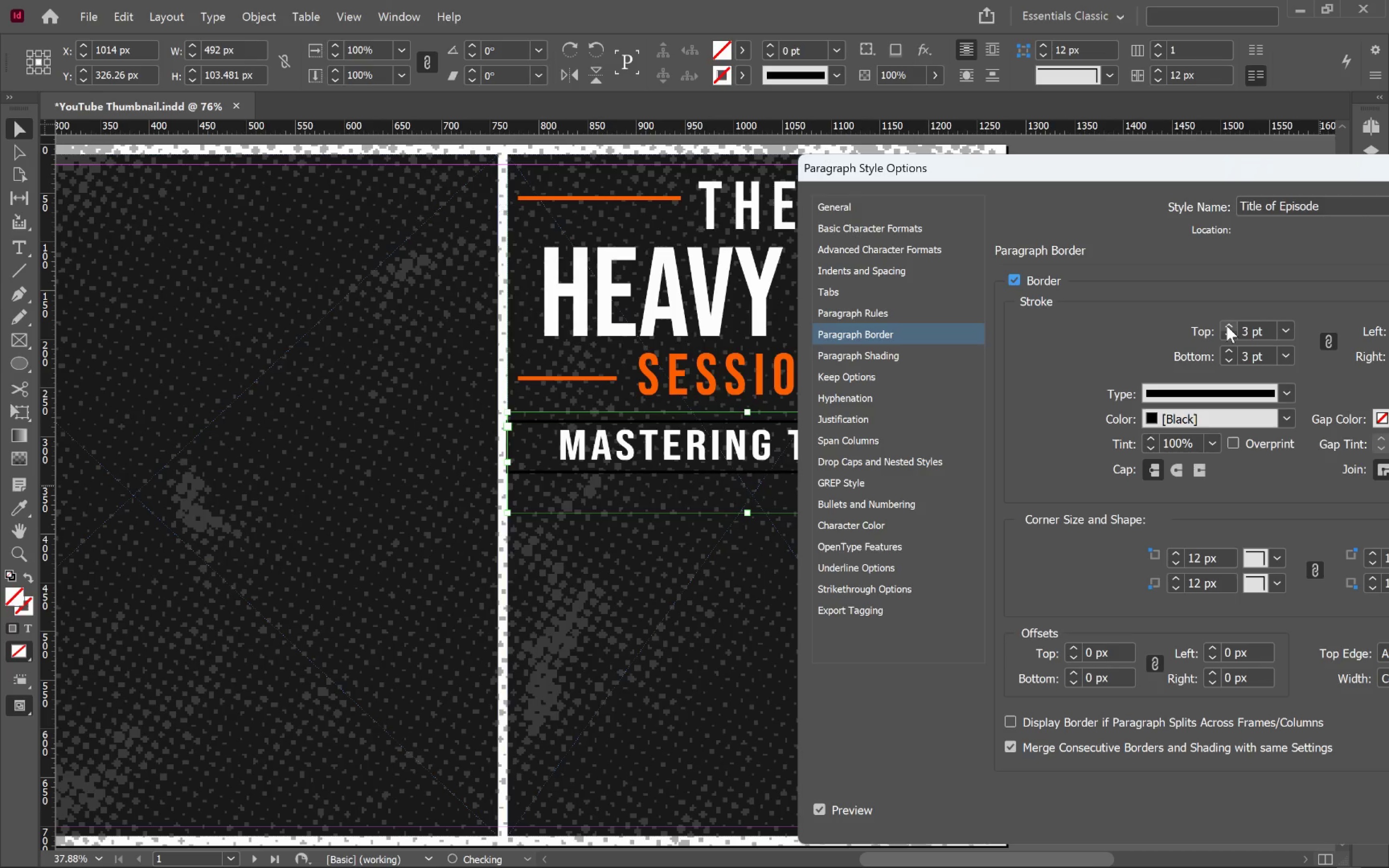 
left_click([1226, 326])
 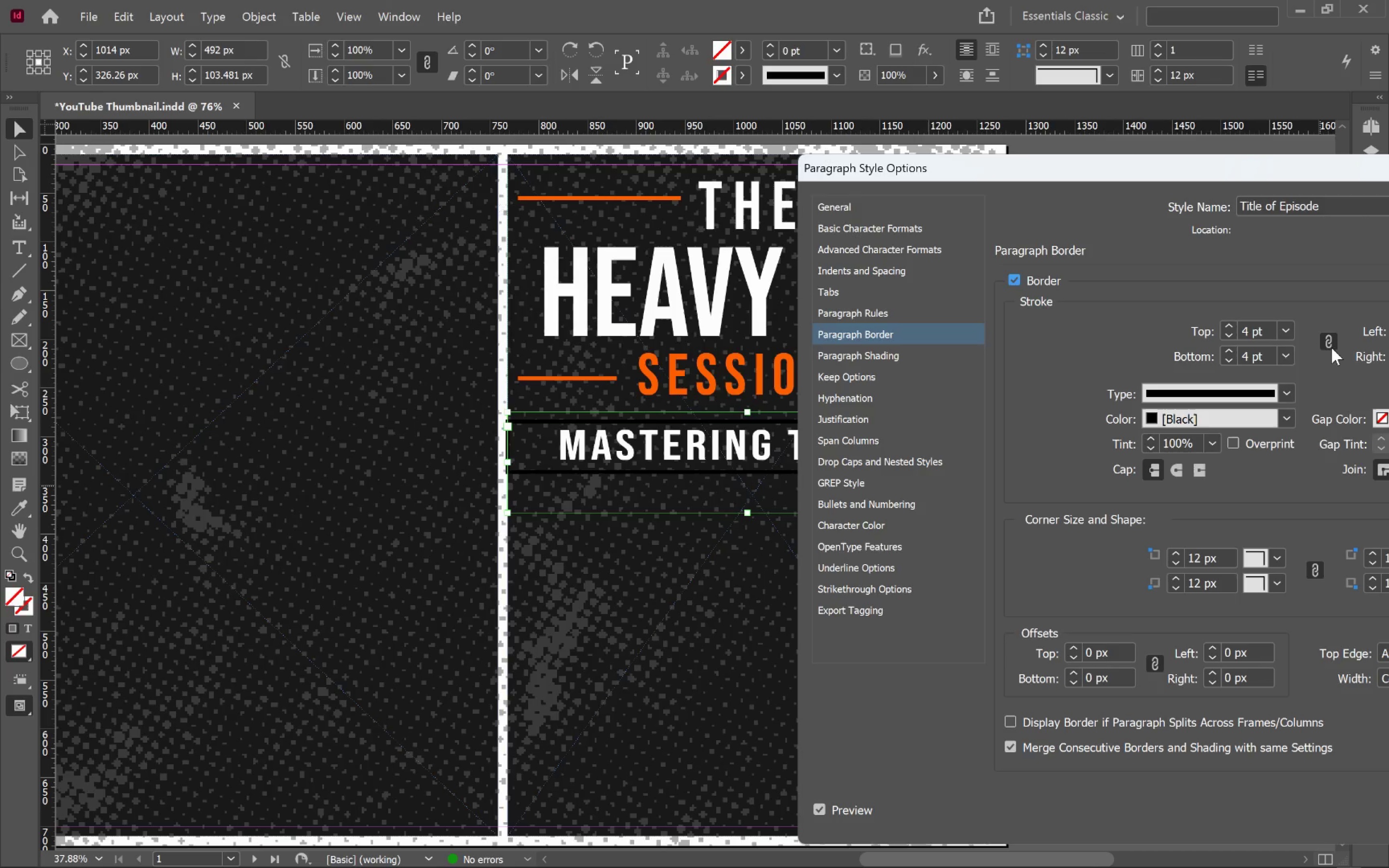 
left_click([1332, 348])
 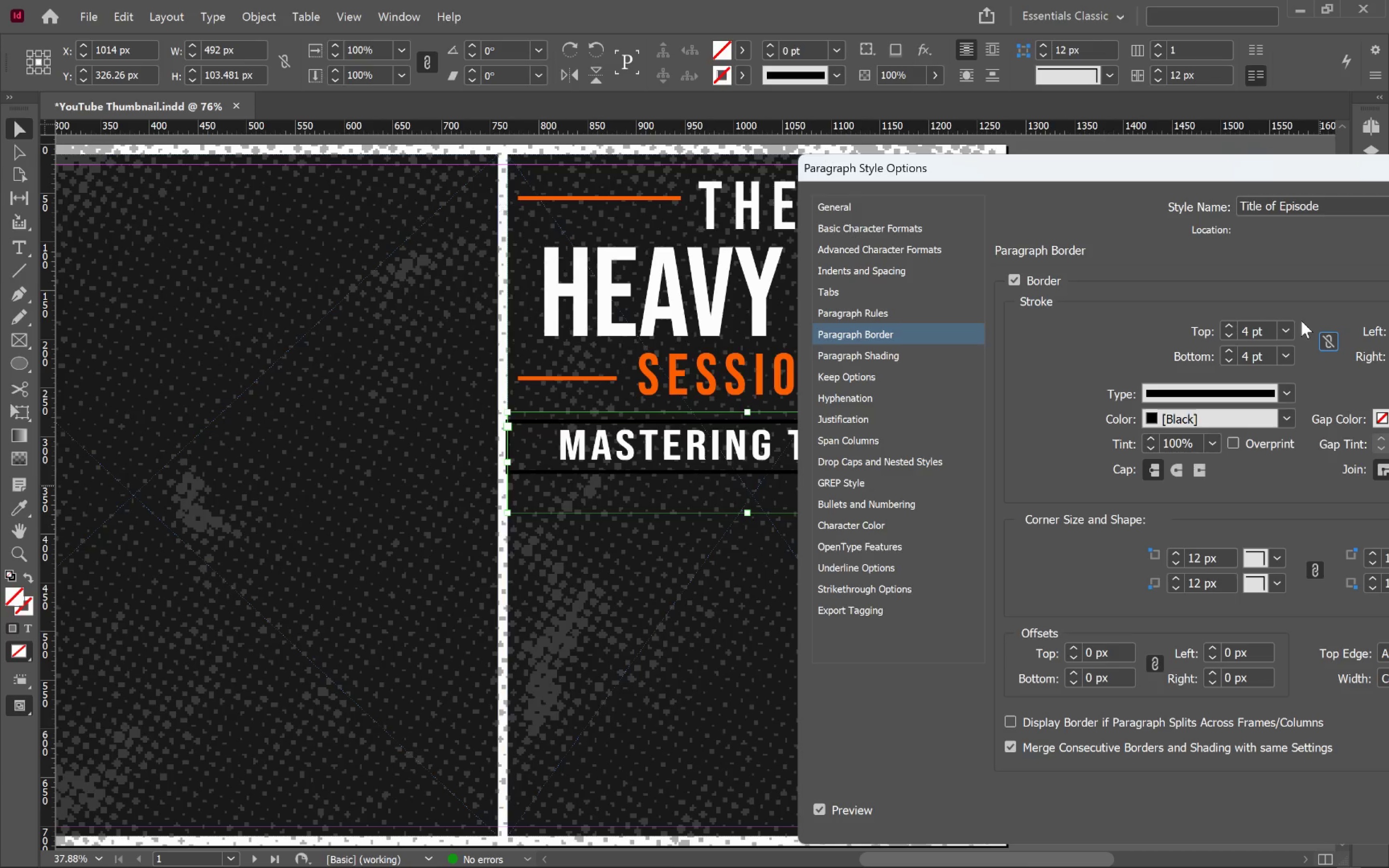 
hold_key(key=ShiftLeft, duration=0.97)
left_click([1234, 358])
 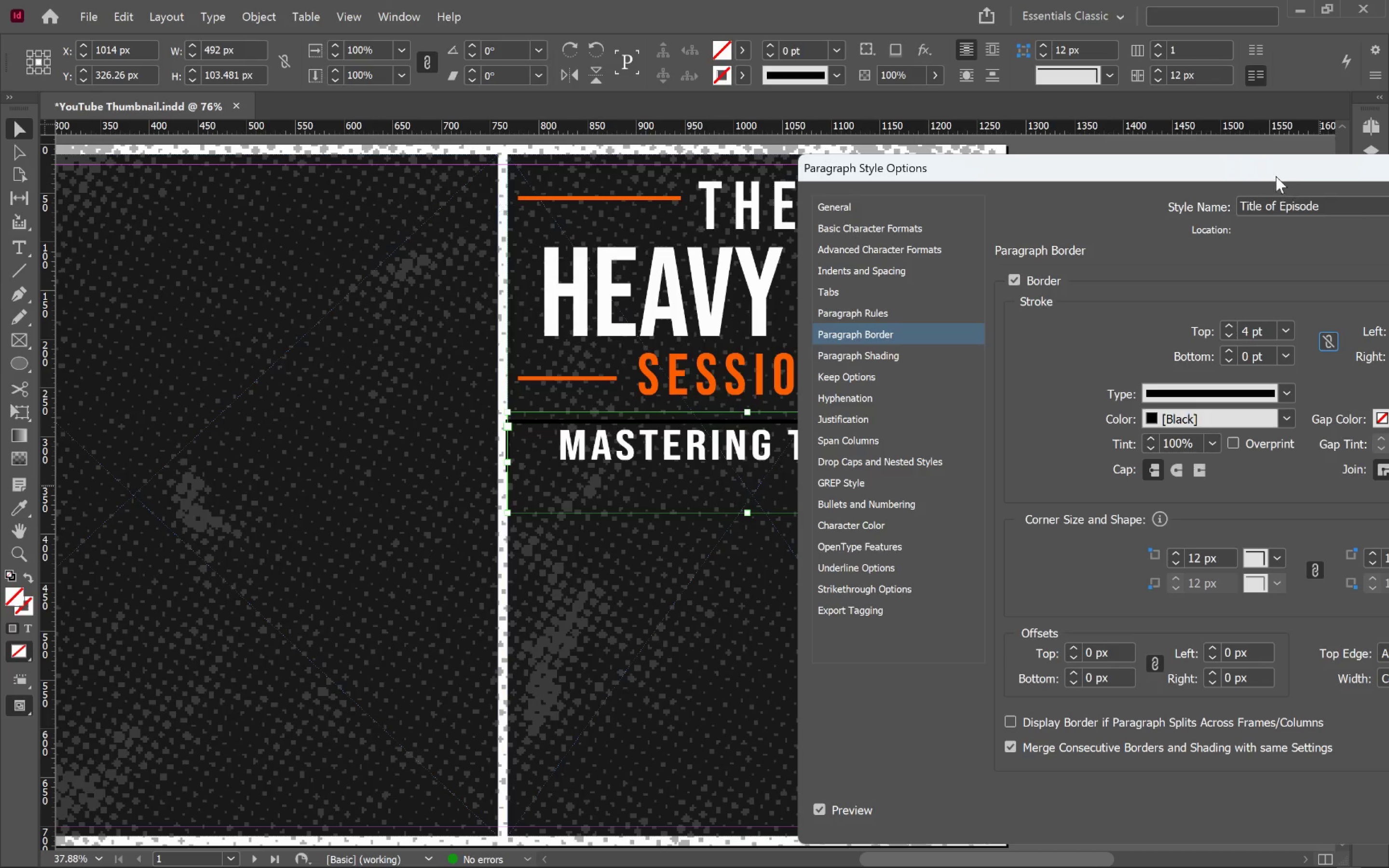 
left_click_drag(start_coordinate=[1276, 176], to_coordinate=[825, 508])
 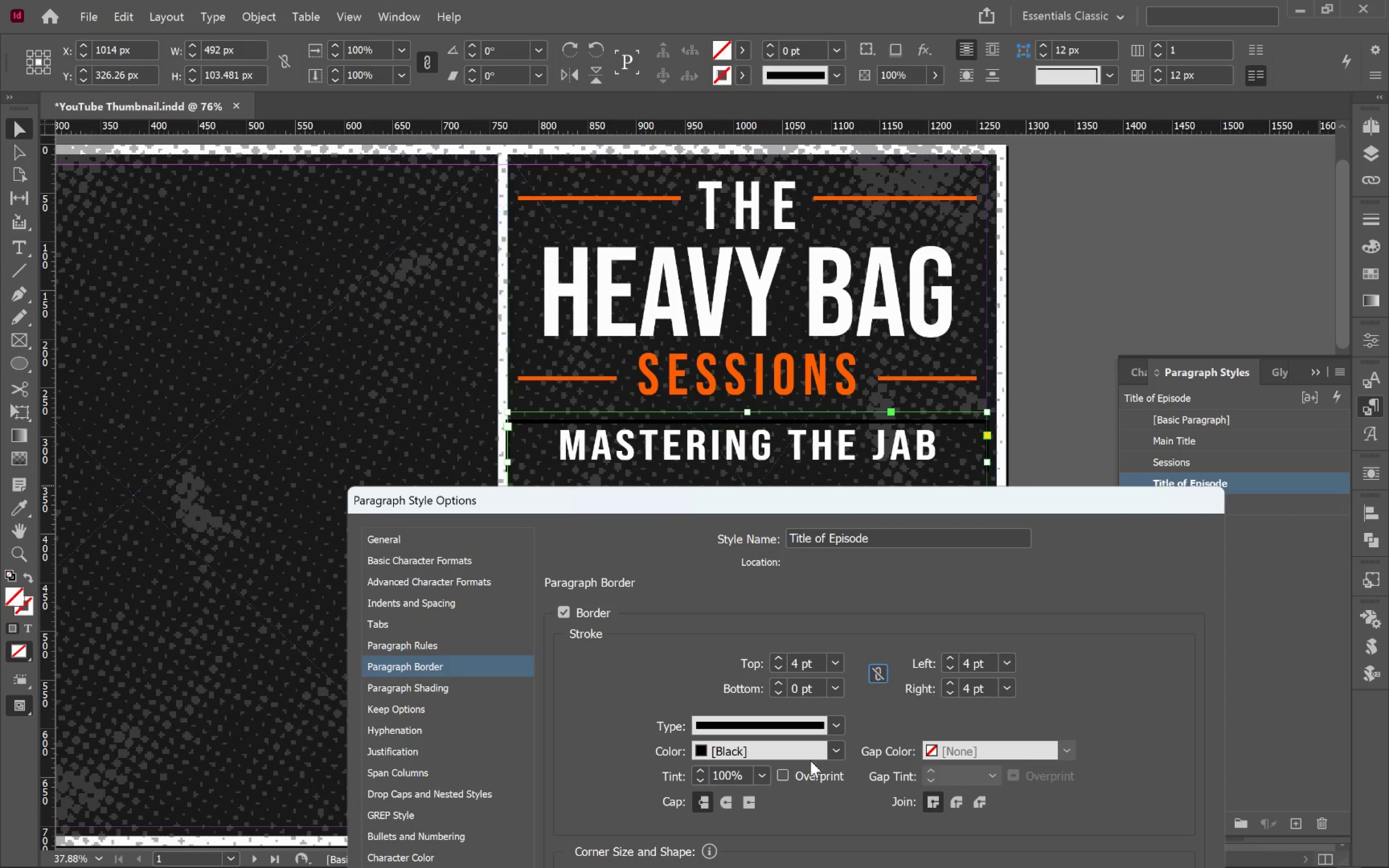 
left_click([828, 751])
 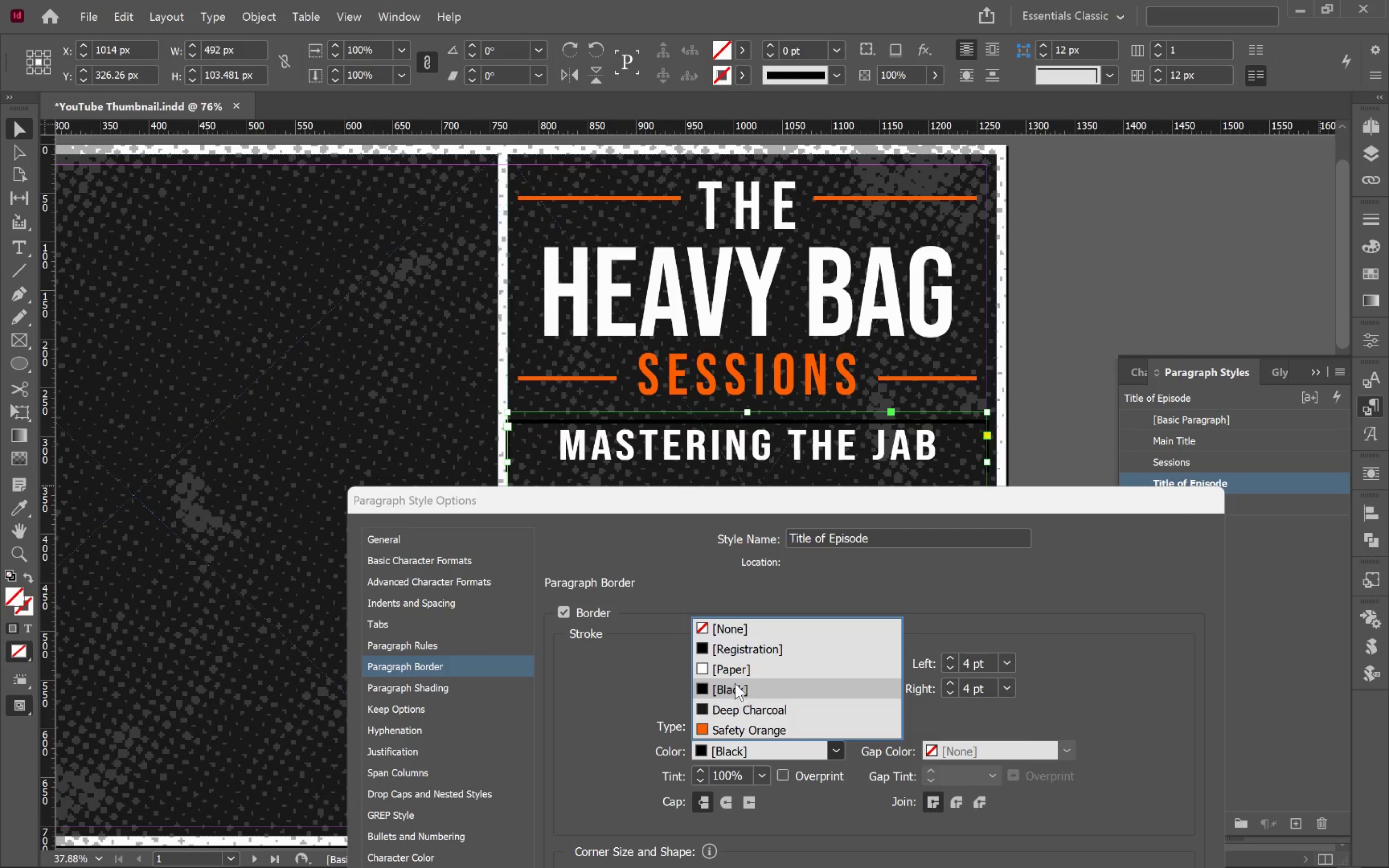 
left_click([733, 675])
 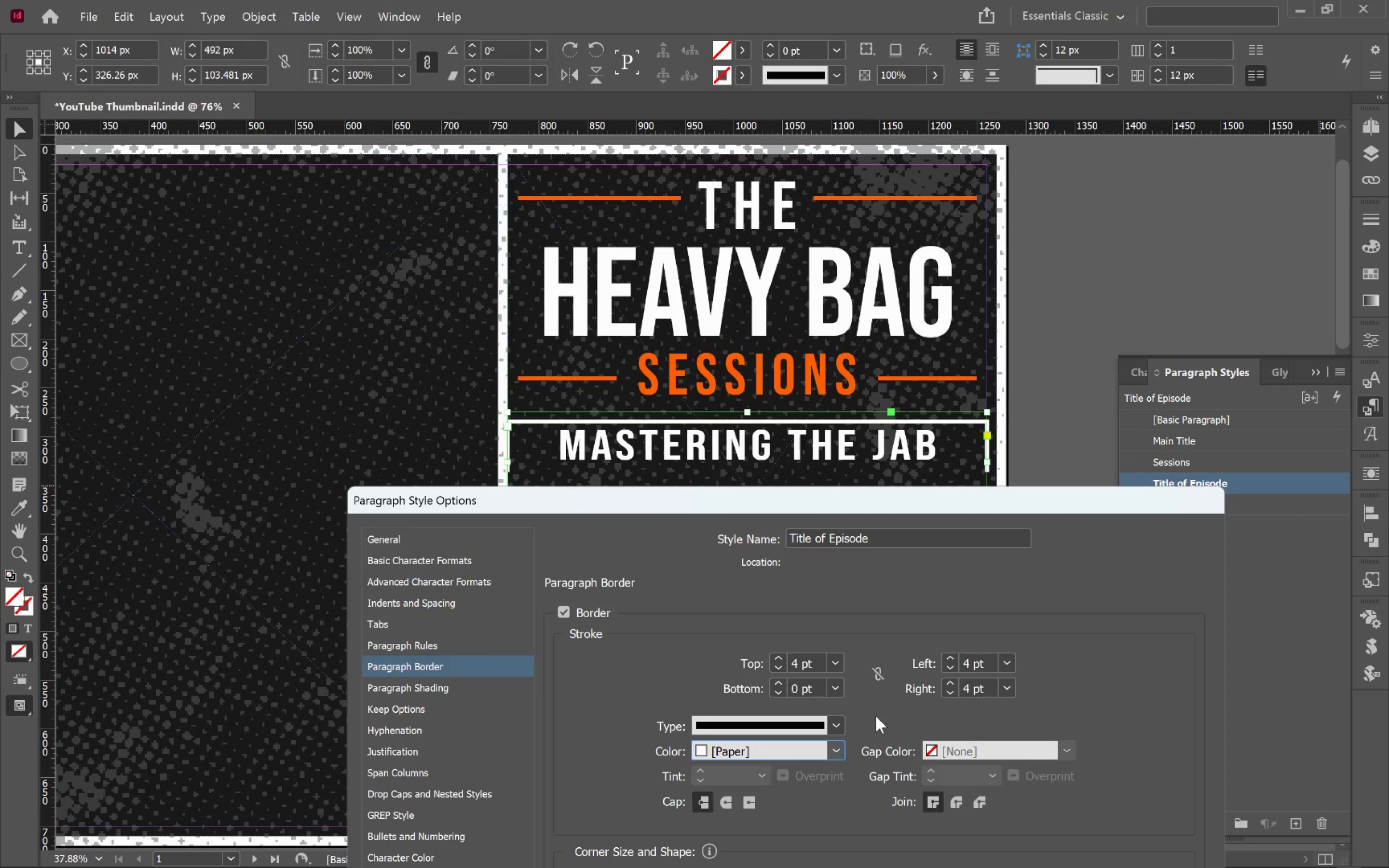 
hold_key(key=ShiftLeft, duration=1.97)
left_click([954, 693])
 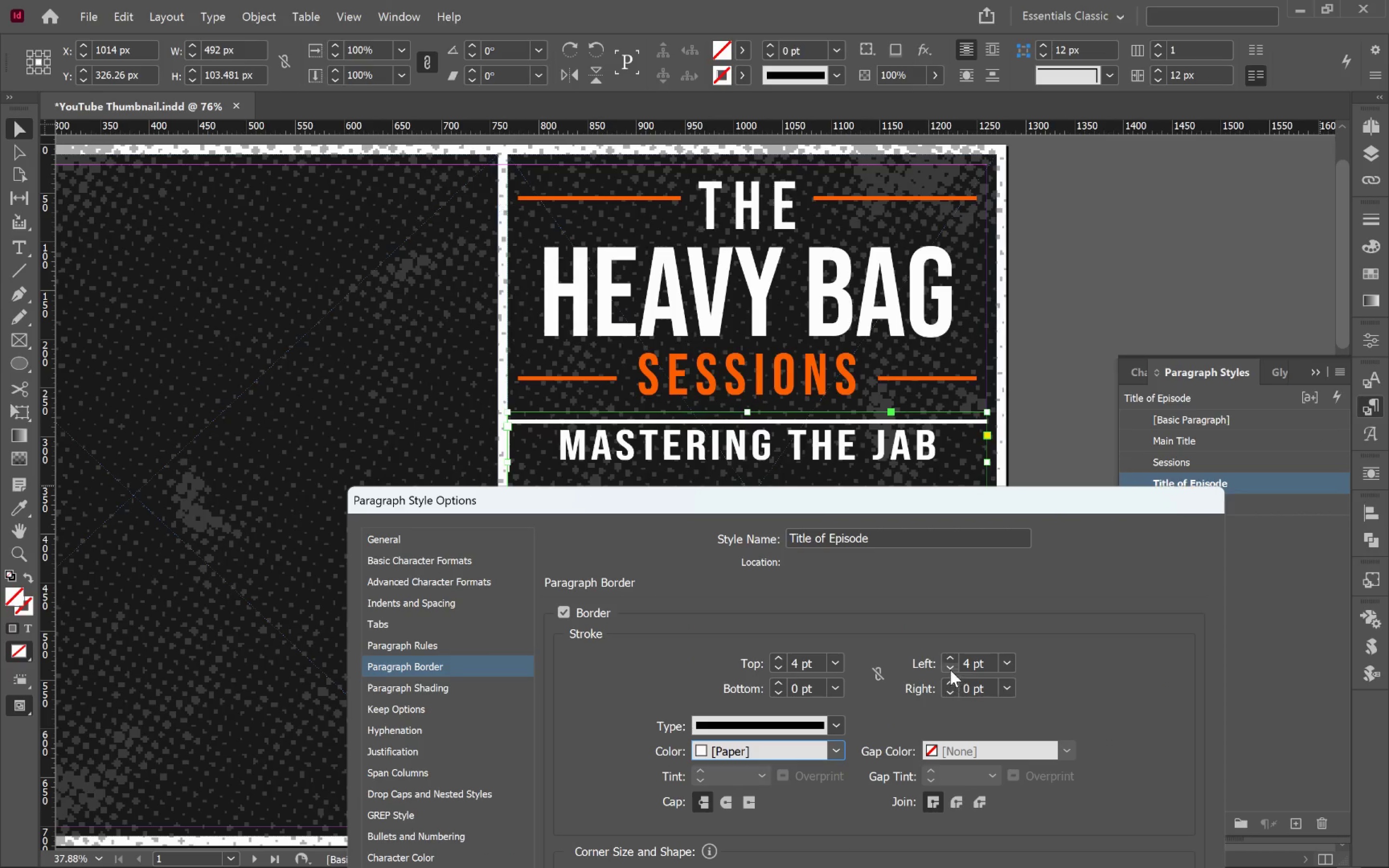 
left_click([950, 669])
 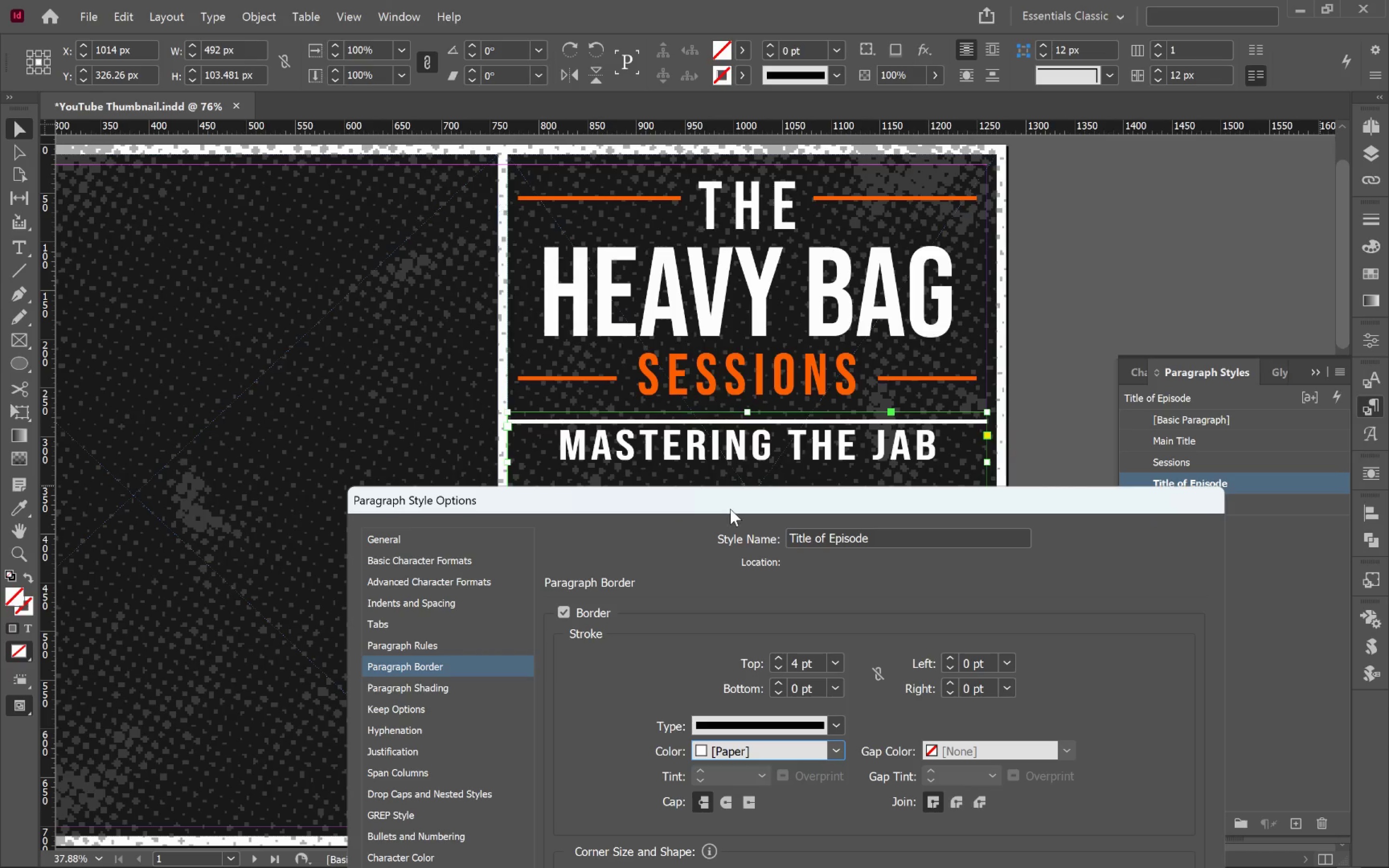 
wait(7.17)
 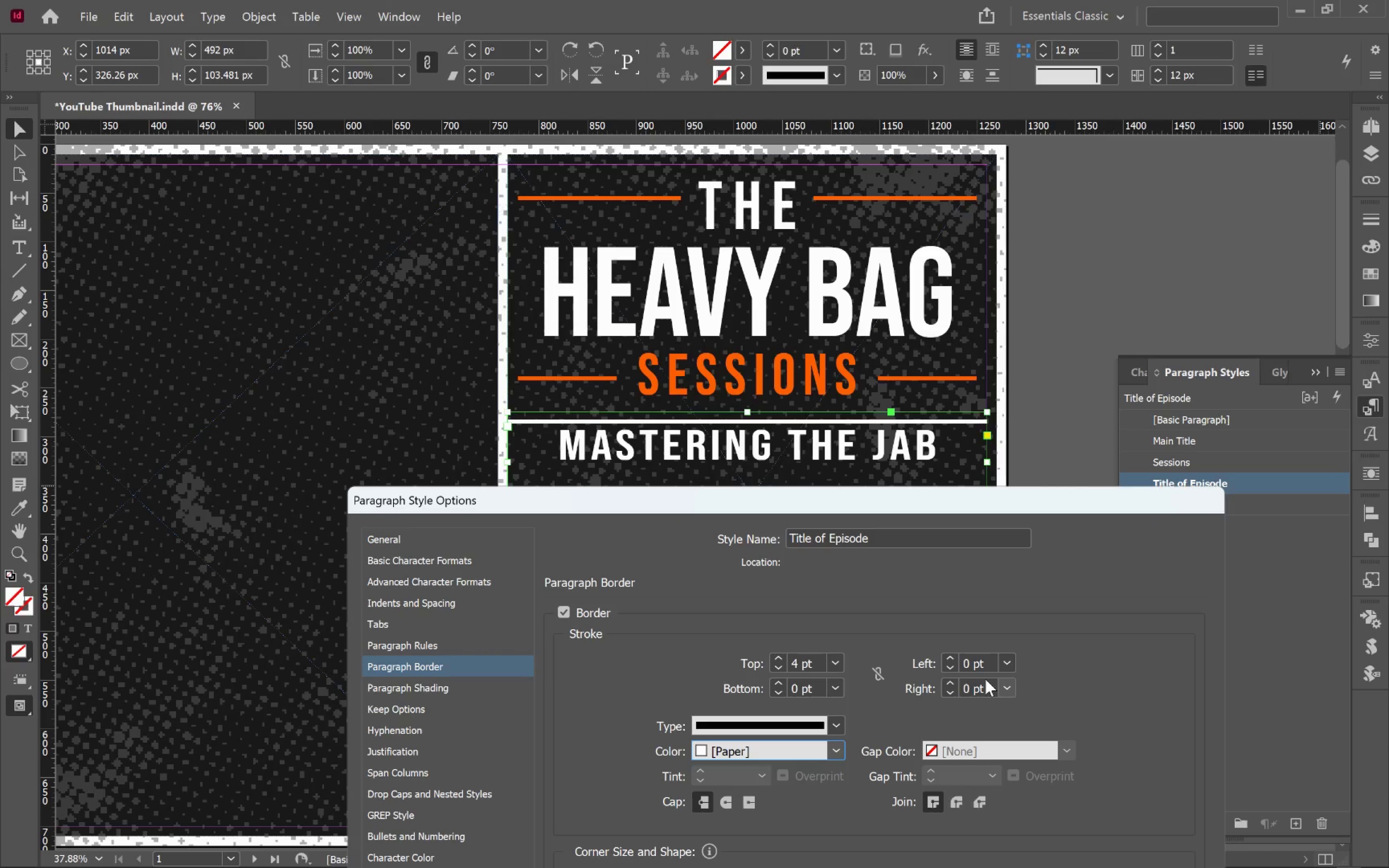 
double_click([782, 667])
 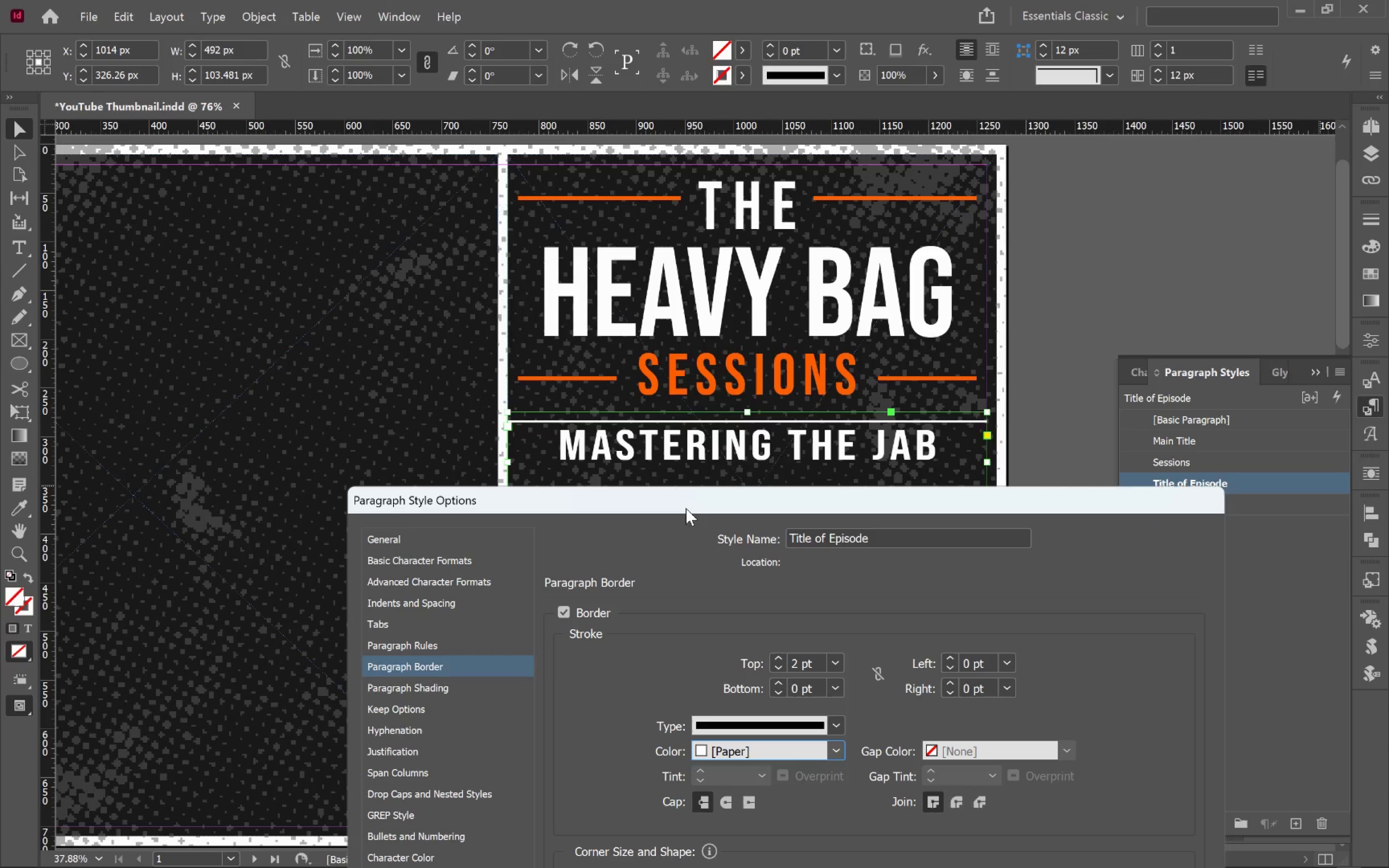 
left_click_drag(start_coordinate=[686, 508], to_coordinate=[60, 140])
 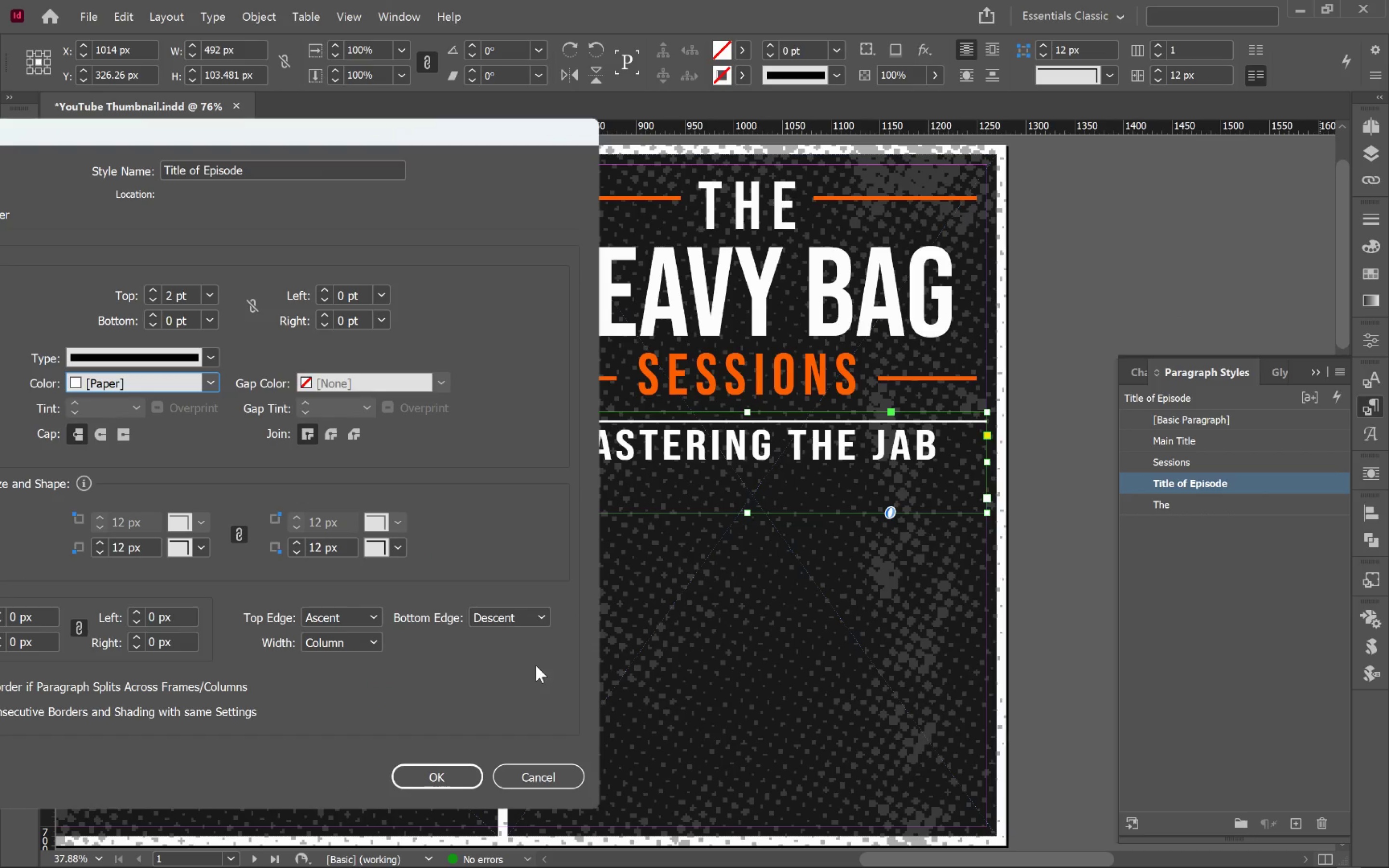 
wait(6.65)
 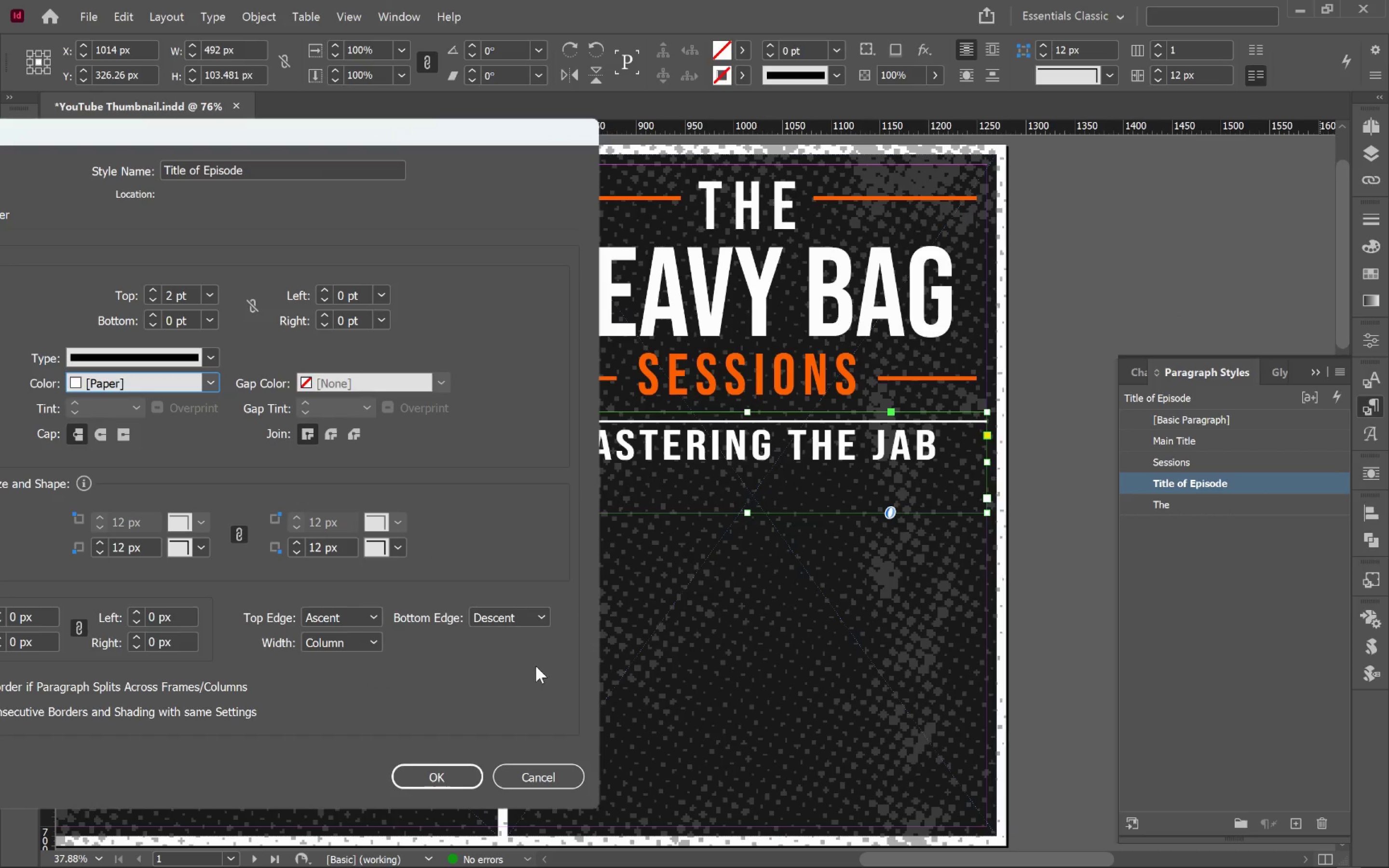 
left_click([444, 776])
 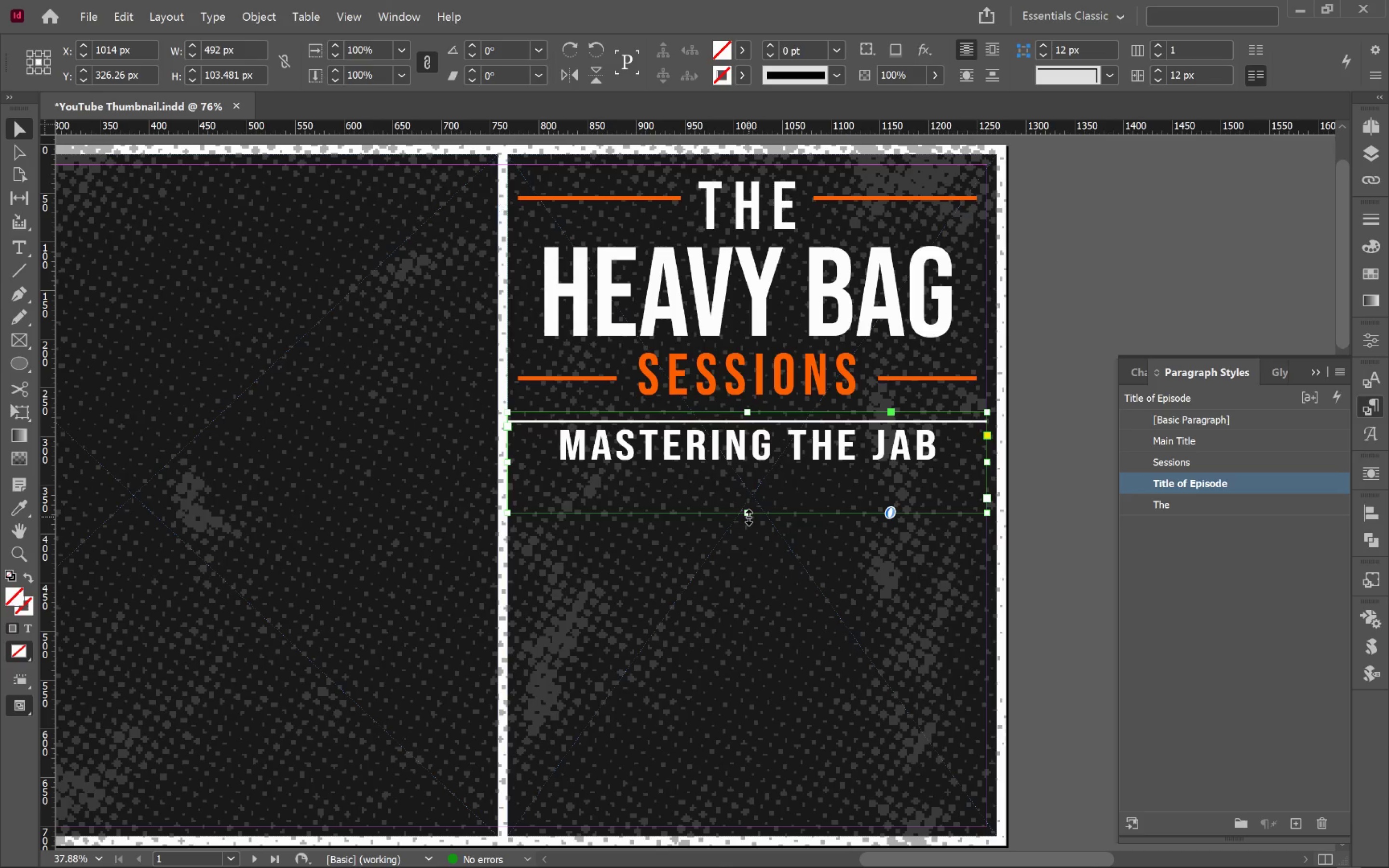 
right_click([750, 490])
 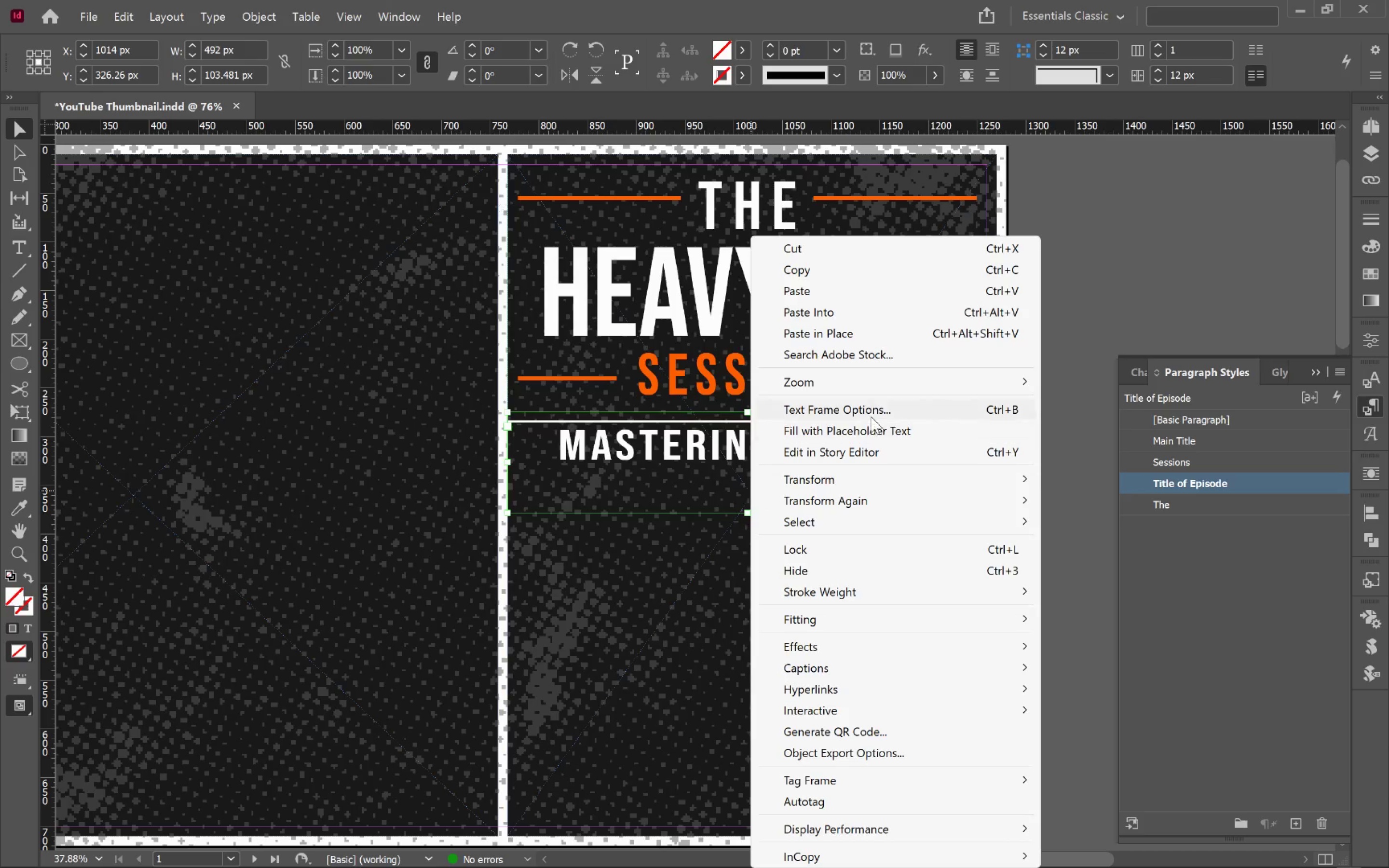 
left_click([871, 416])
 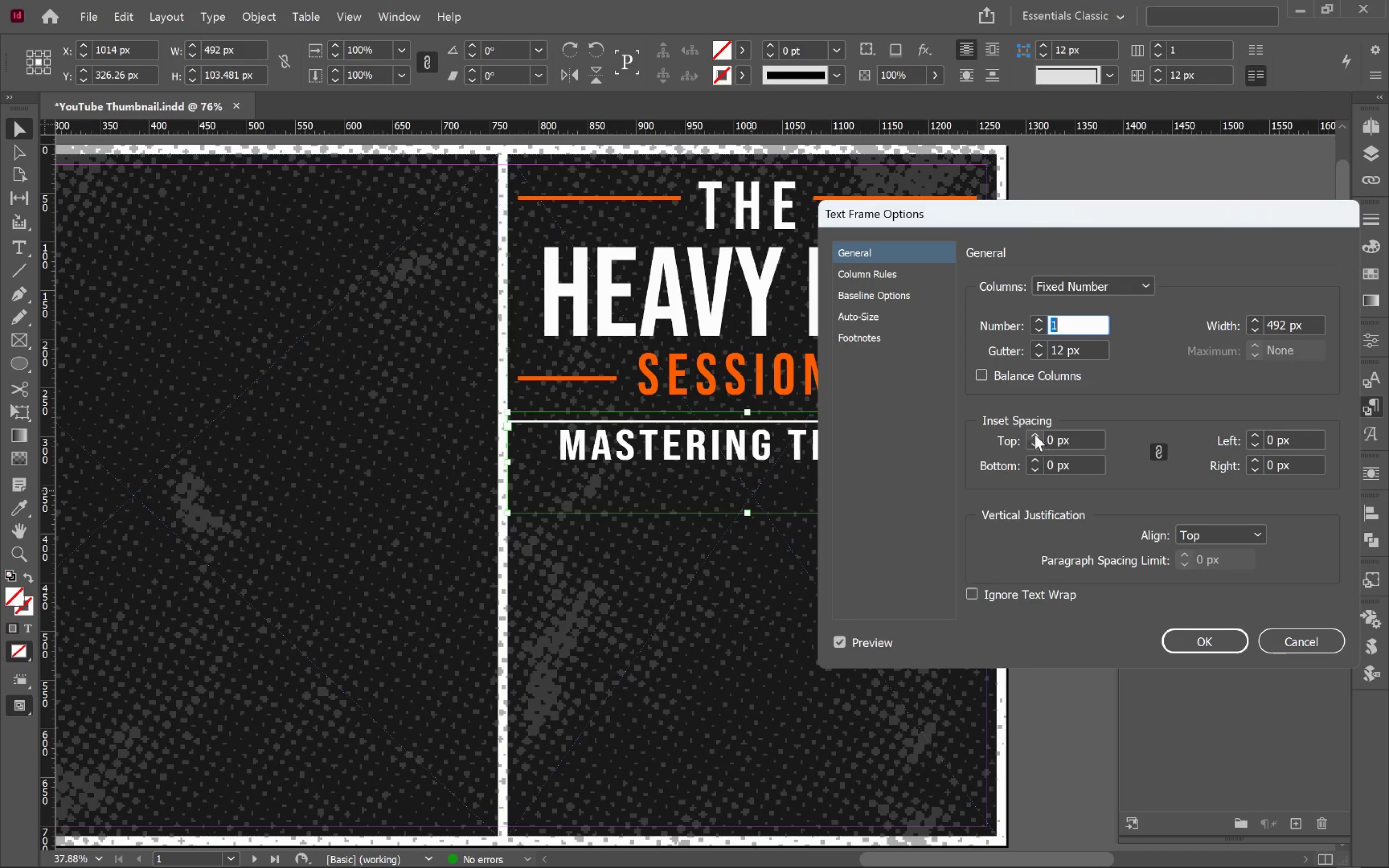 
left_click([1034, 434])
 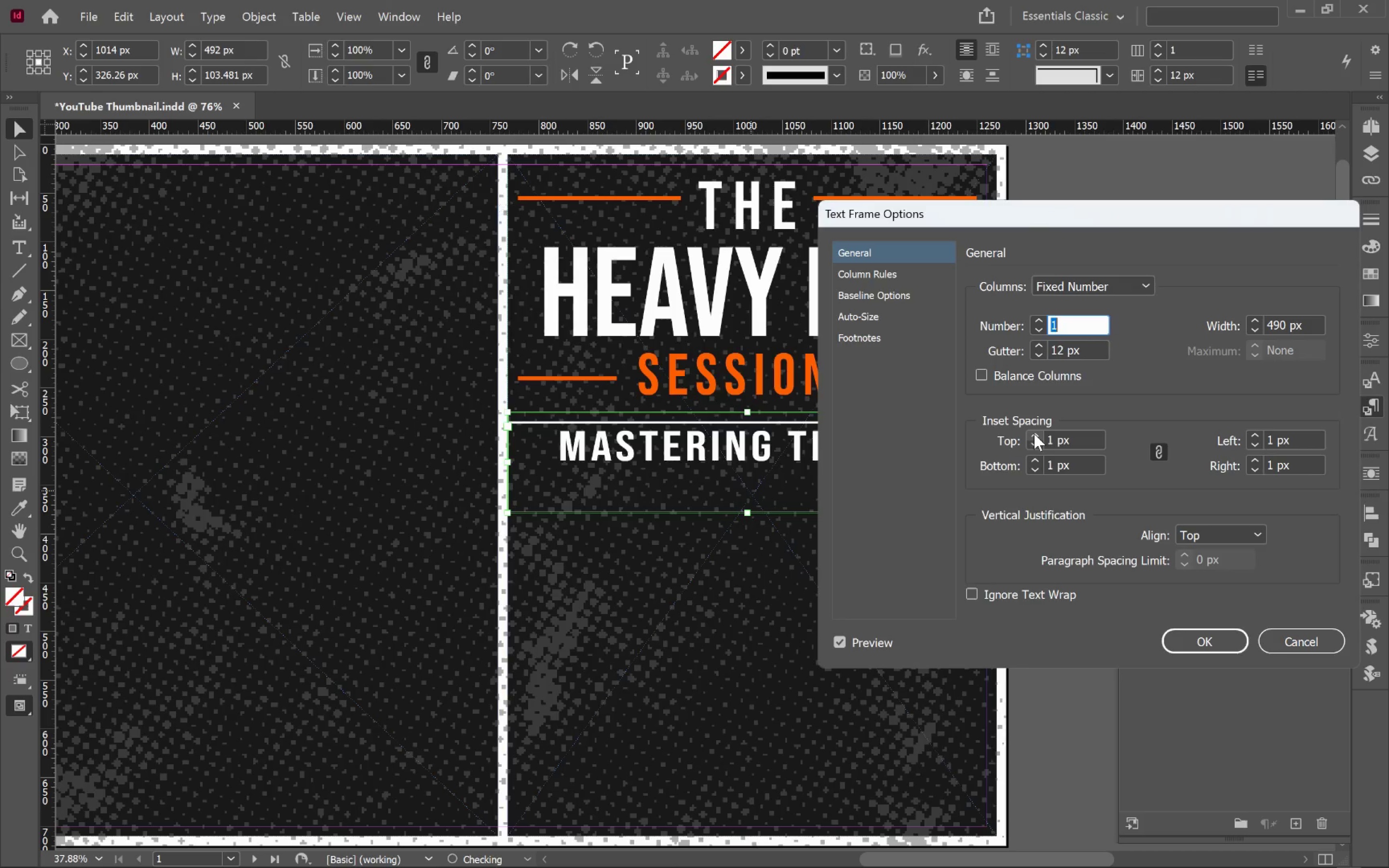 
hold_key(key=ShiftLeft, duration=1.6)
left_click([1034, 434])
 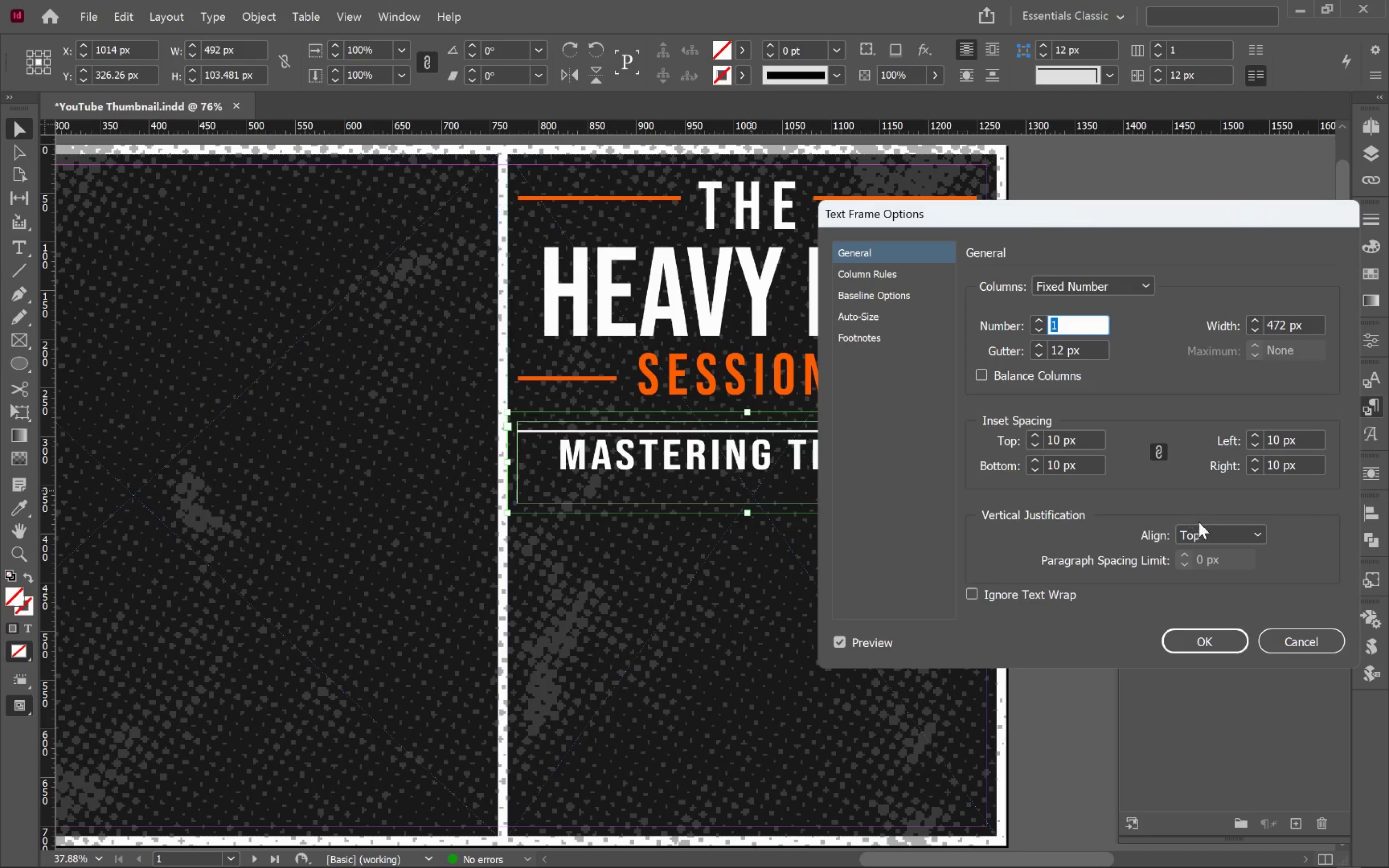 
left_click([1232, 533])
 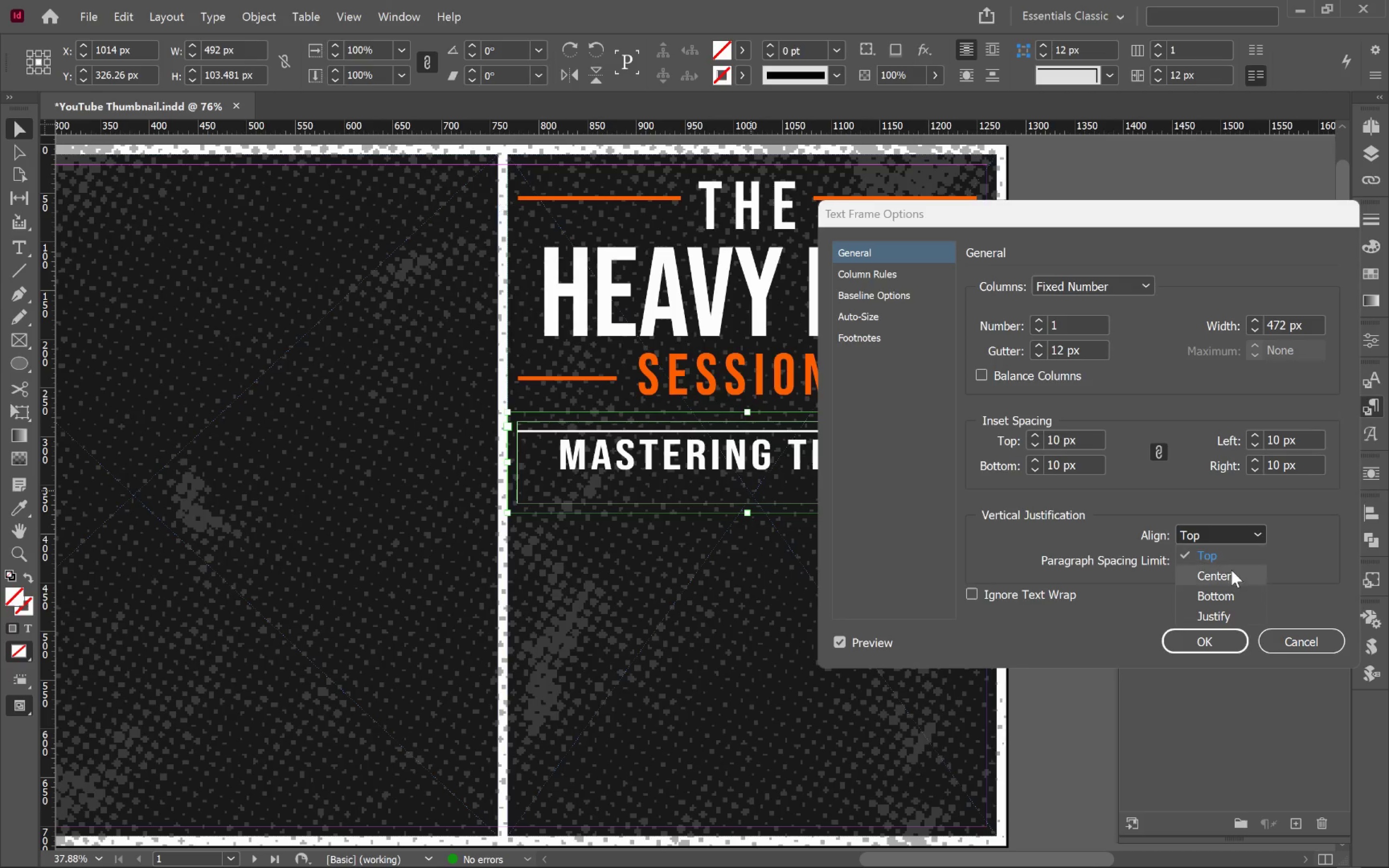 
left_click([1231, 570])
 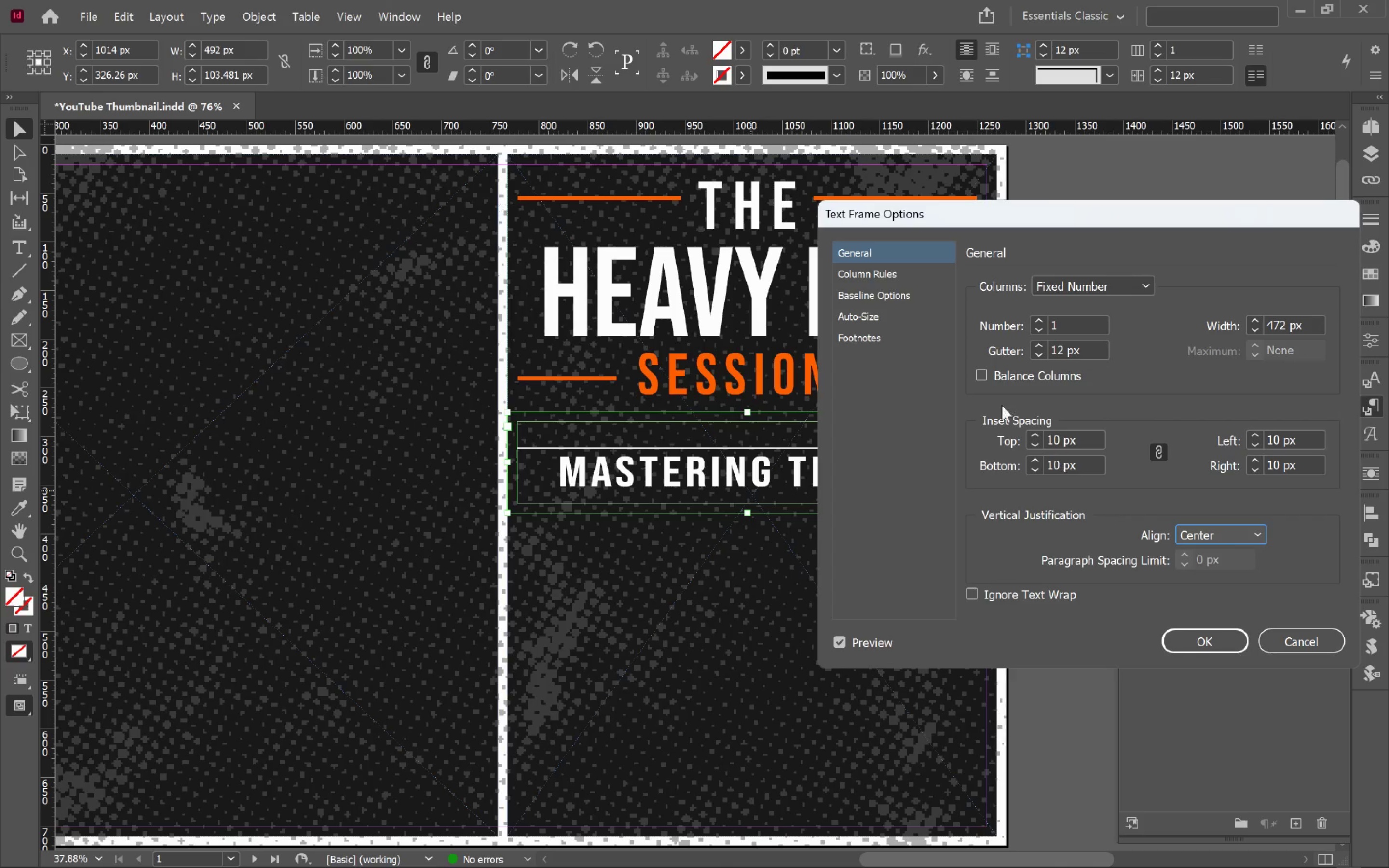 
left_click([878, 298])
 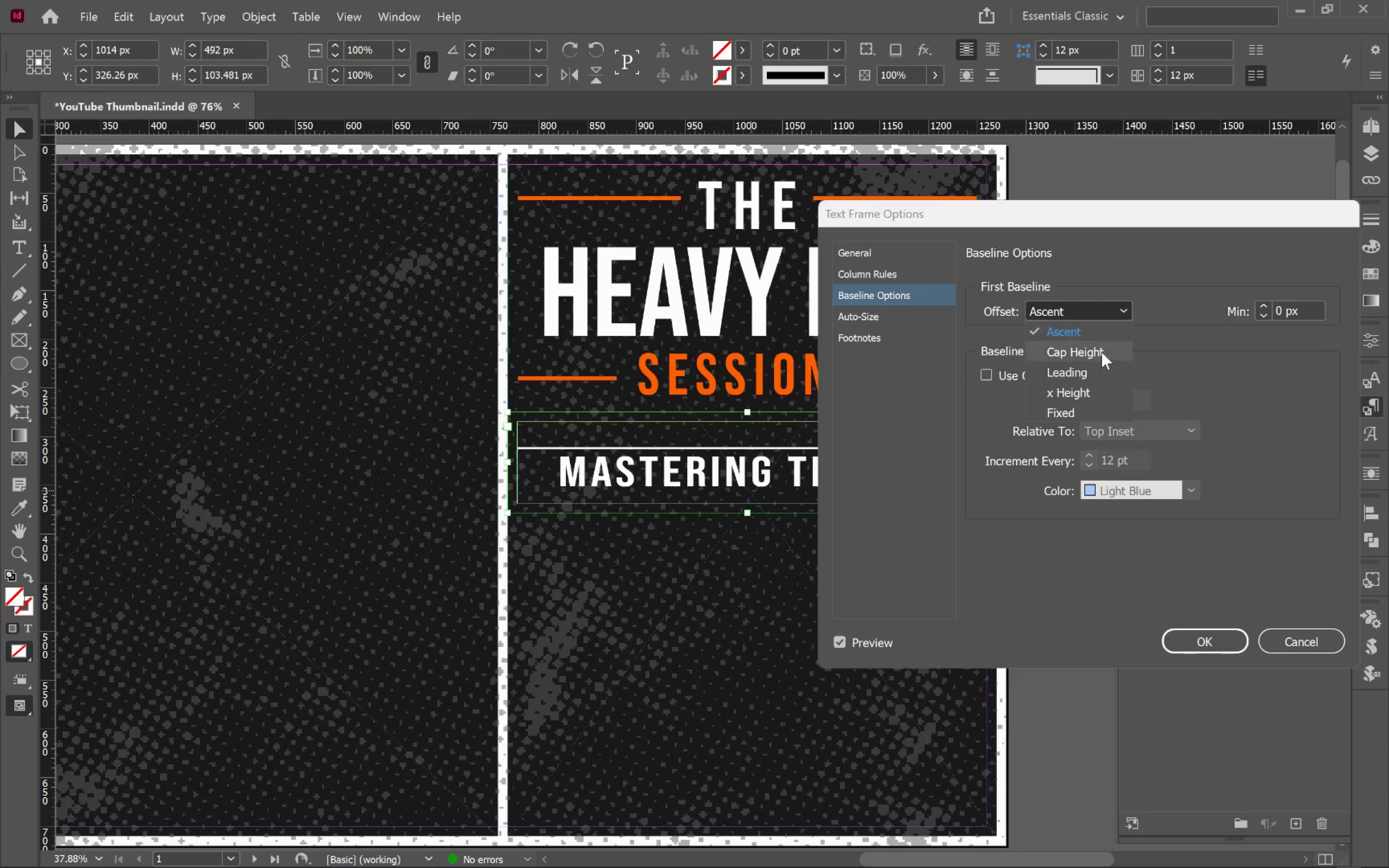 
left_click([1104, 355])
 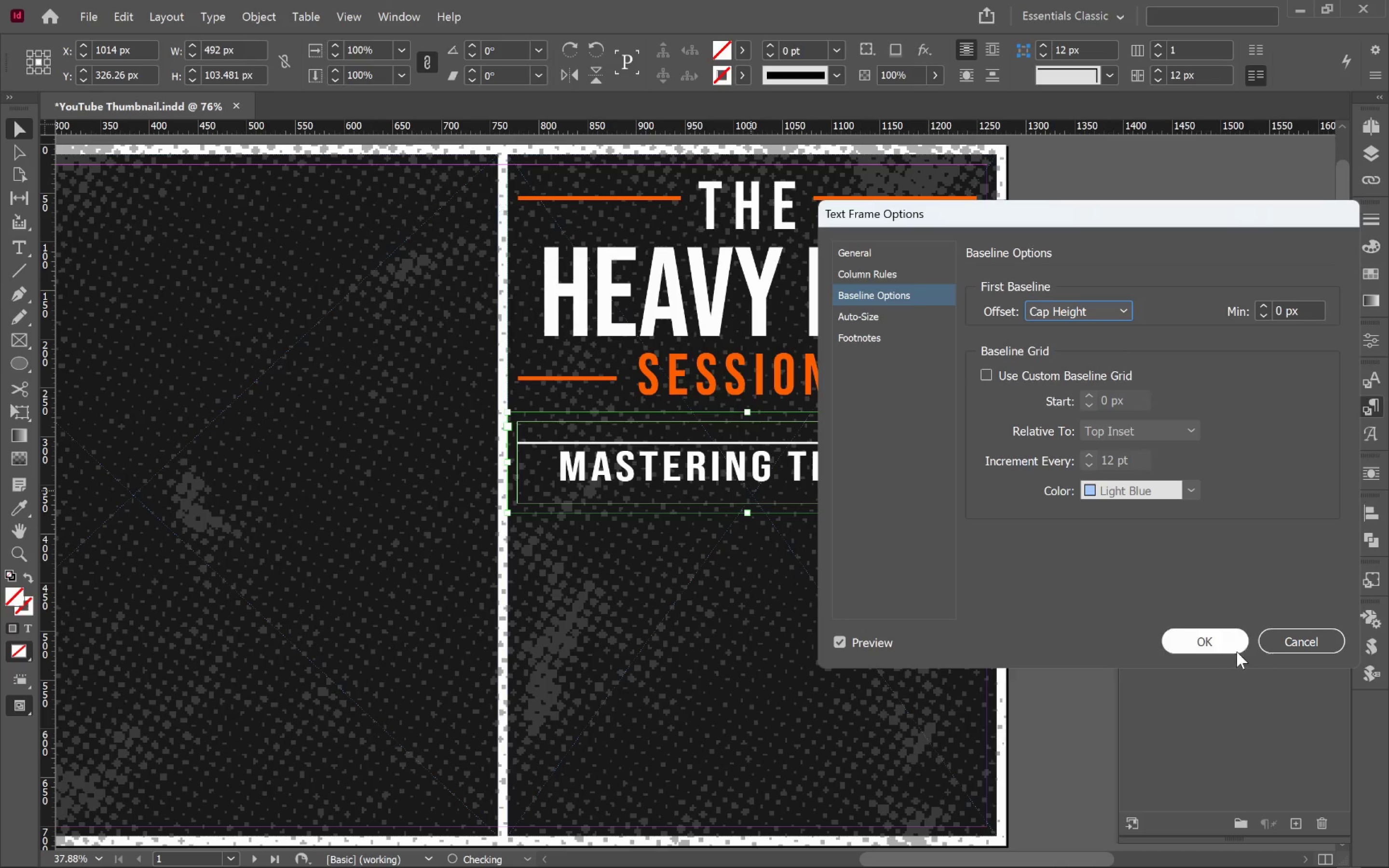 
left_click([1229, 644])
 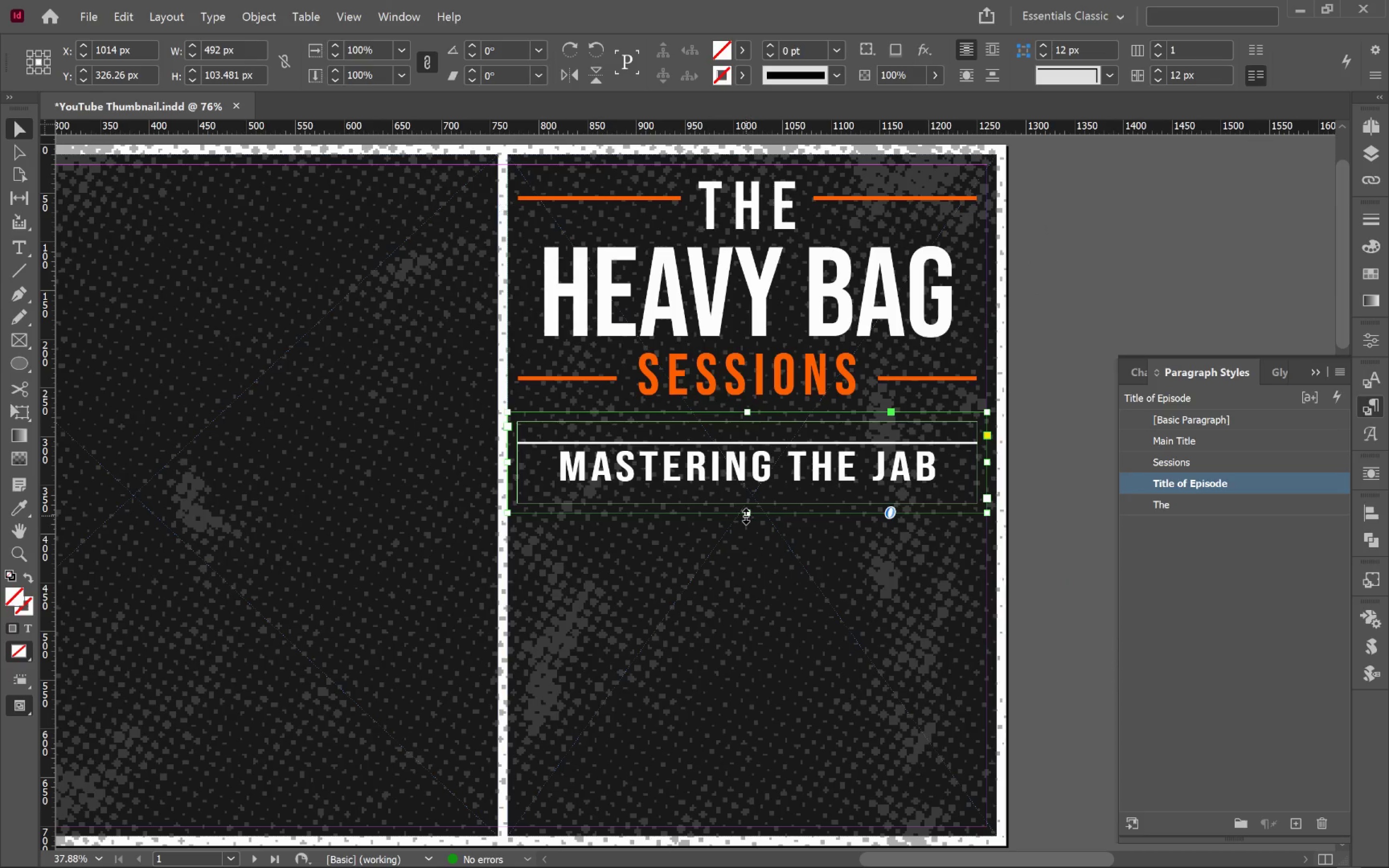 
double_click([746, 515])
 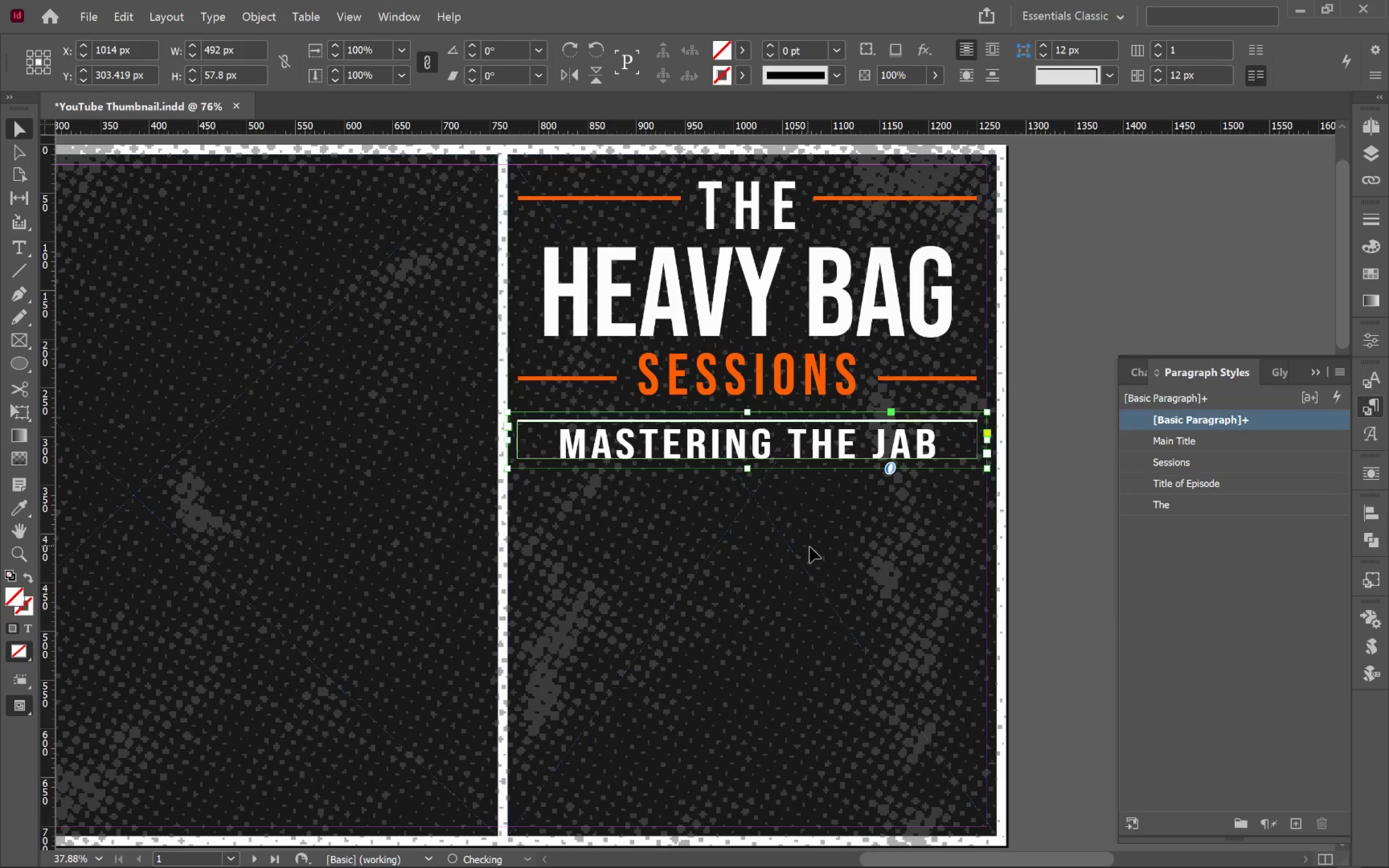 
key(W)
 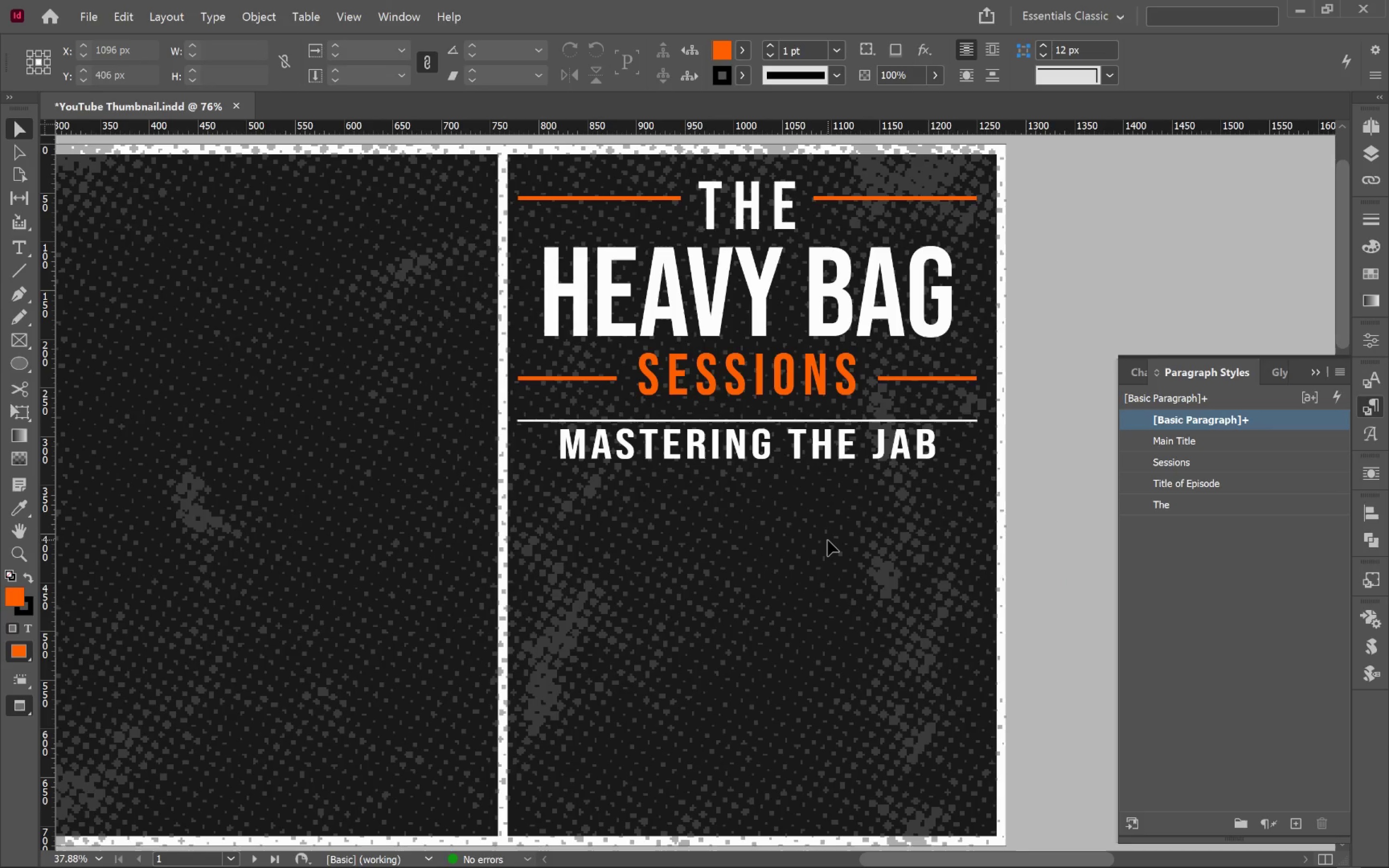 
left_click([792, 455])
 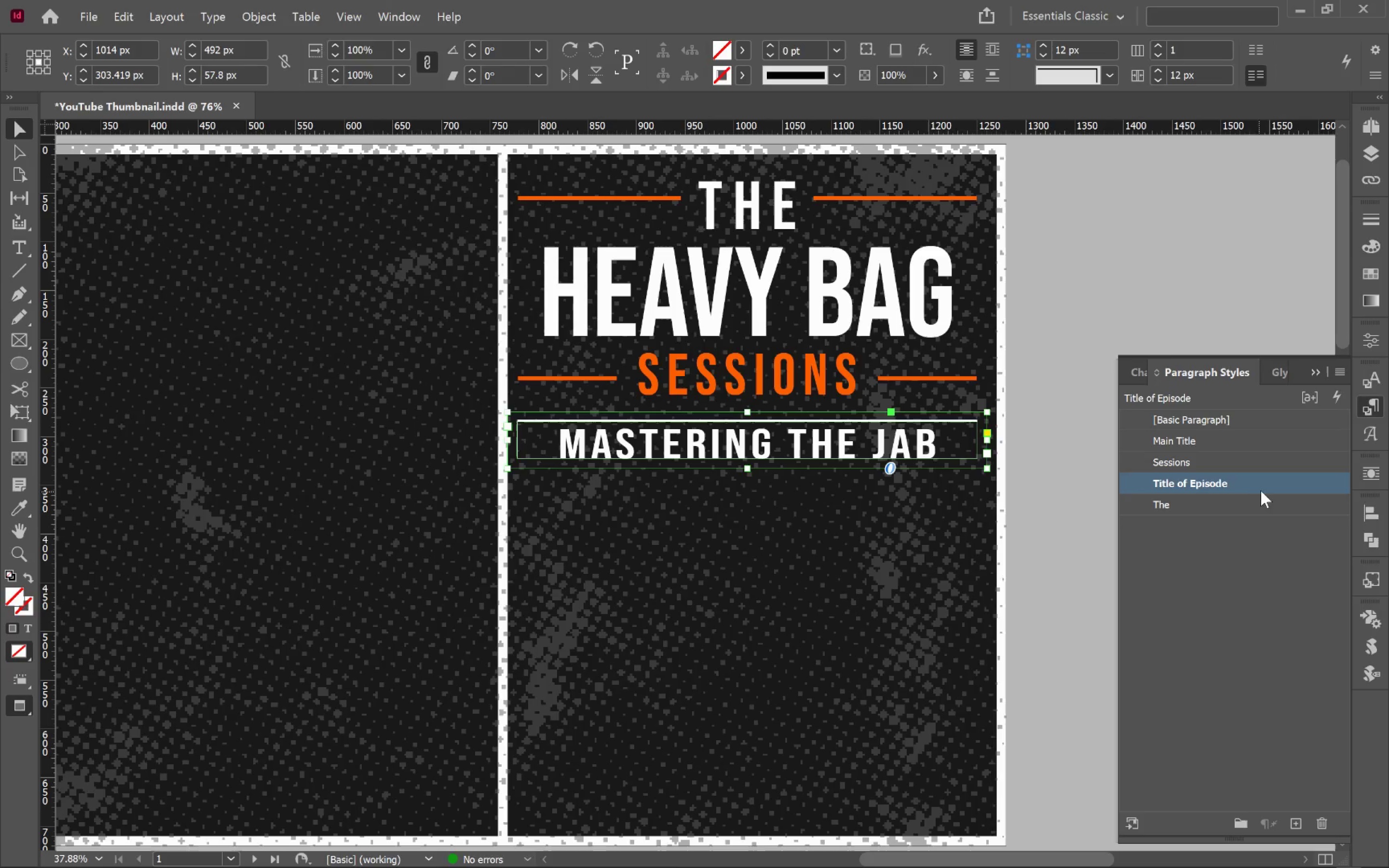 
right_click([1265, 489])
 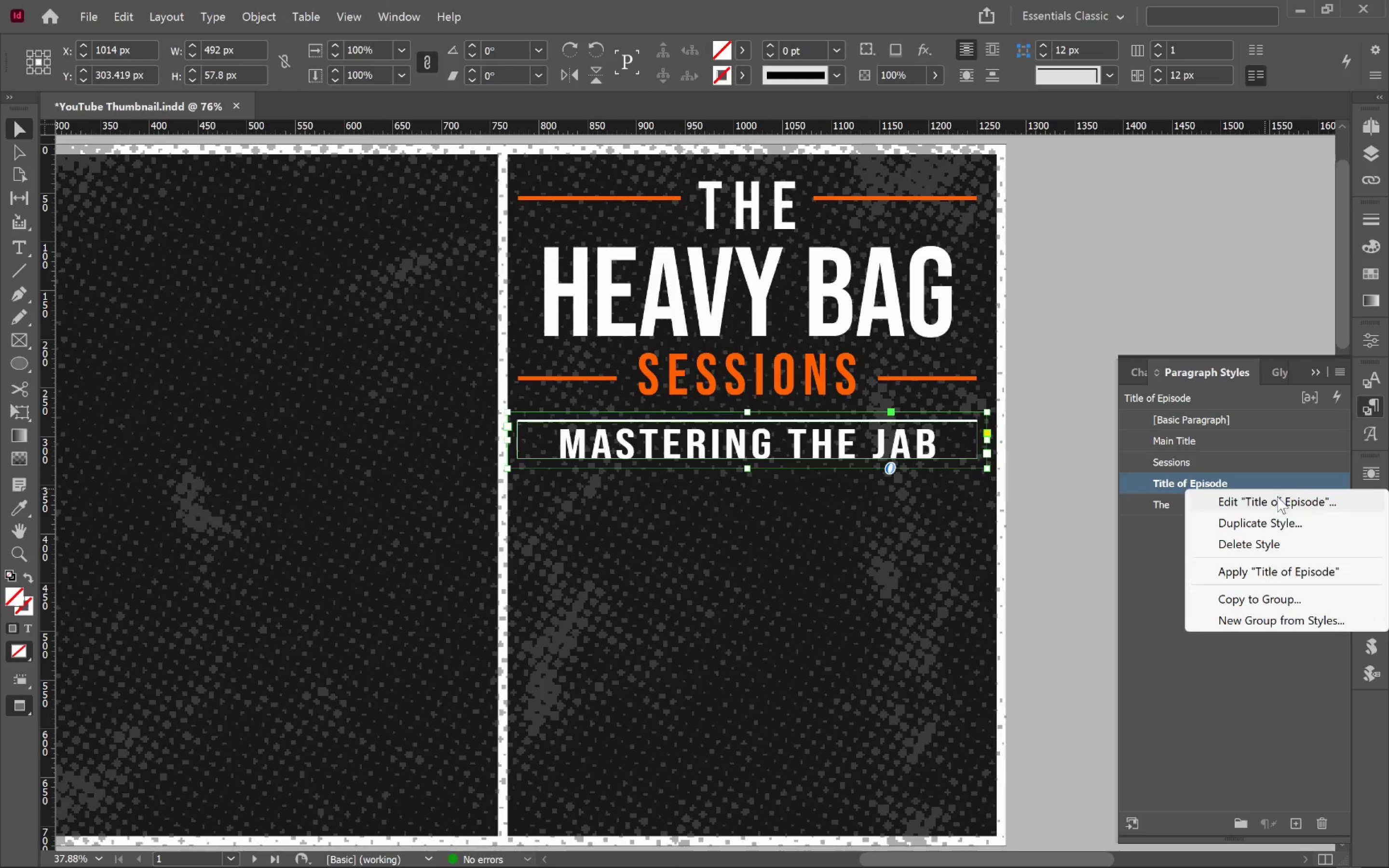 
left_click([1278, 496])
 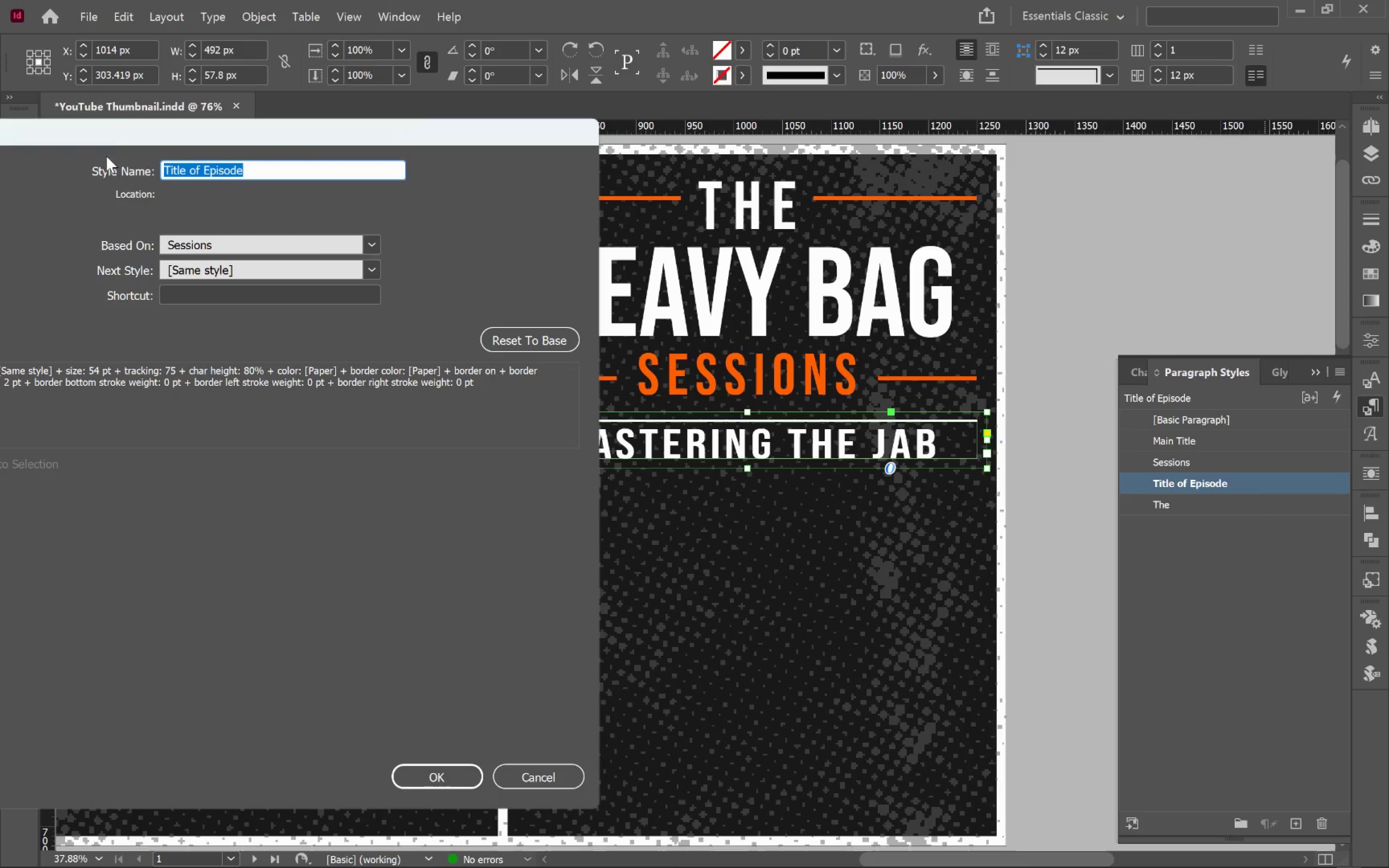 
left_click_drag(start_coordinate=[104, 137], to_coordinate=[572, 166])
 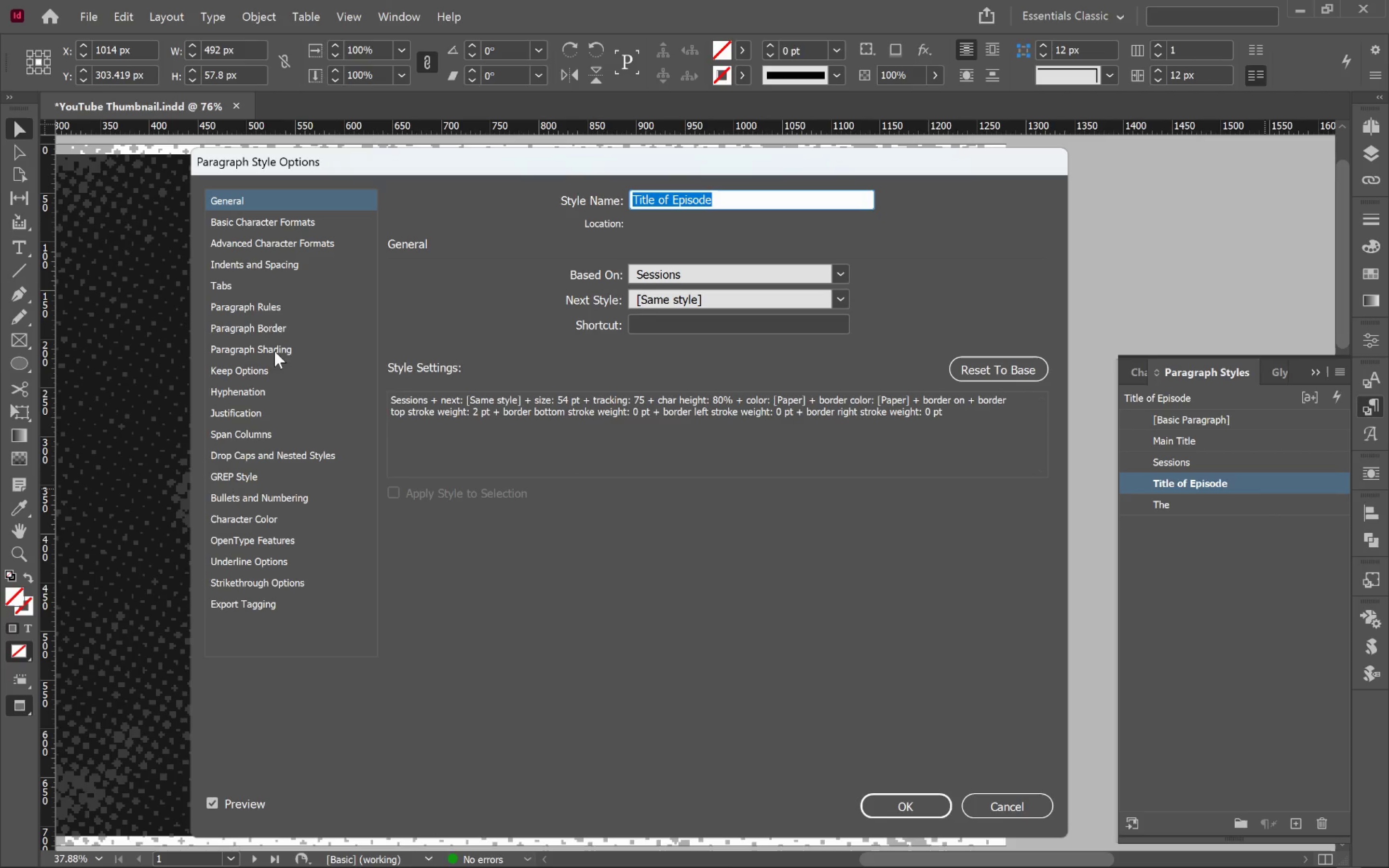 
left_click([274, 331])
 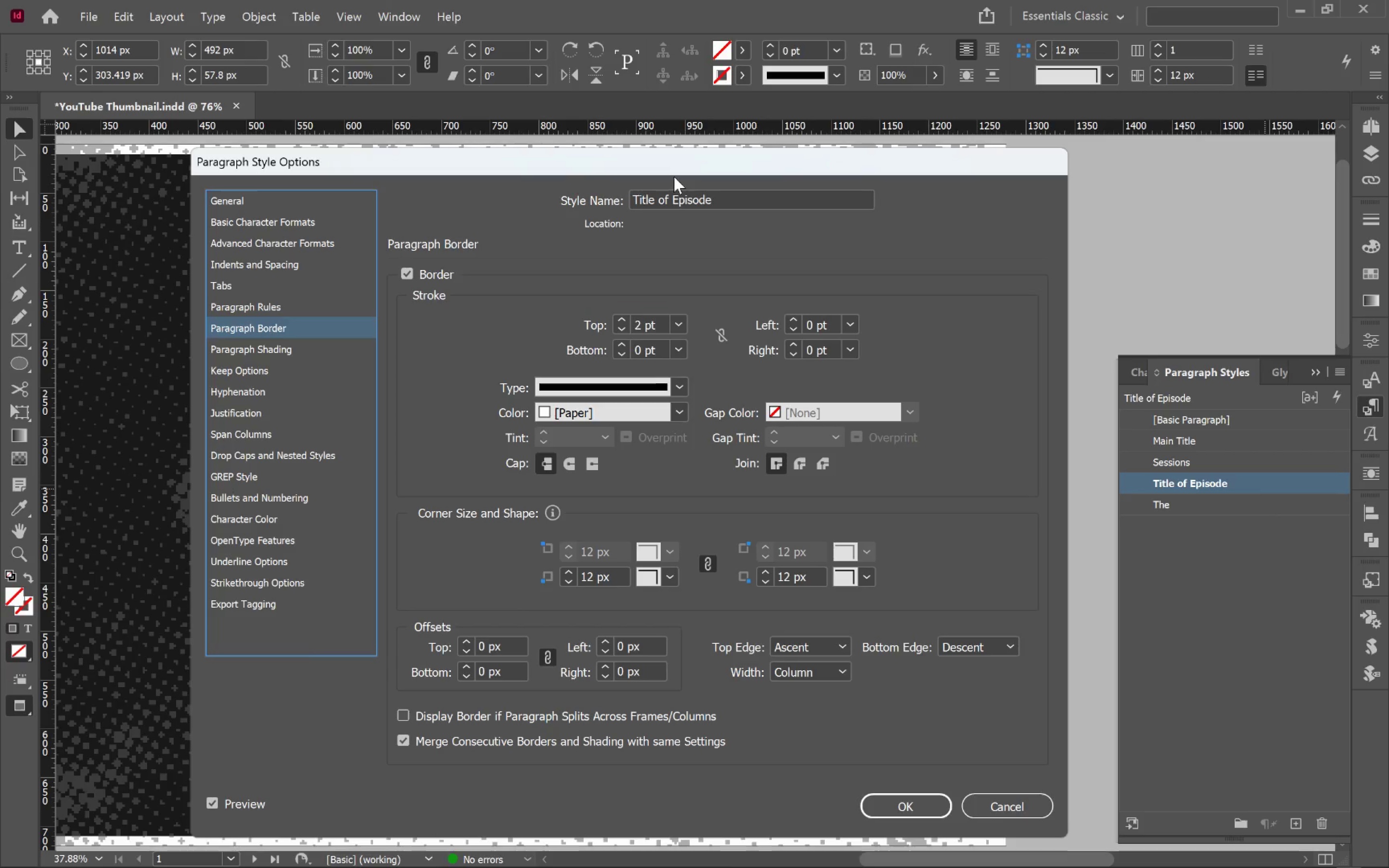 
left_click_drag(start_coordinate=[654, 168], to_coordinate=[227, 143])
 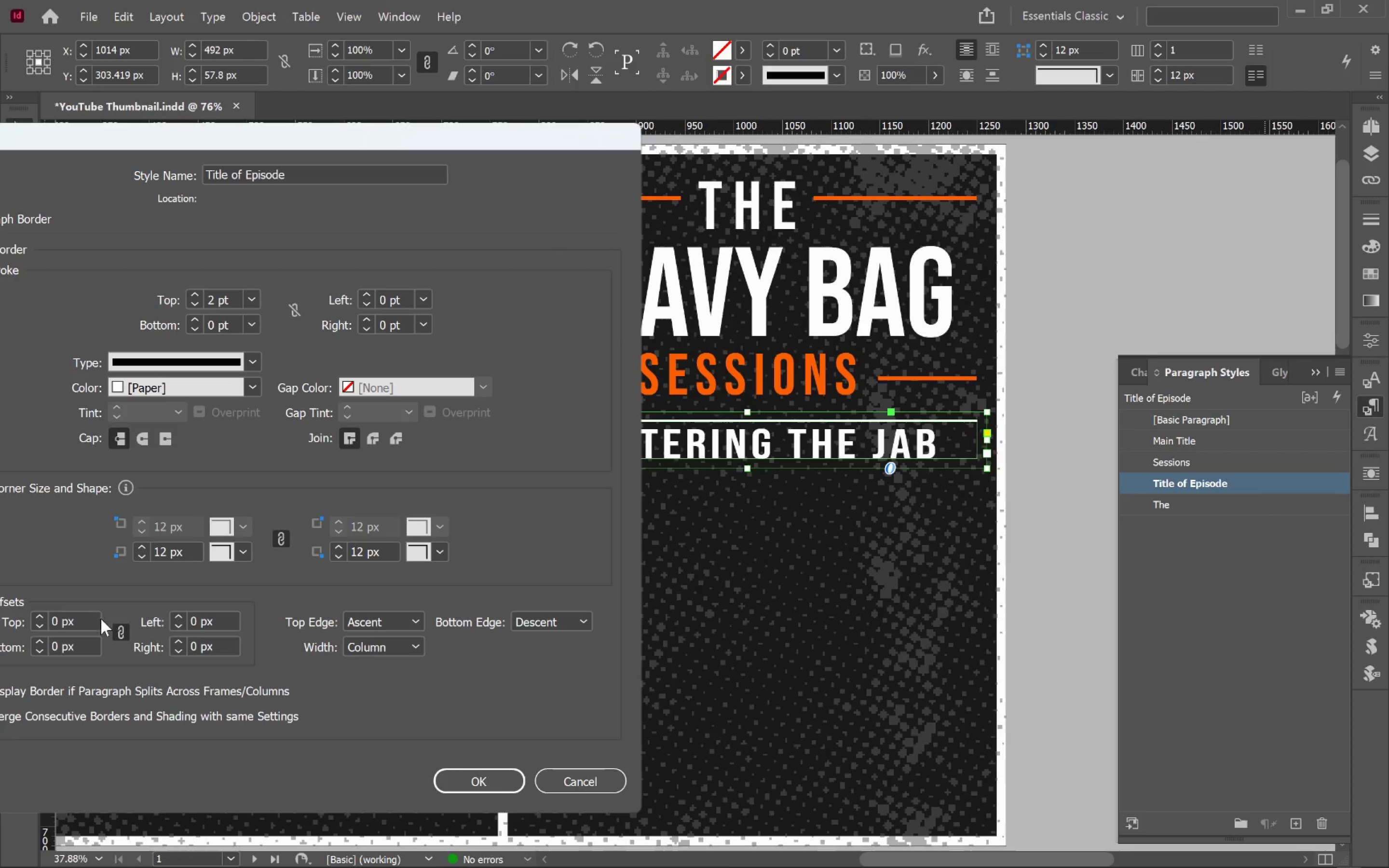 
left_click([118, 633])
 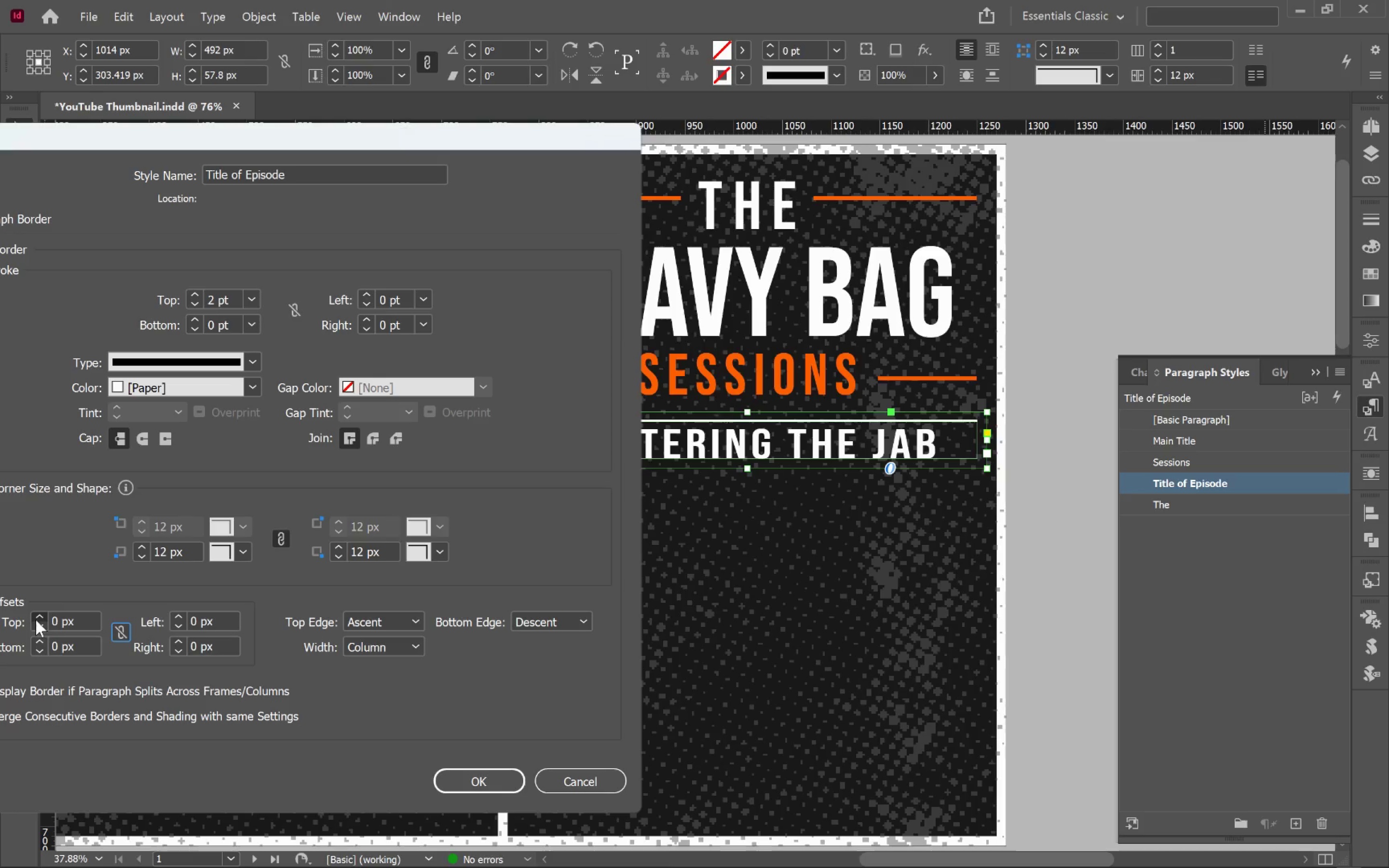 
double_click([37, 620])
 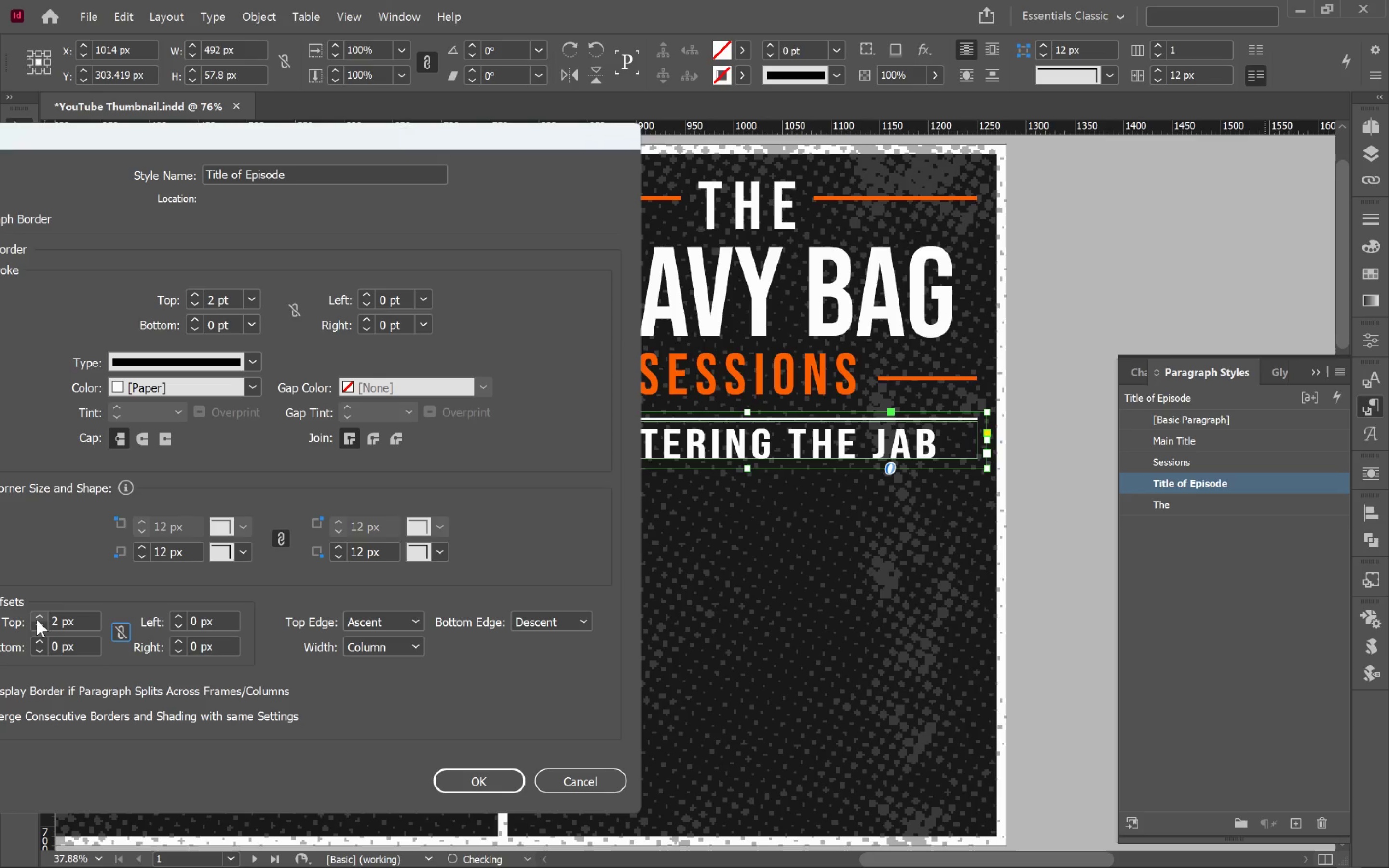 
triple_click([37, 620])
 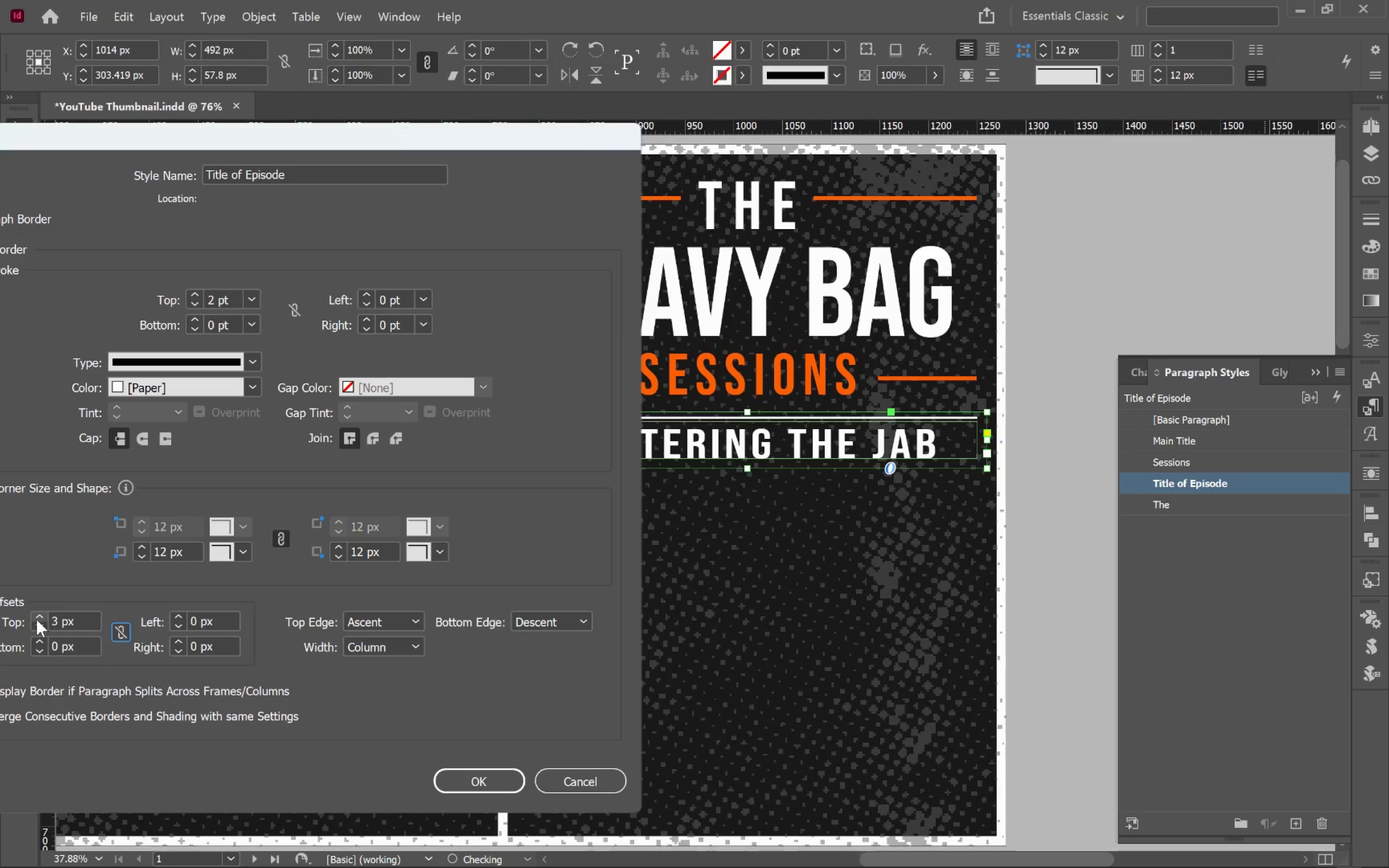 
triple_click([37, 620])
 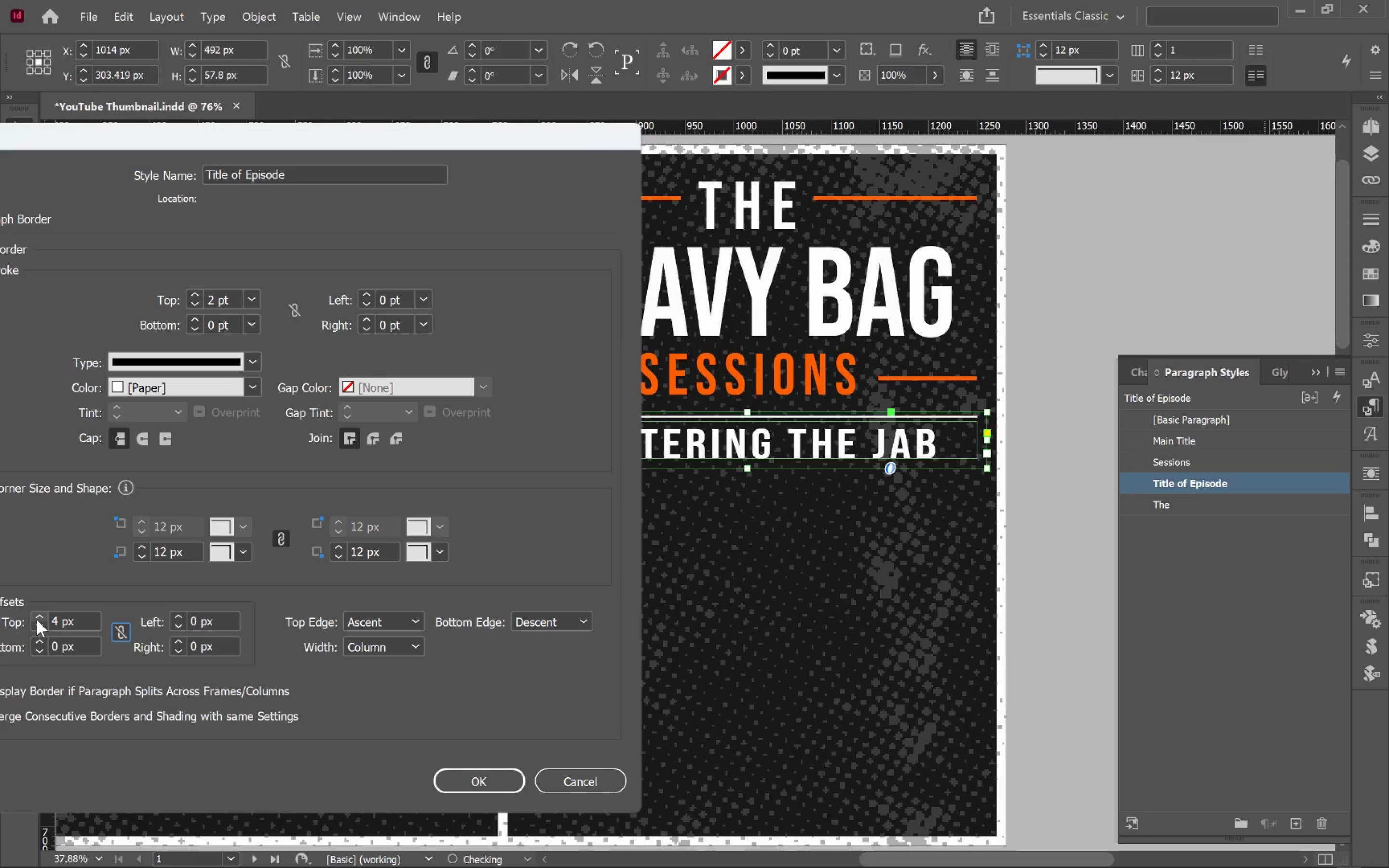 
triple_click([37, 620])
 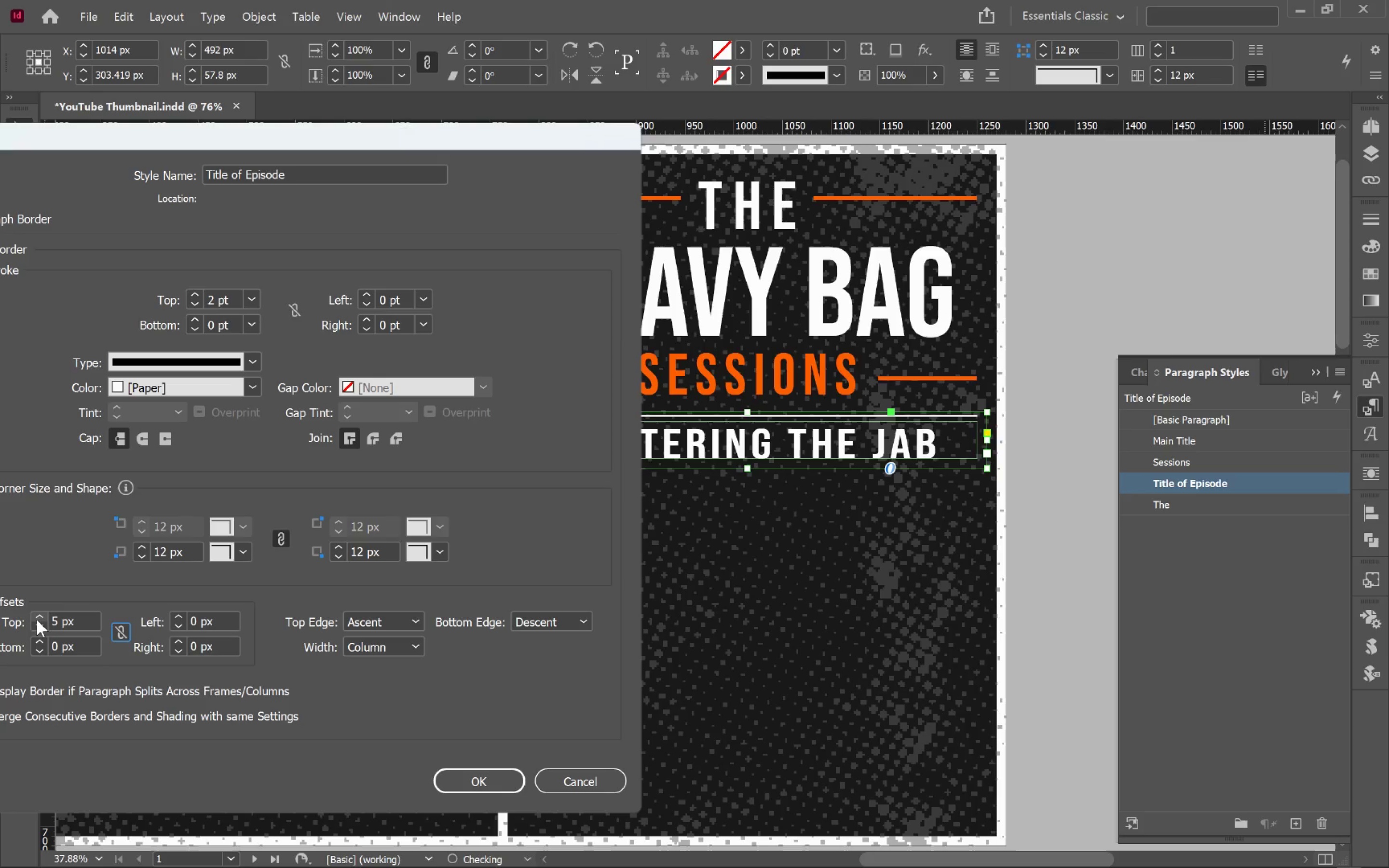 
triple_click([37, 620])
 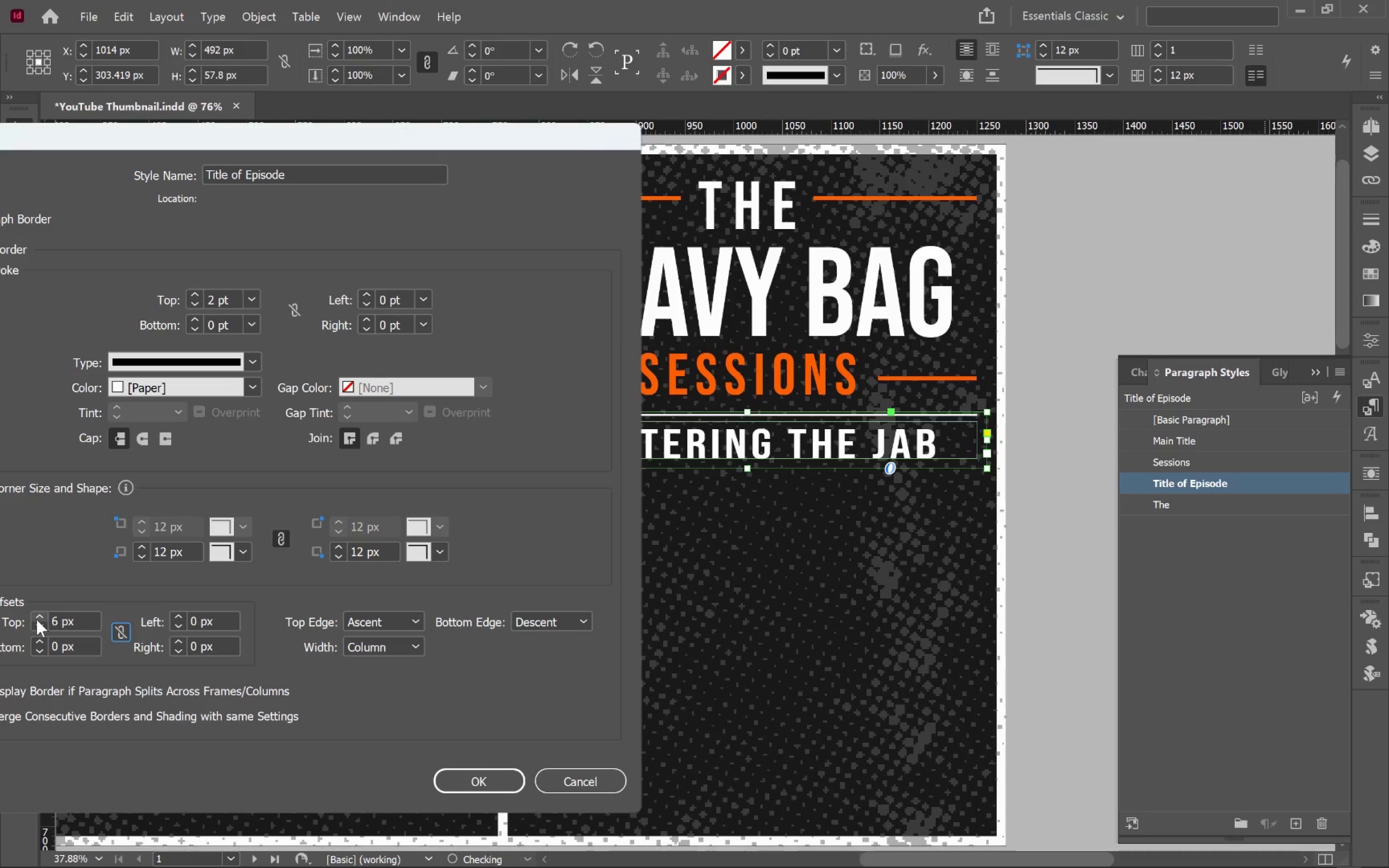 
triple_click([37, 620])
 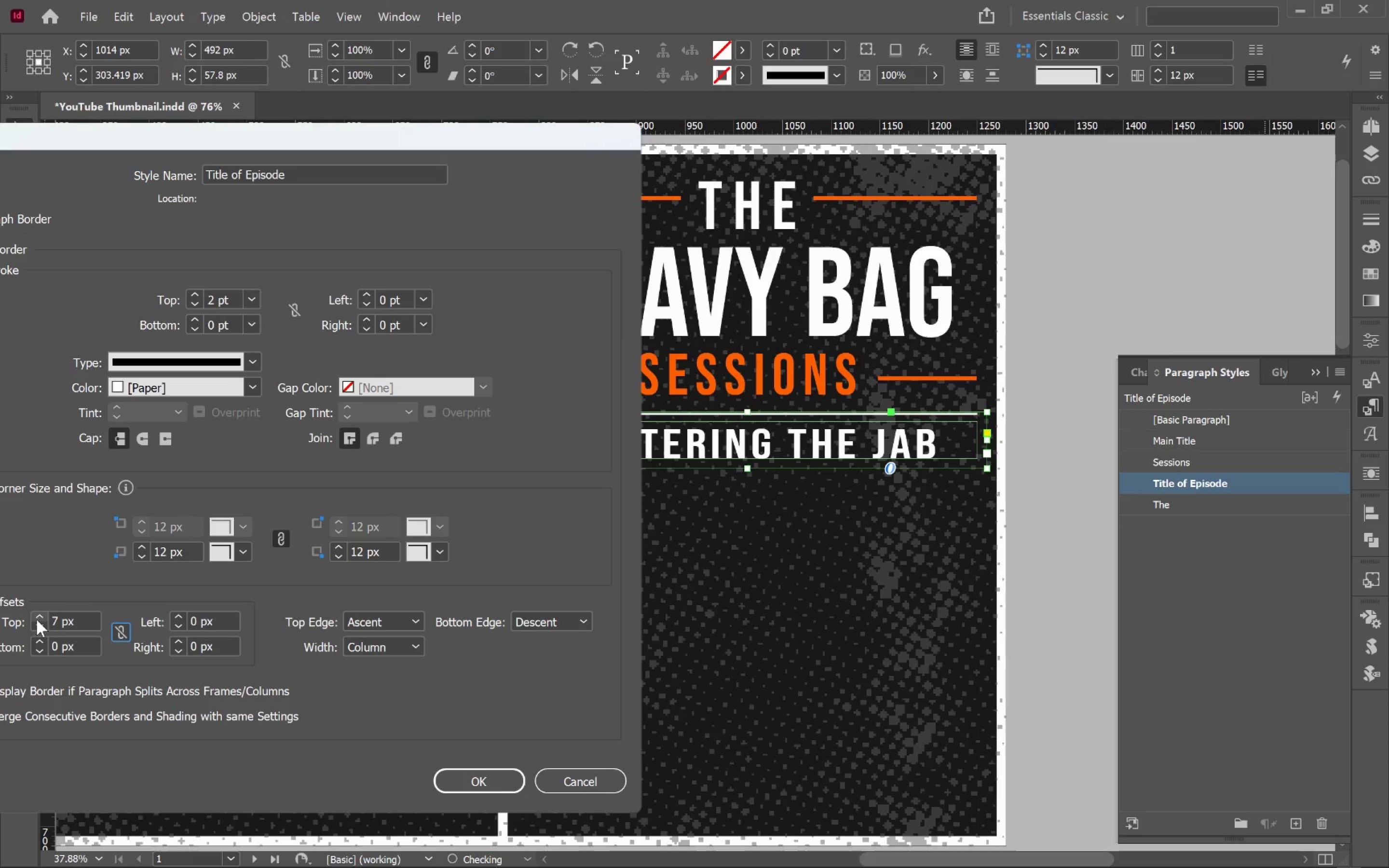 
left_click([37, 620])
 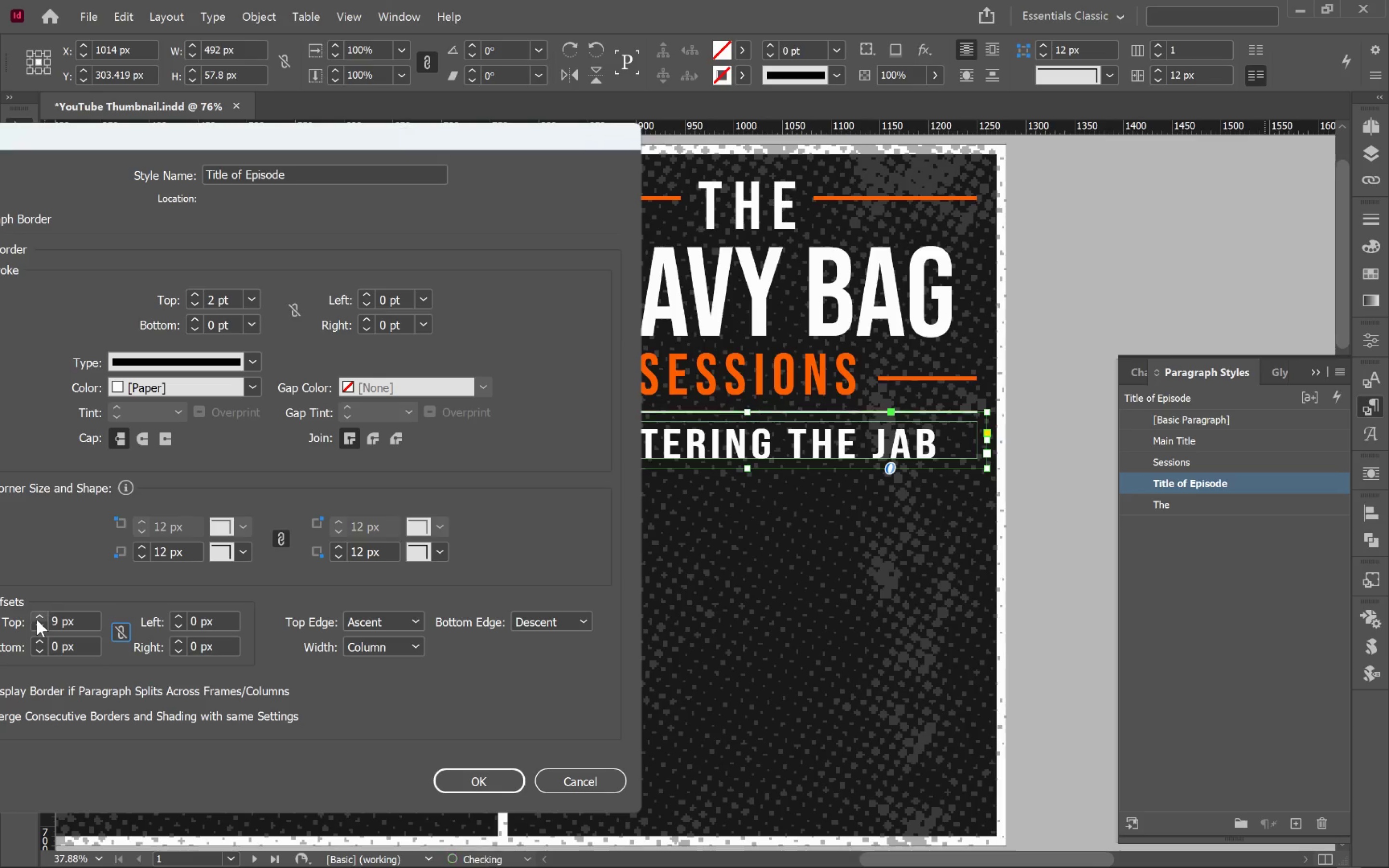 
double_click([37, 620])
 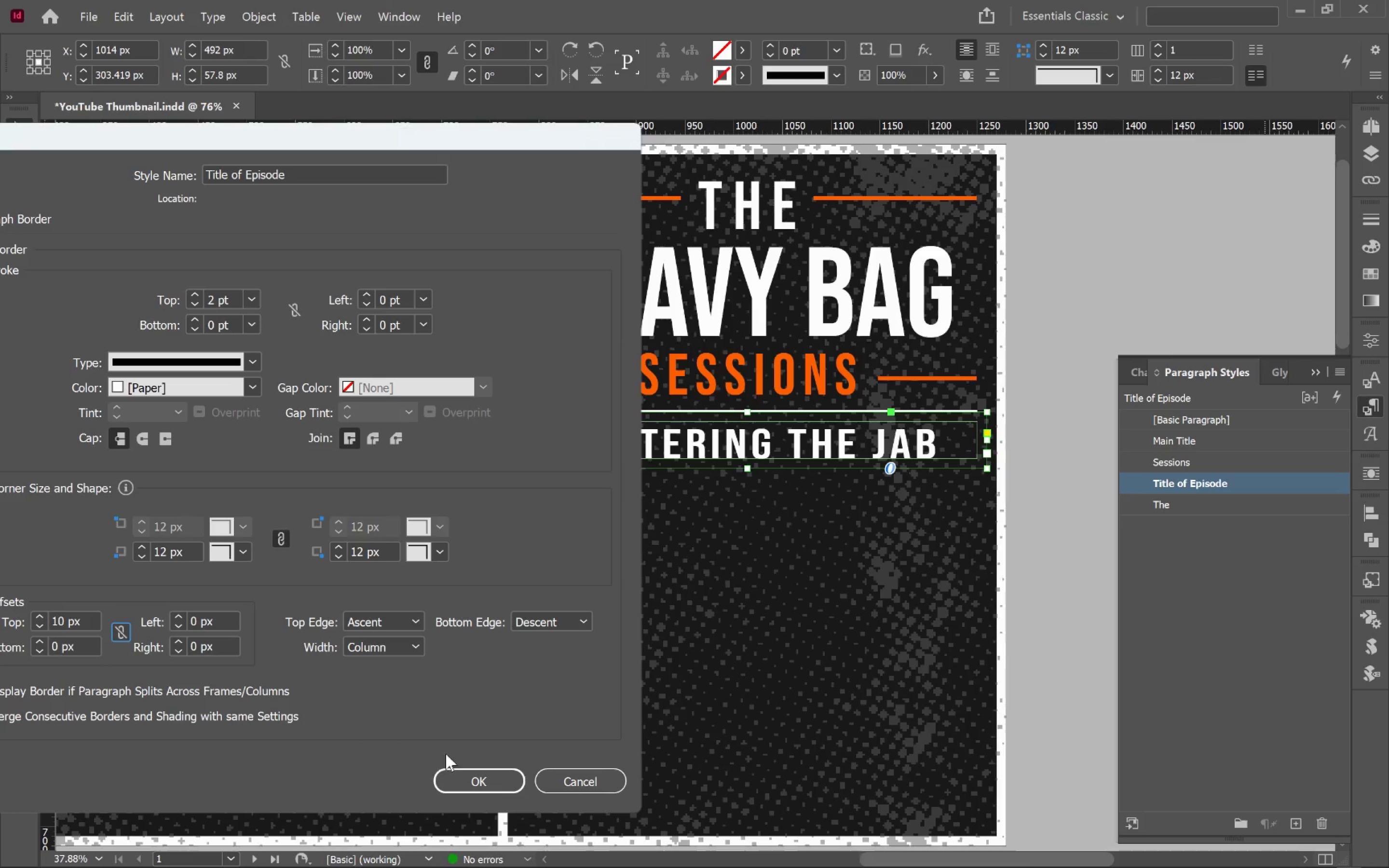 
left_click([479, 778])
 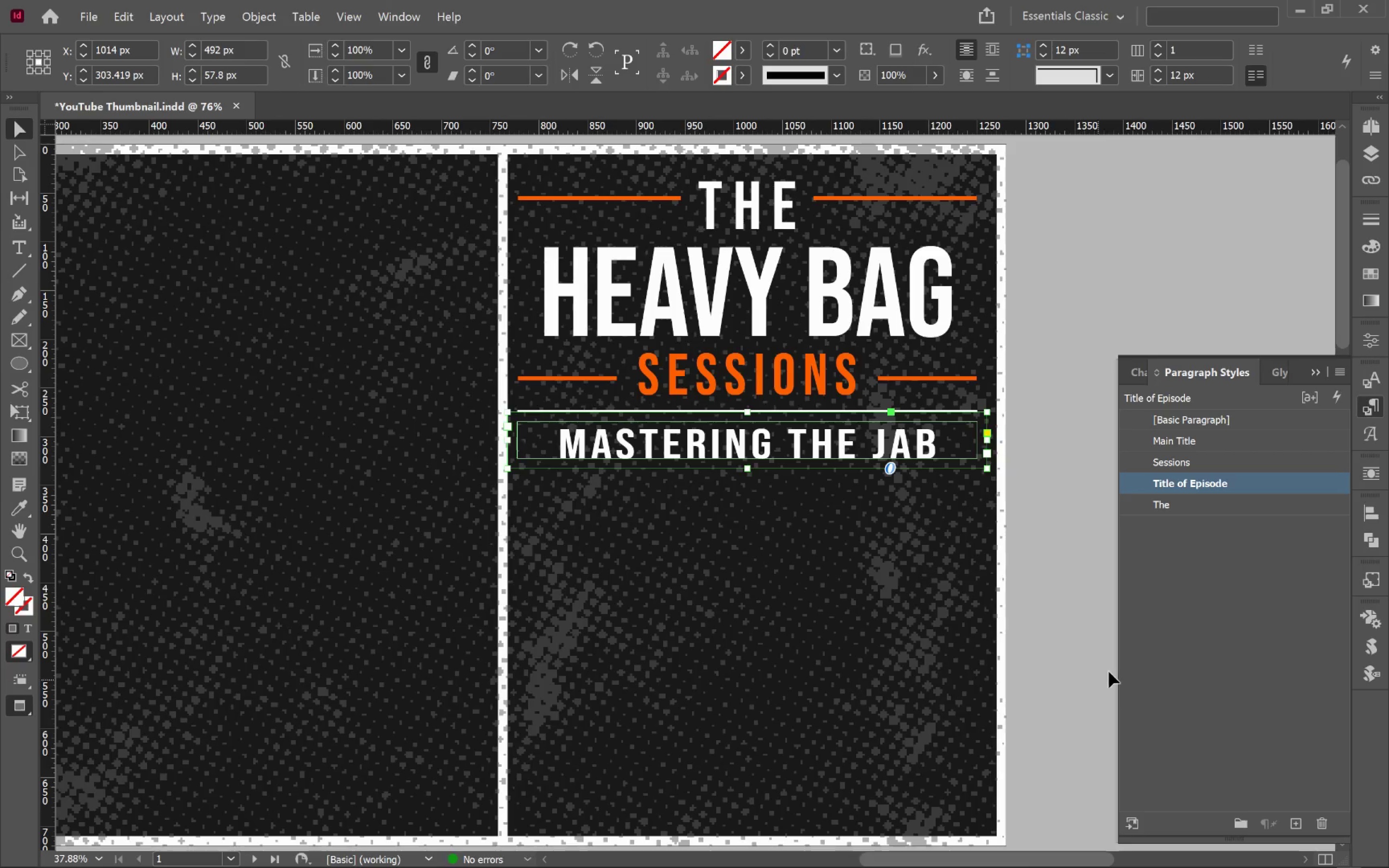 
left_click([1109, 671])
 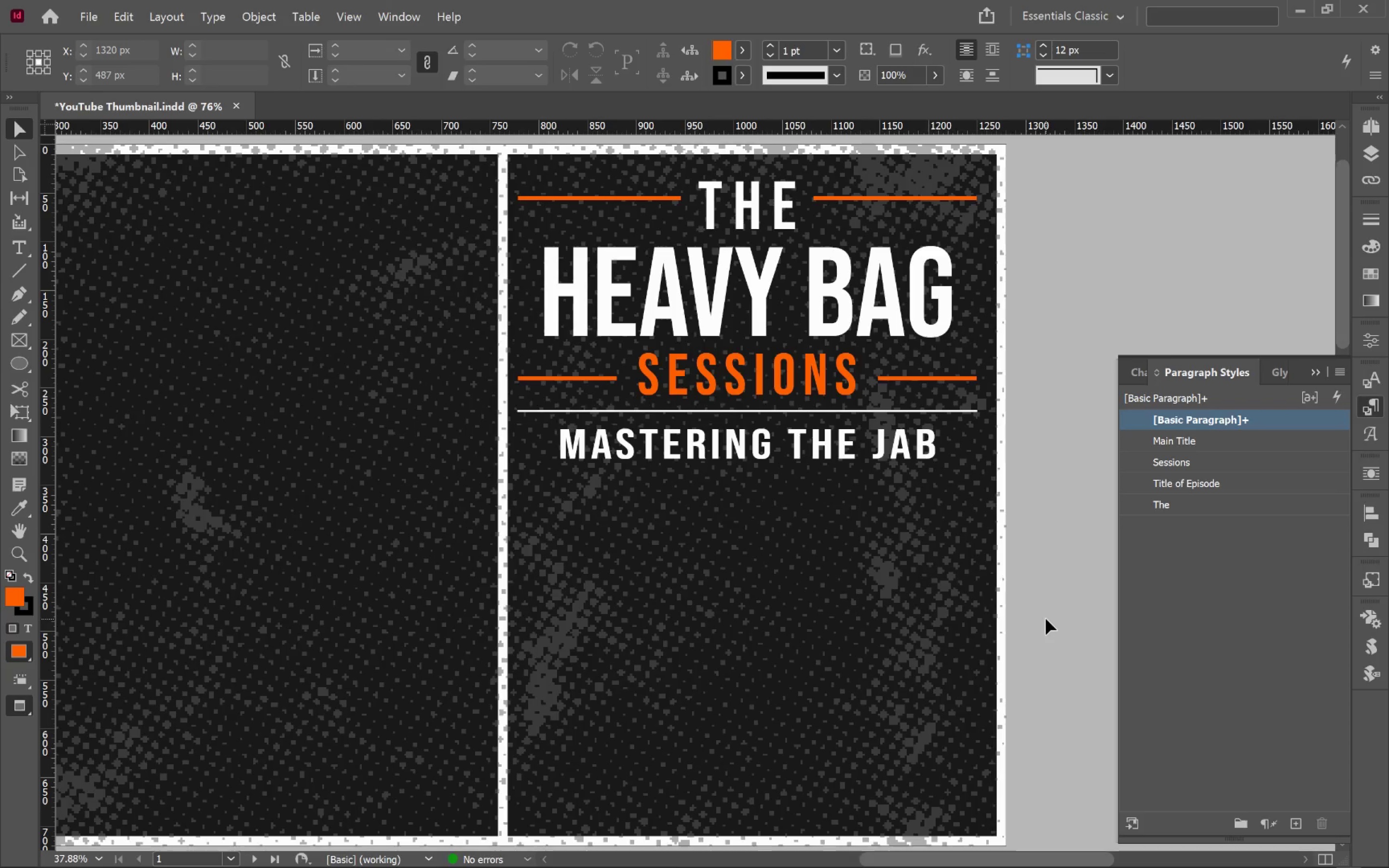 
wait(14.46)
 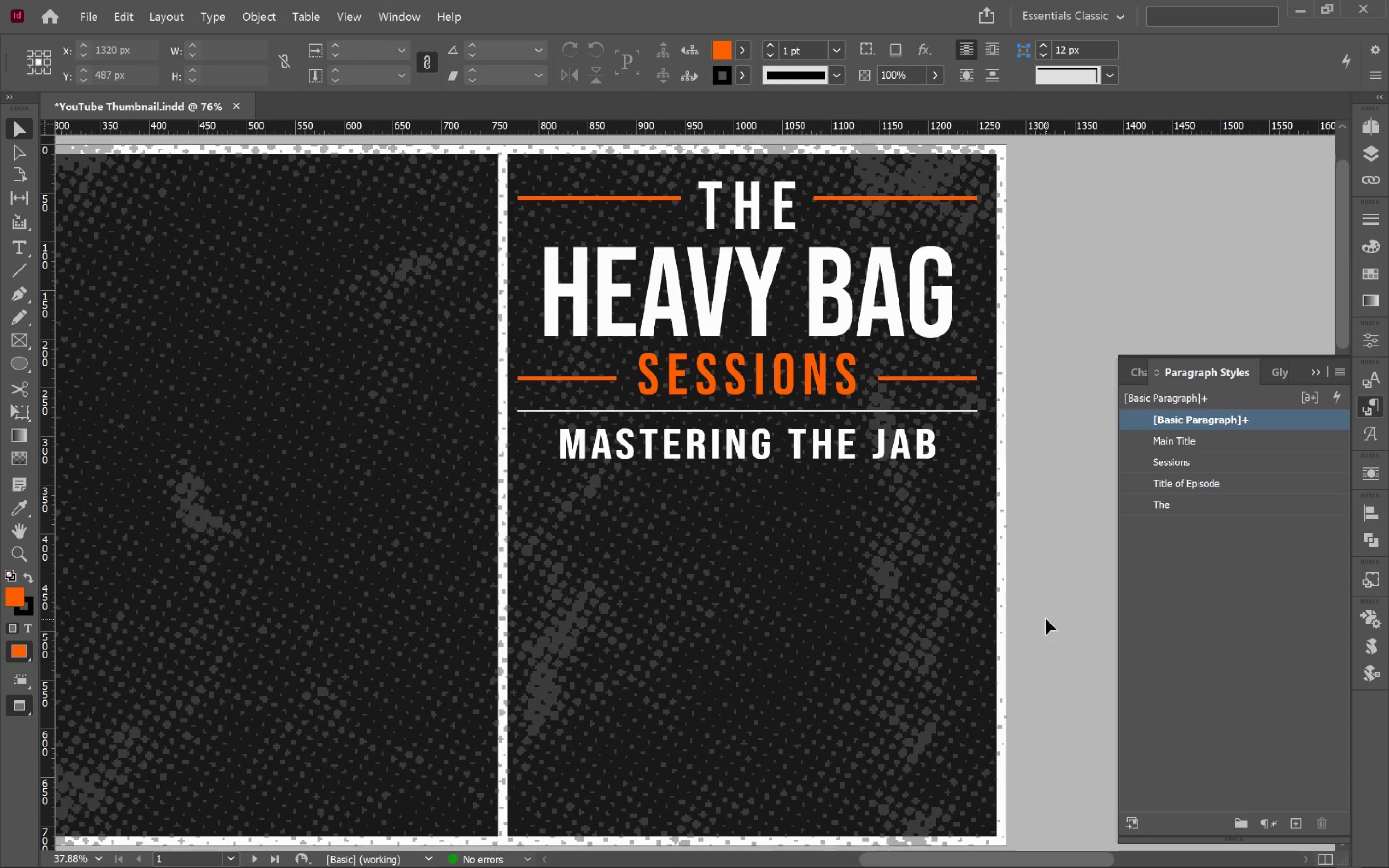 
hold_key(key=AltLeft, duration=1.4)
scroll: coordinate [1011, 622], scroll_direction: down, amount: 2.0
 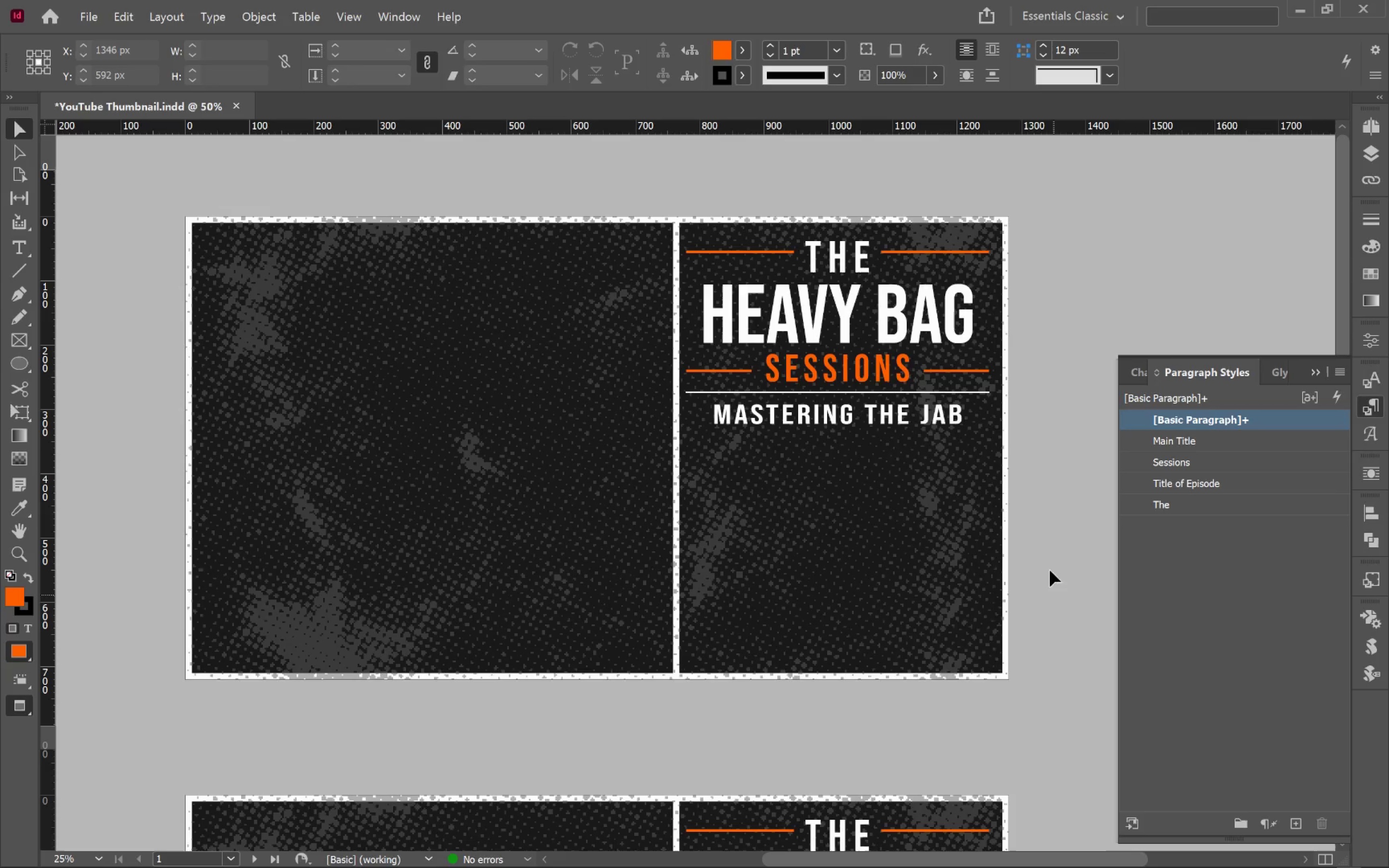 
left_click([835, 423])
 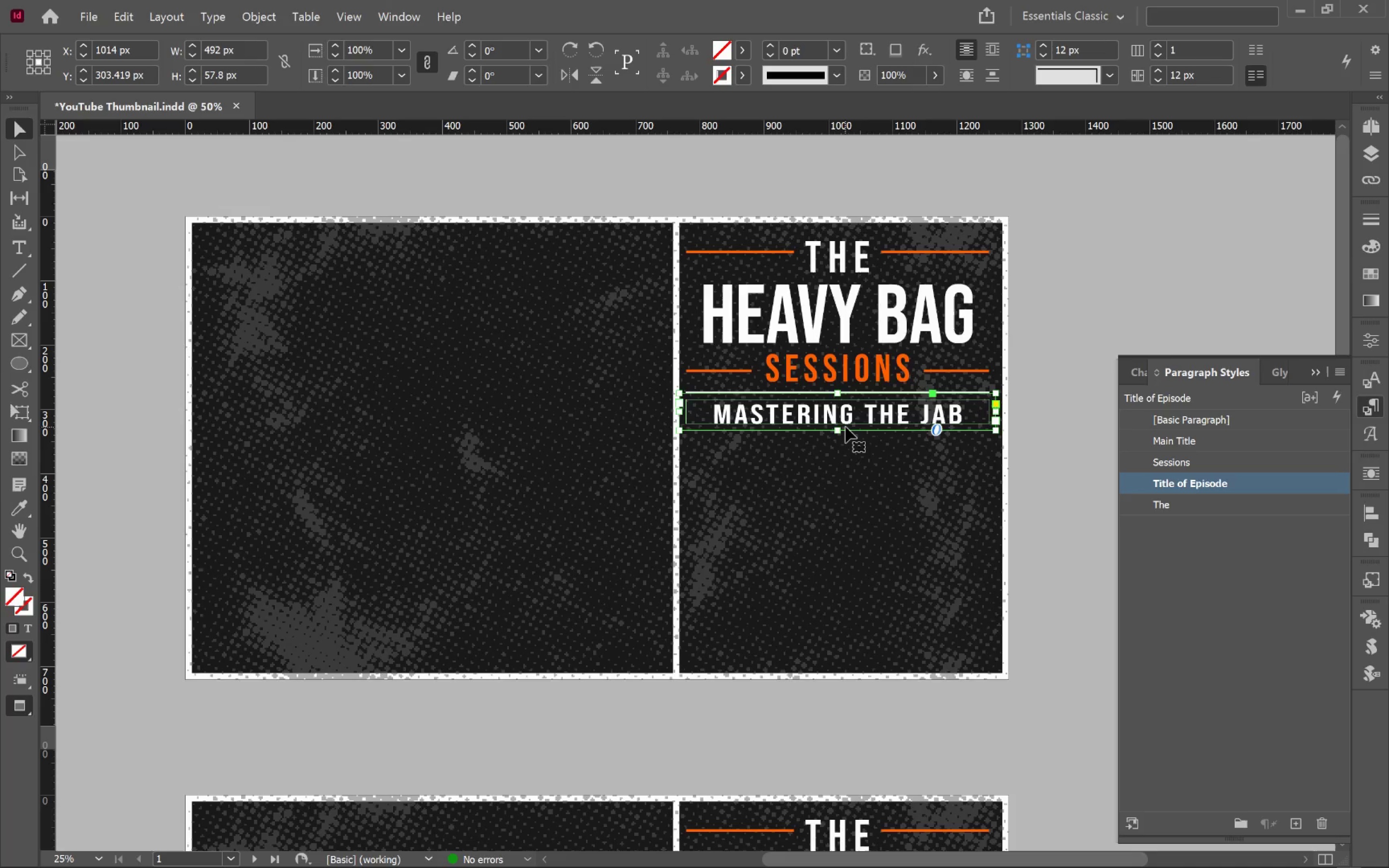 
wait(11.81)
 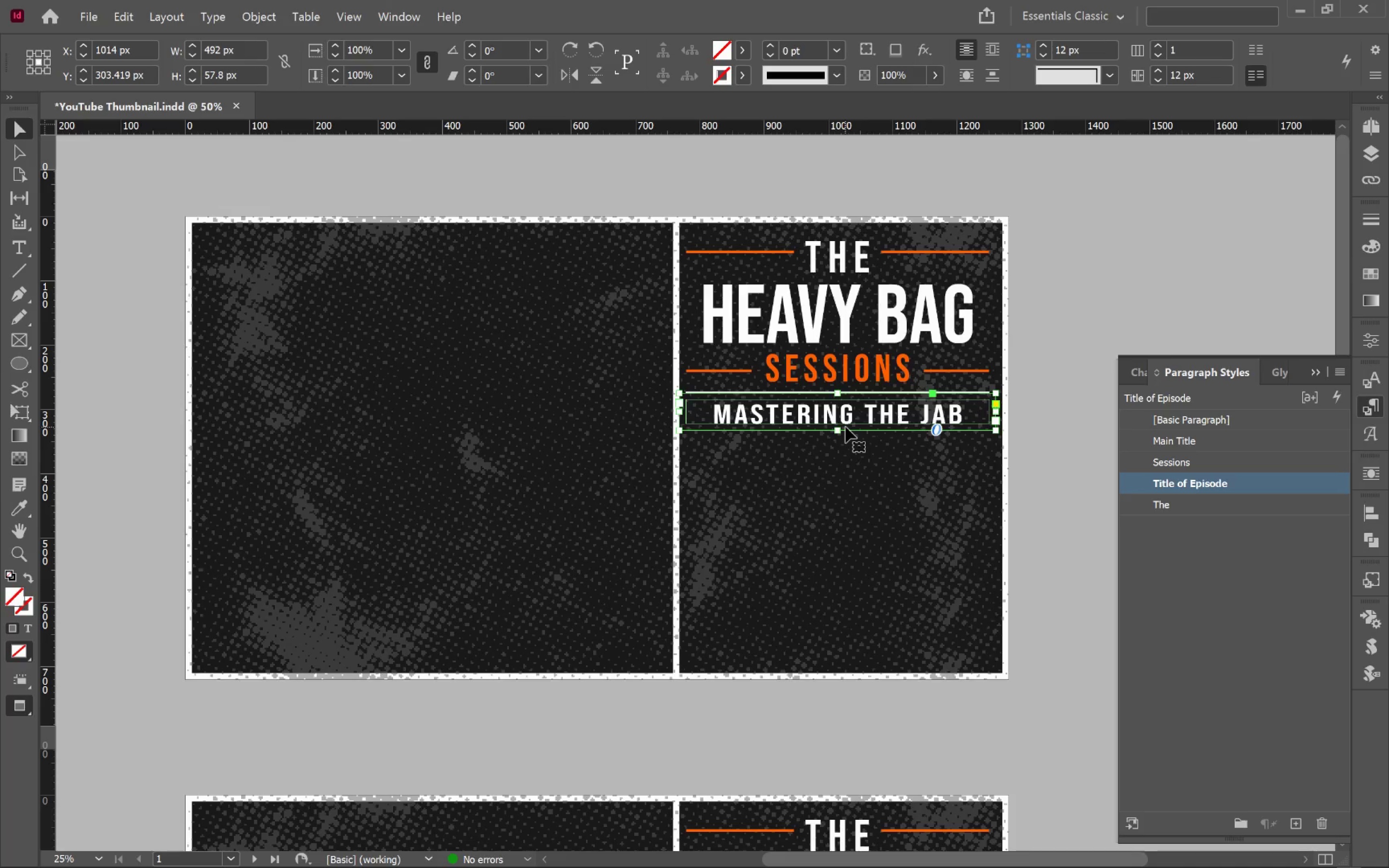 
key(Alt+Tab)
 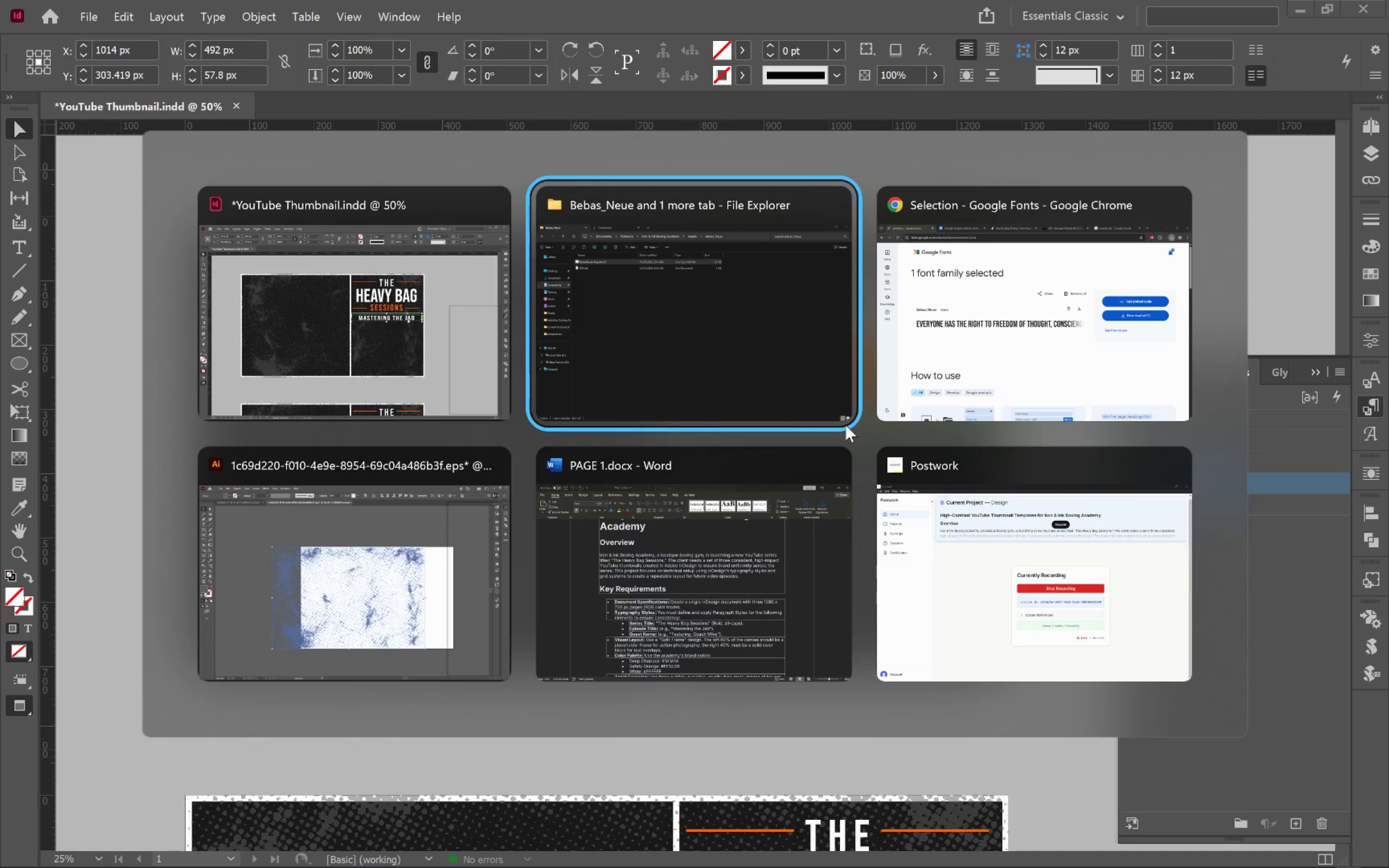 
key(Alt+Tab)
 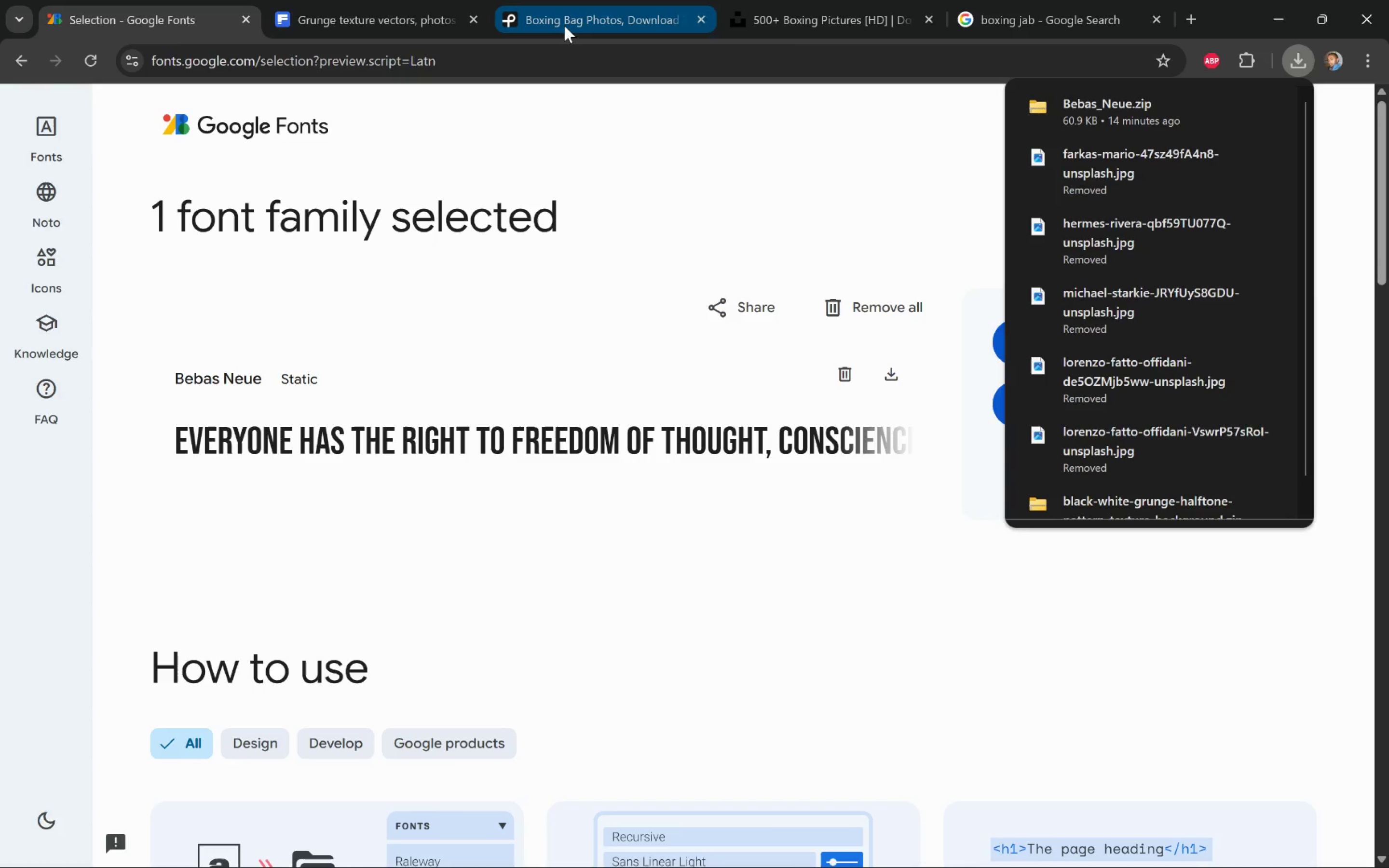 
left_click([817, 13])
 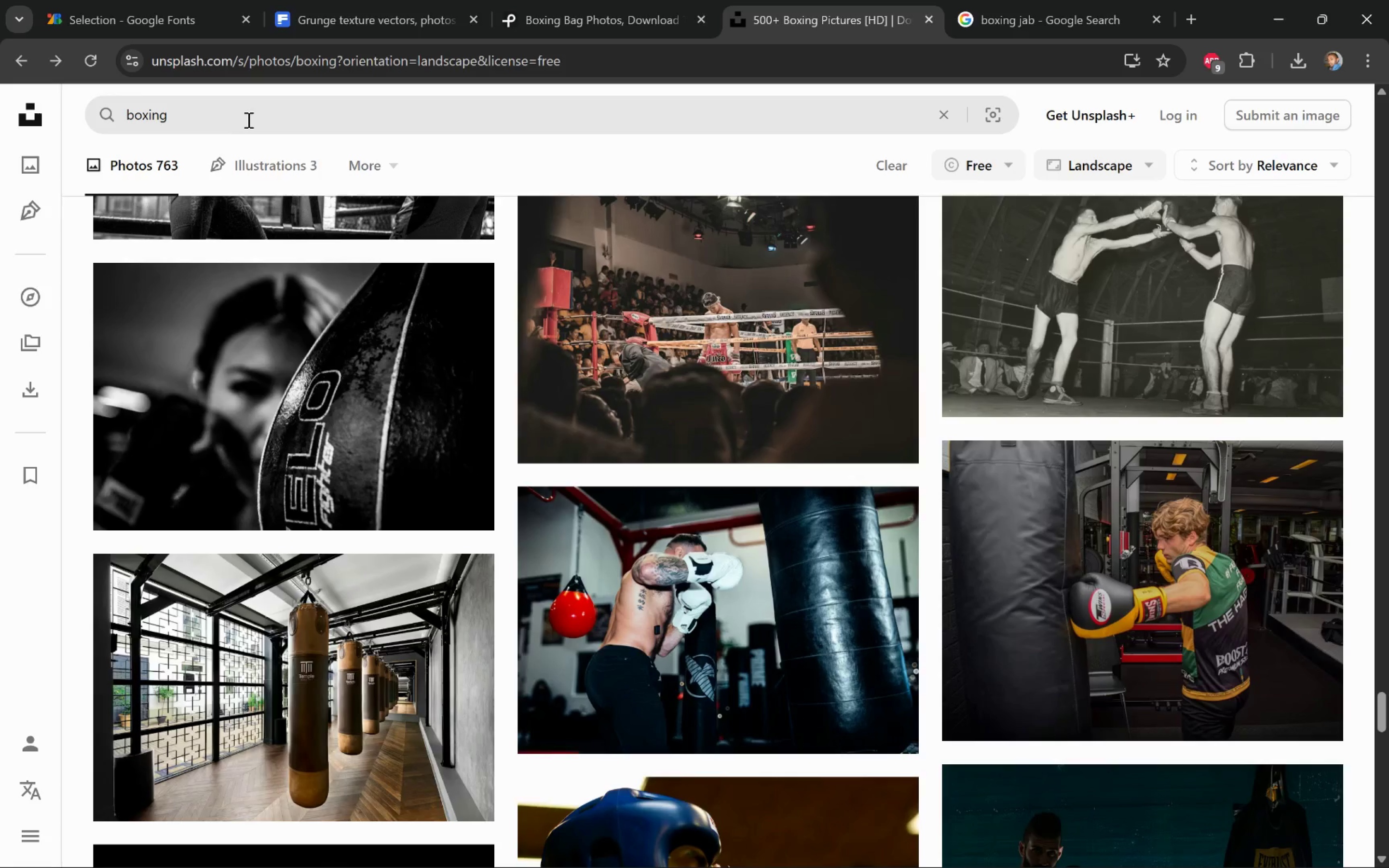 
left_click_drag(start_coordinate=[234, 115], to_coordinate=[87, 107])
 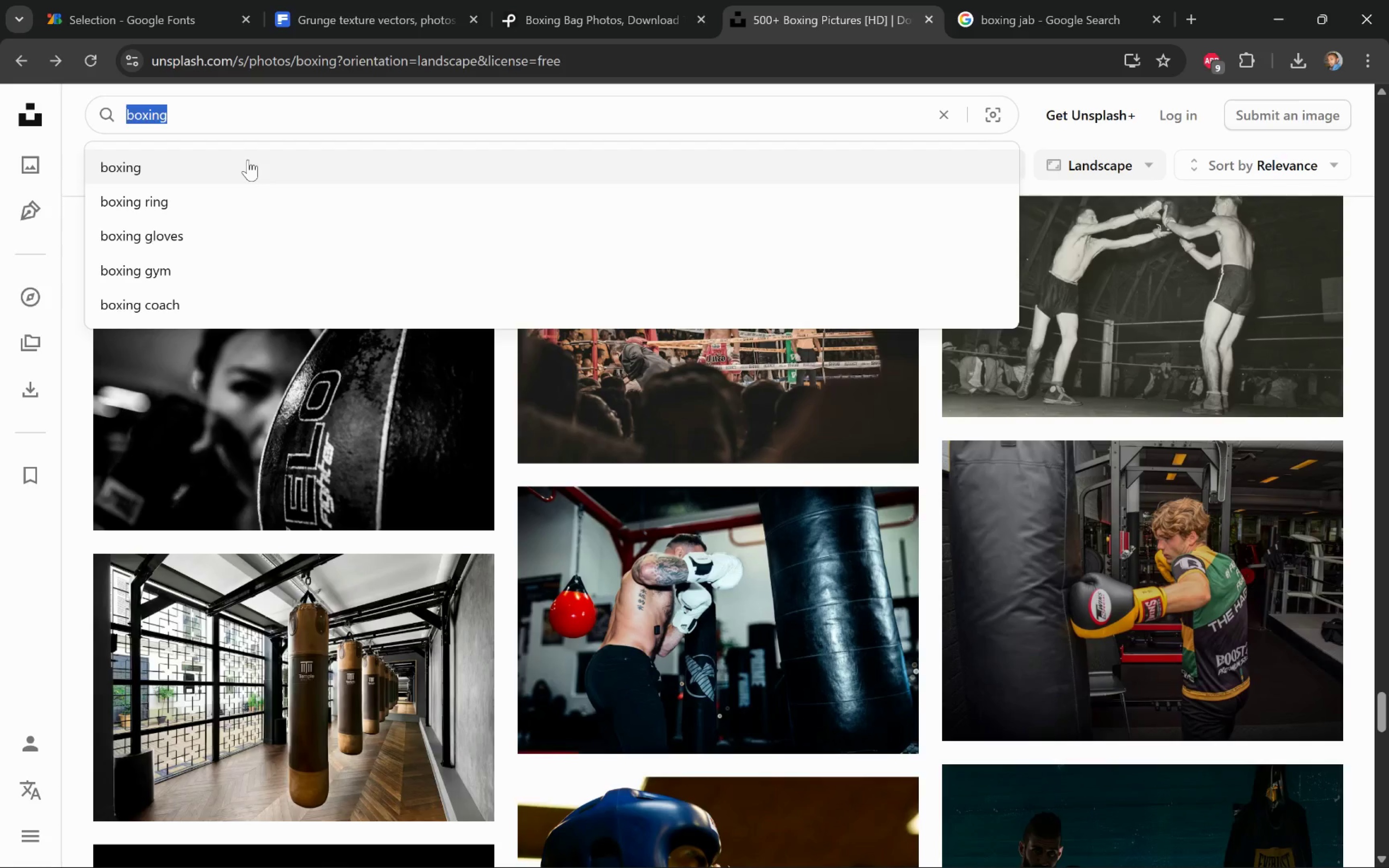 
type(coach)
 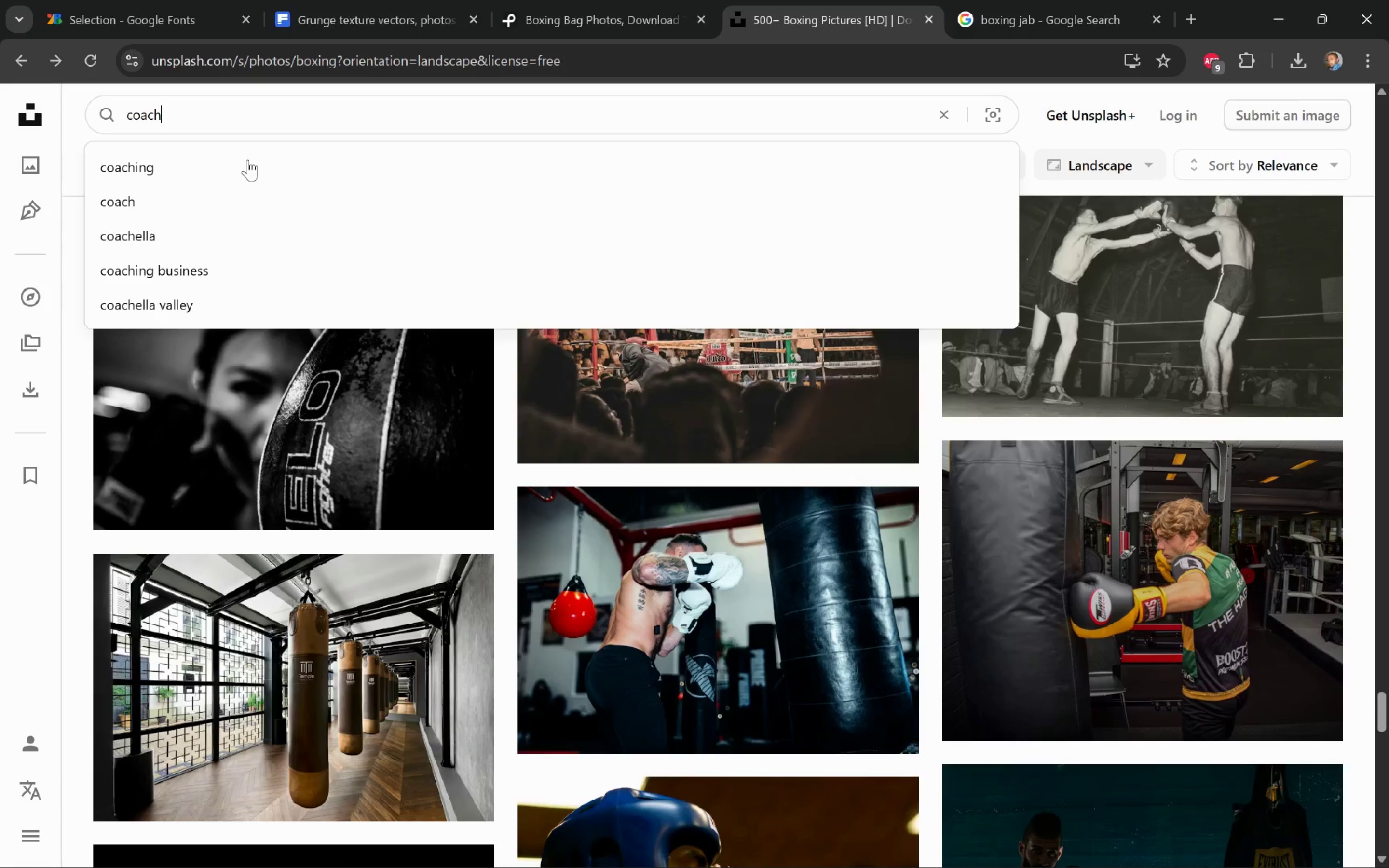 
key(Enter)
 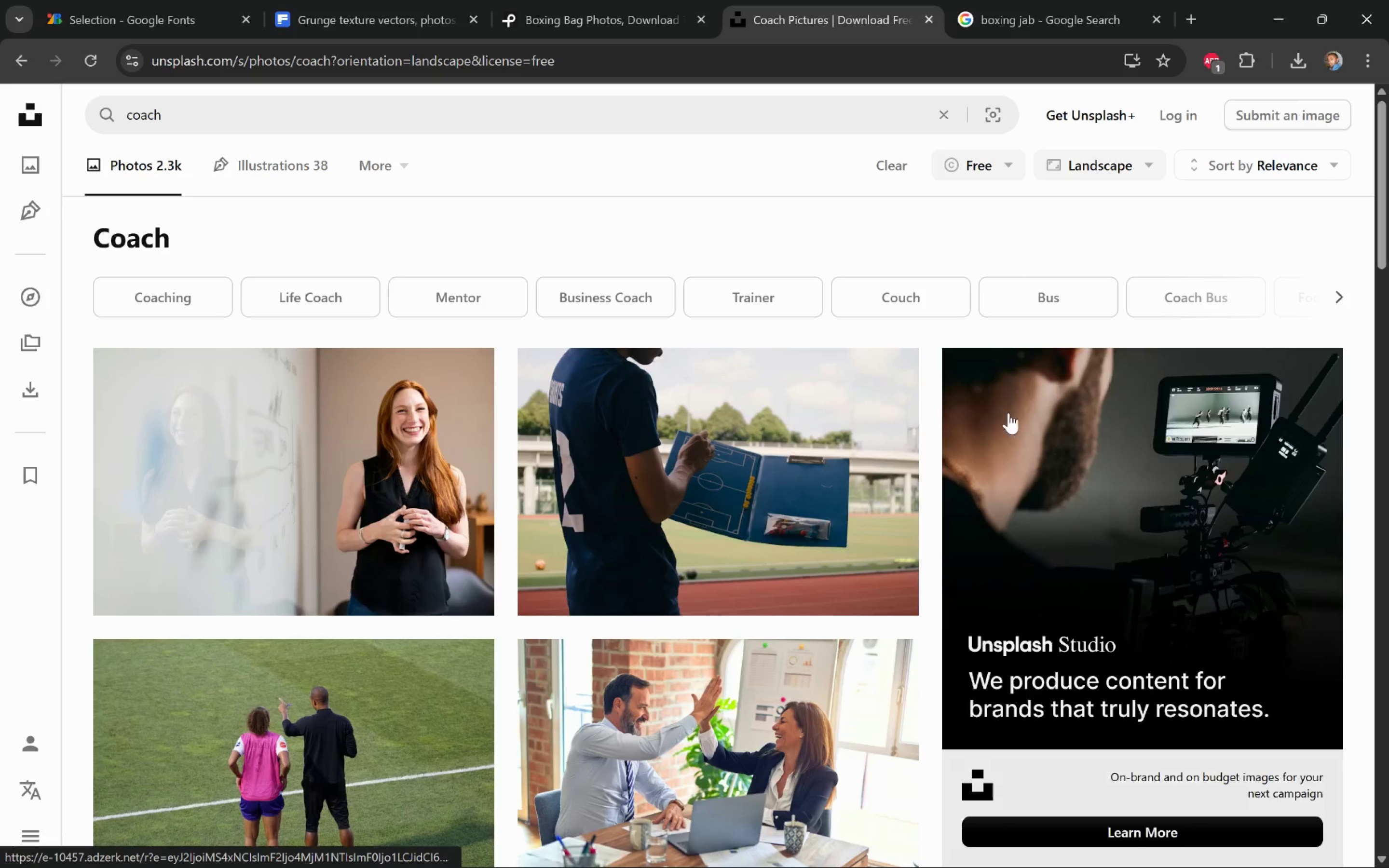 
scroll: coordinate [805, 385], scroll_direction: down, amount: 8.0
 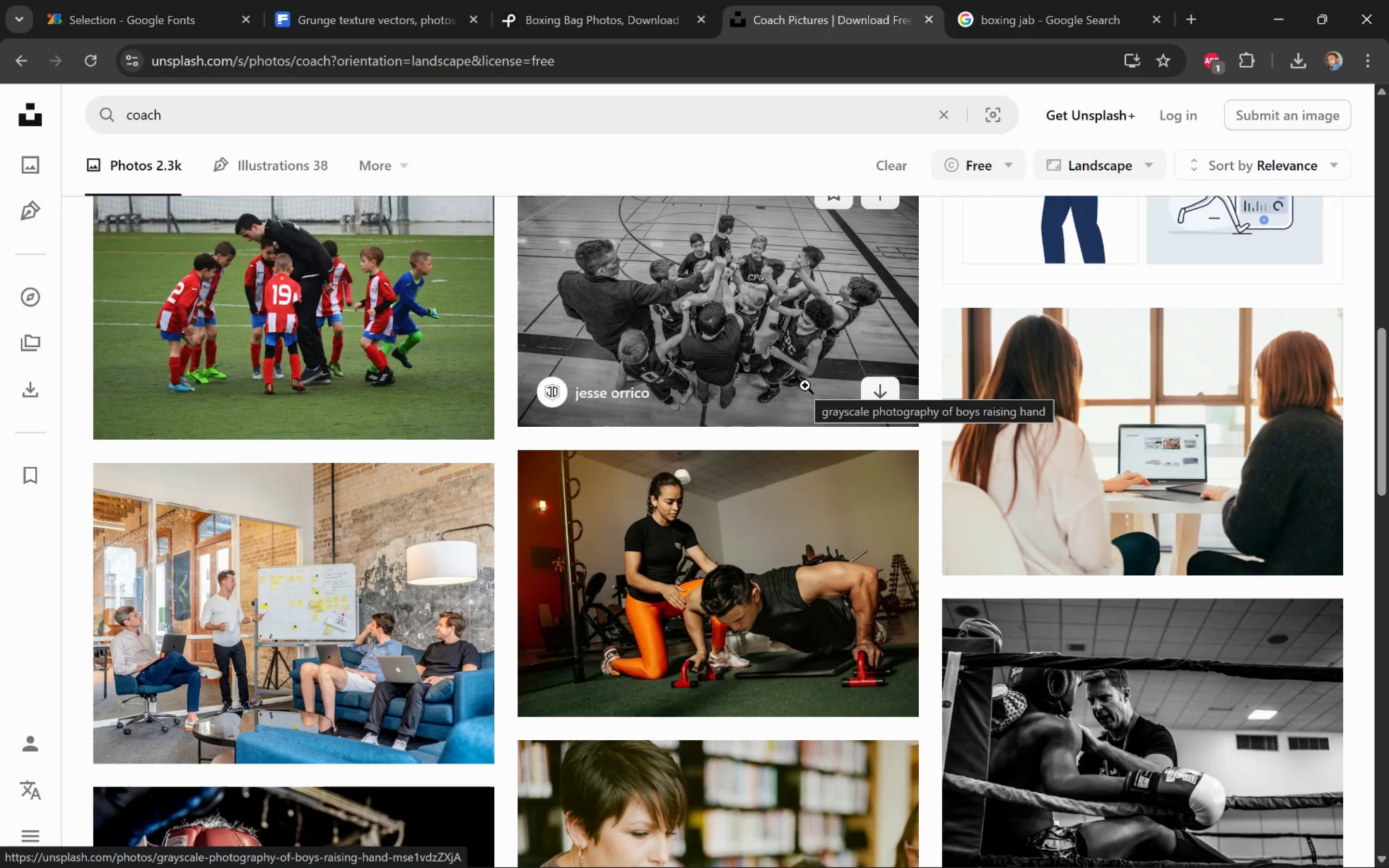 
wait(5.03)
 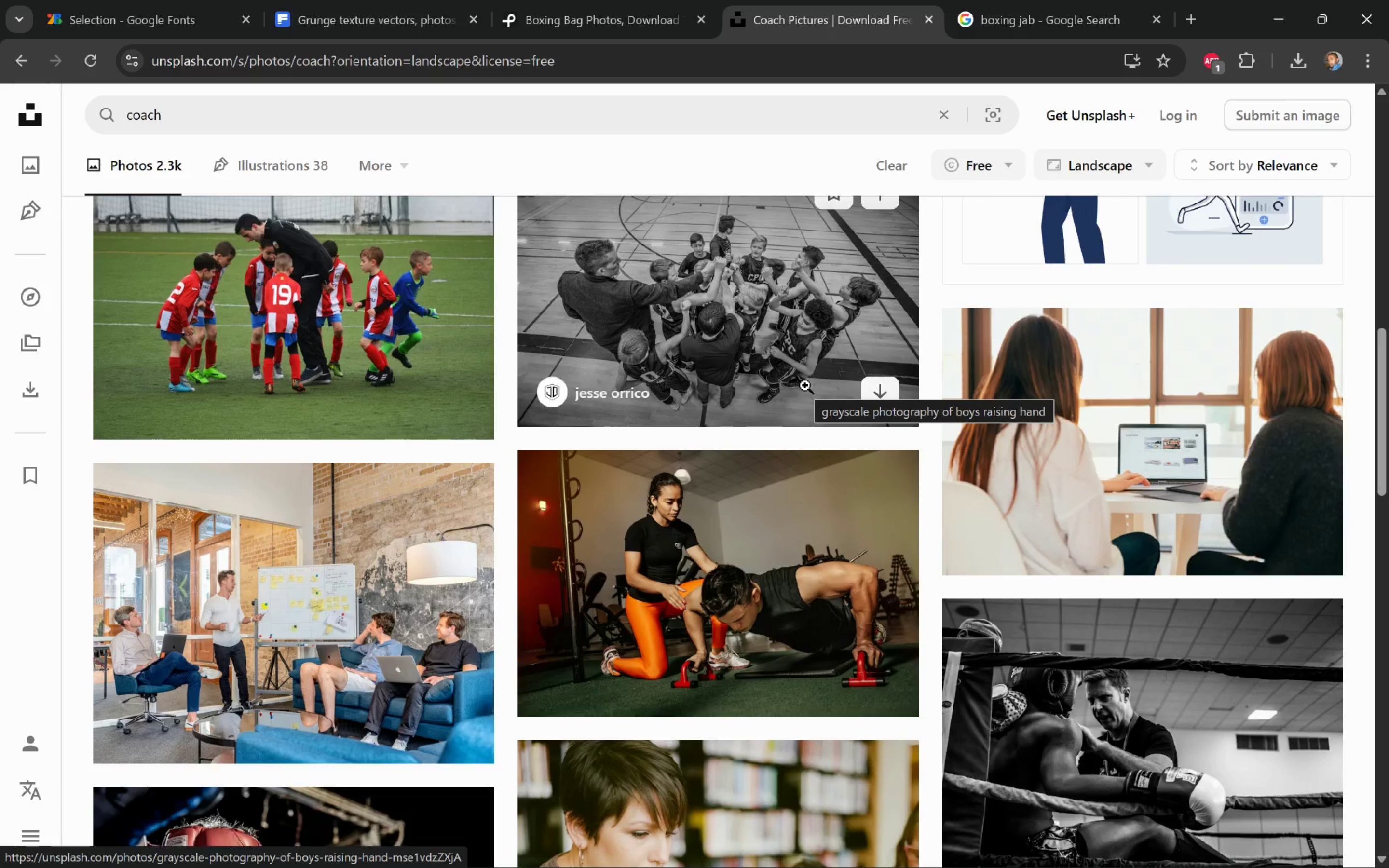 
scroll: coordinate [805, 385], scroll_direction: down, amount: 5.0
 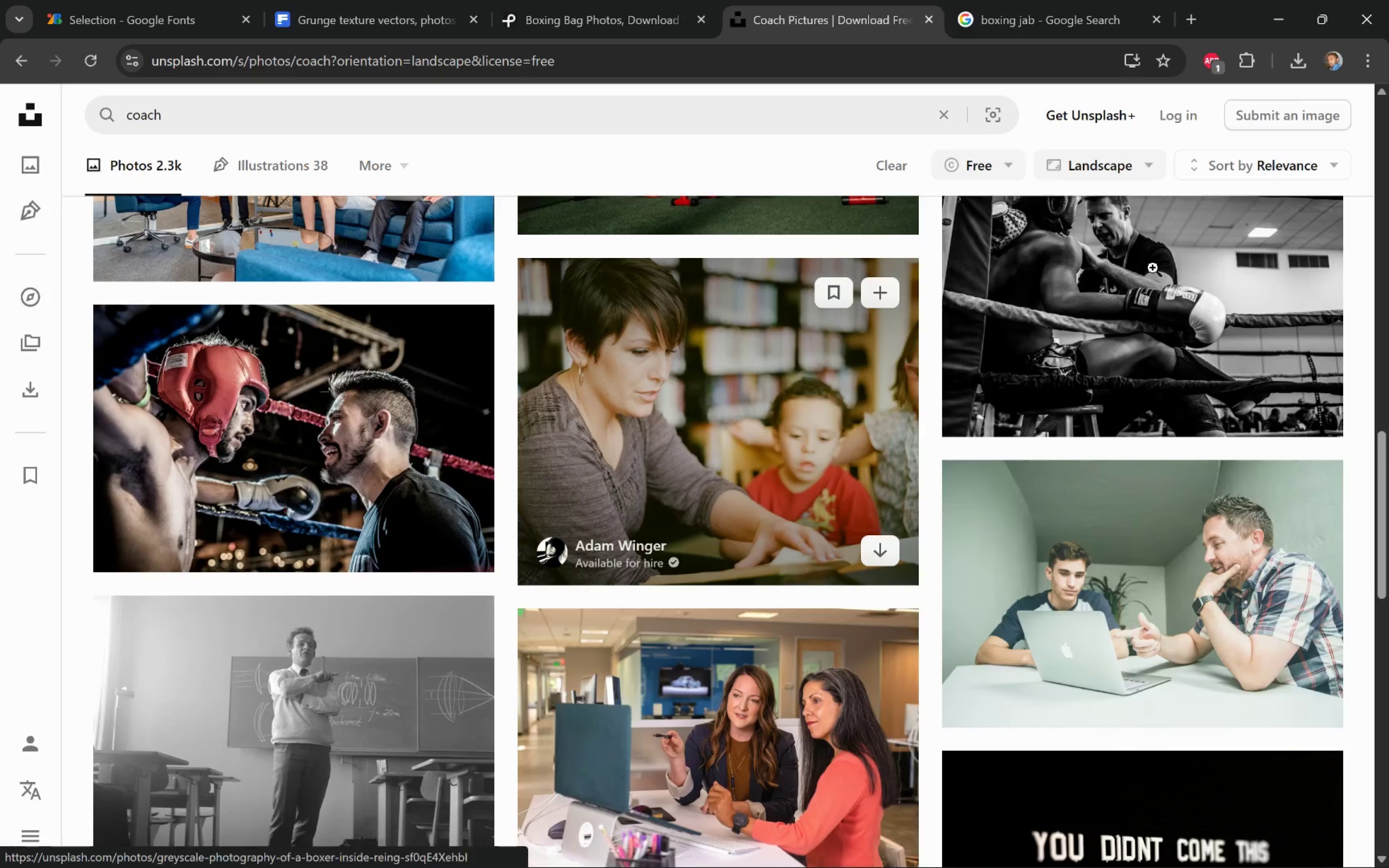 
left_click([1308, 407])
 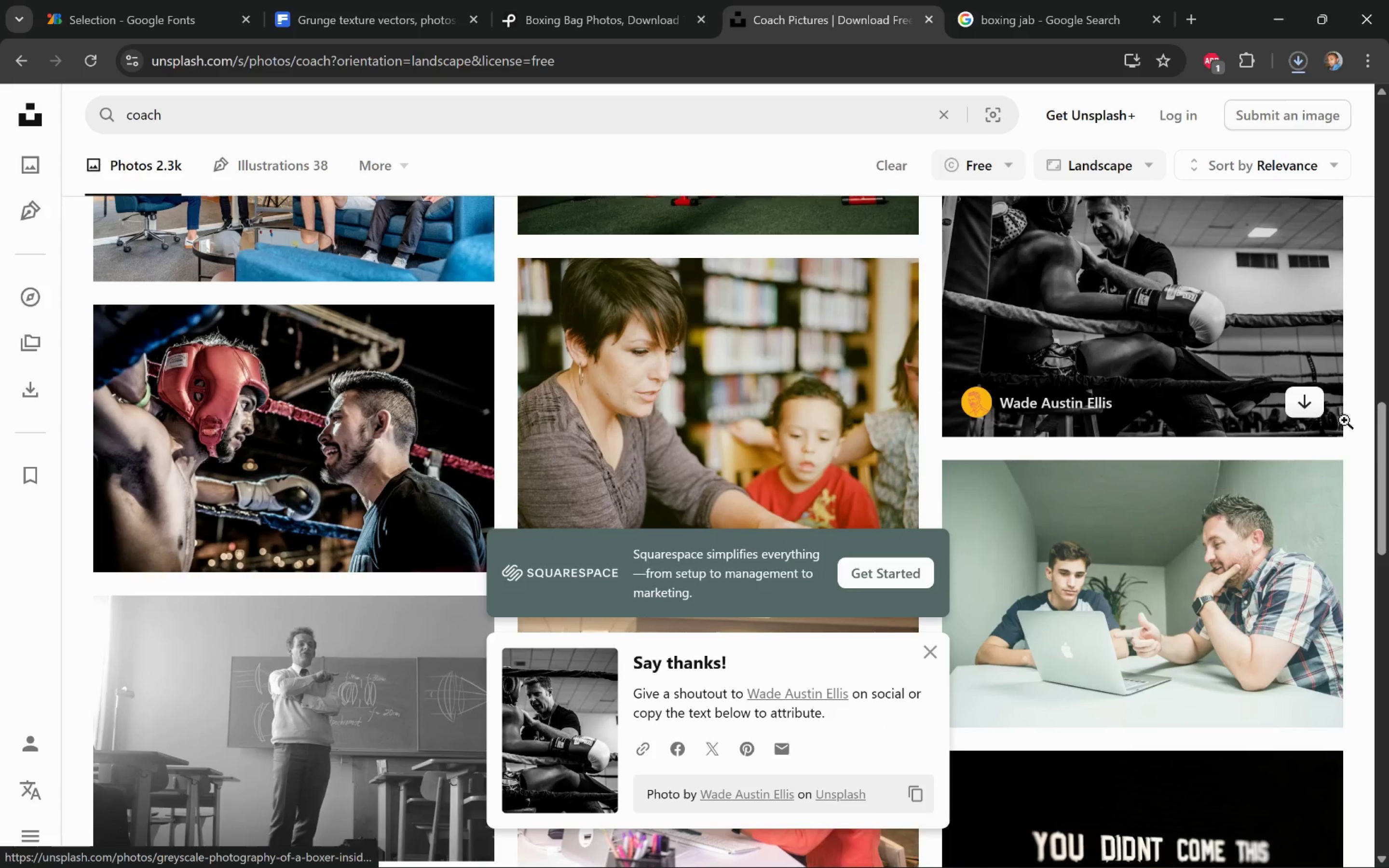 
scroll: coordinate [1345, 420], scroll_direction: down, amount: 4.0
 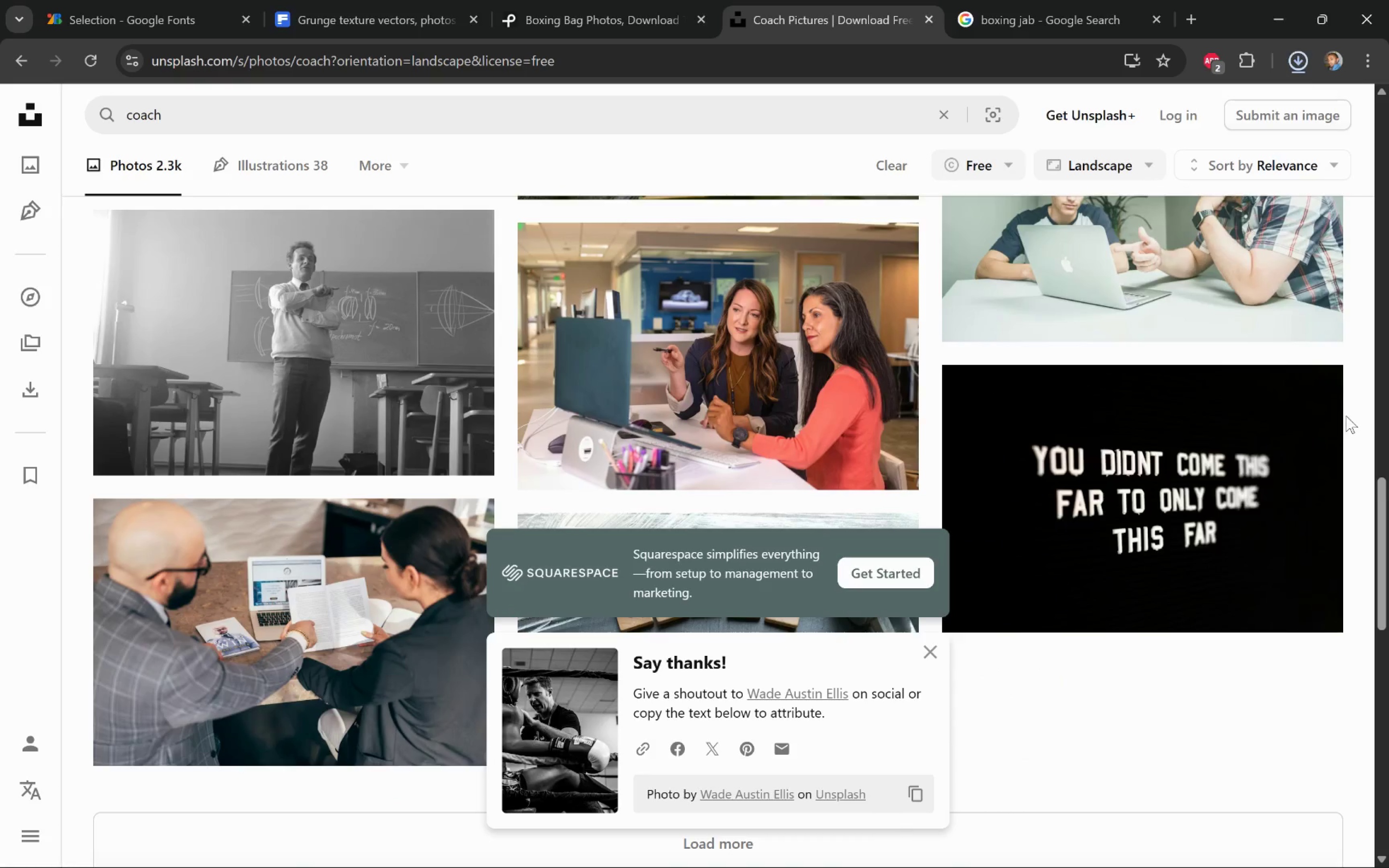 
scroll: coordinate [1346, 416], scroll_direction: up, amount: 3.0
 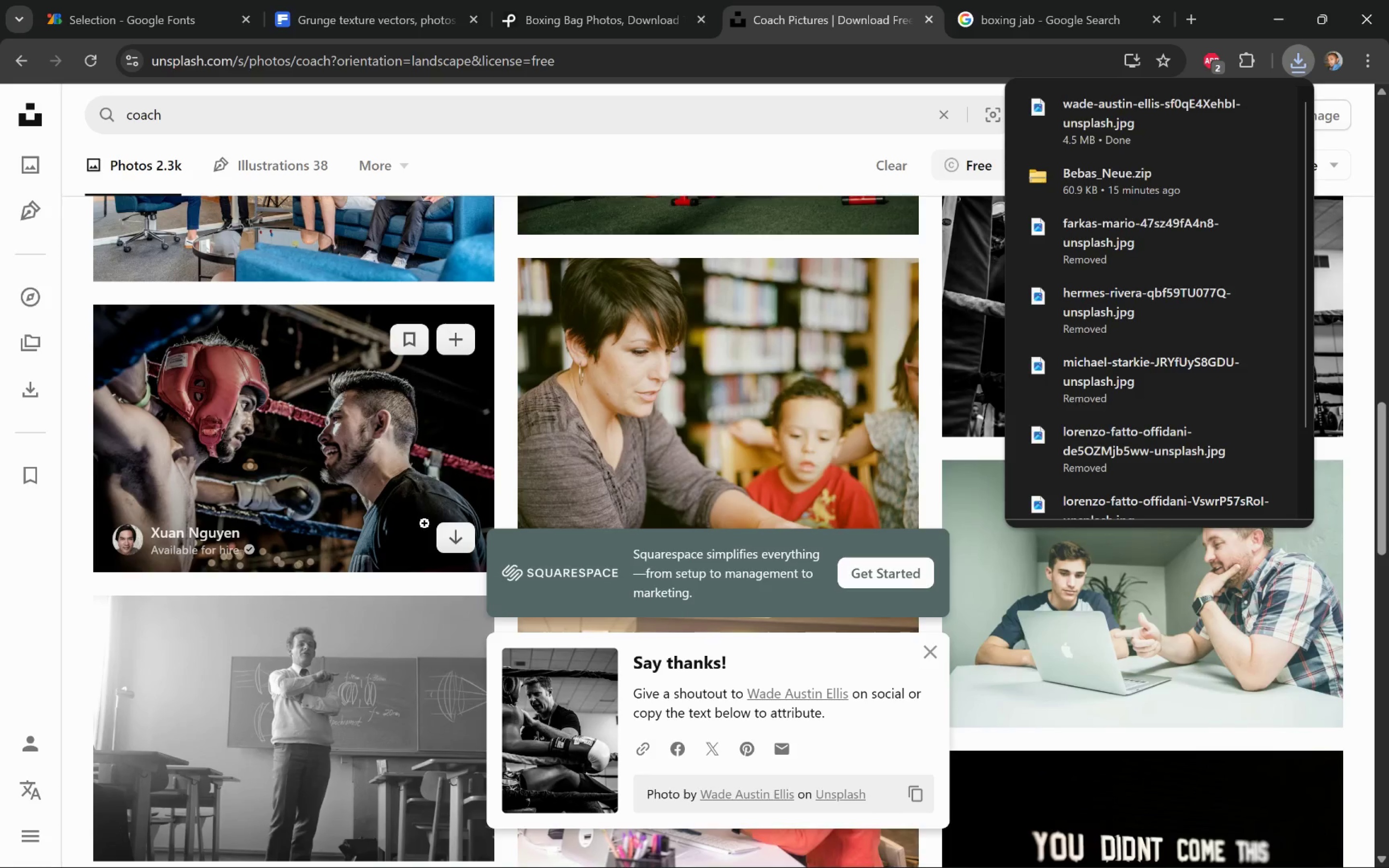 
left_click([451, 542])
 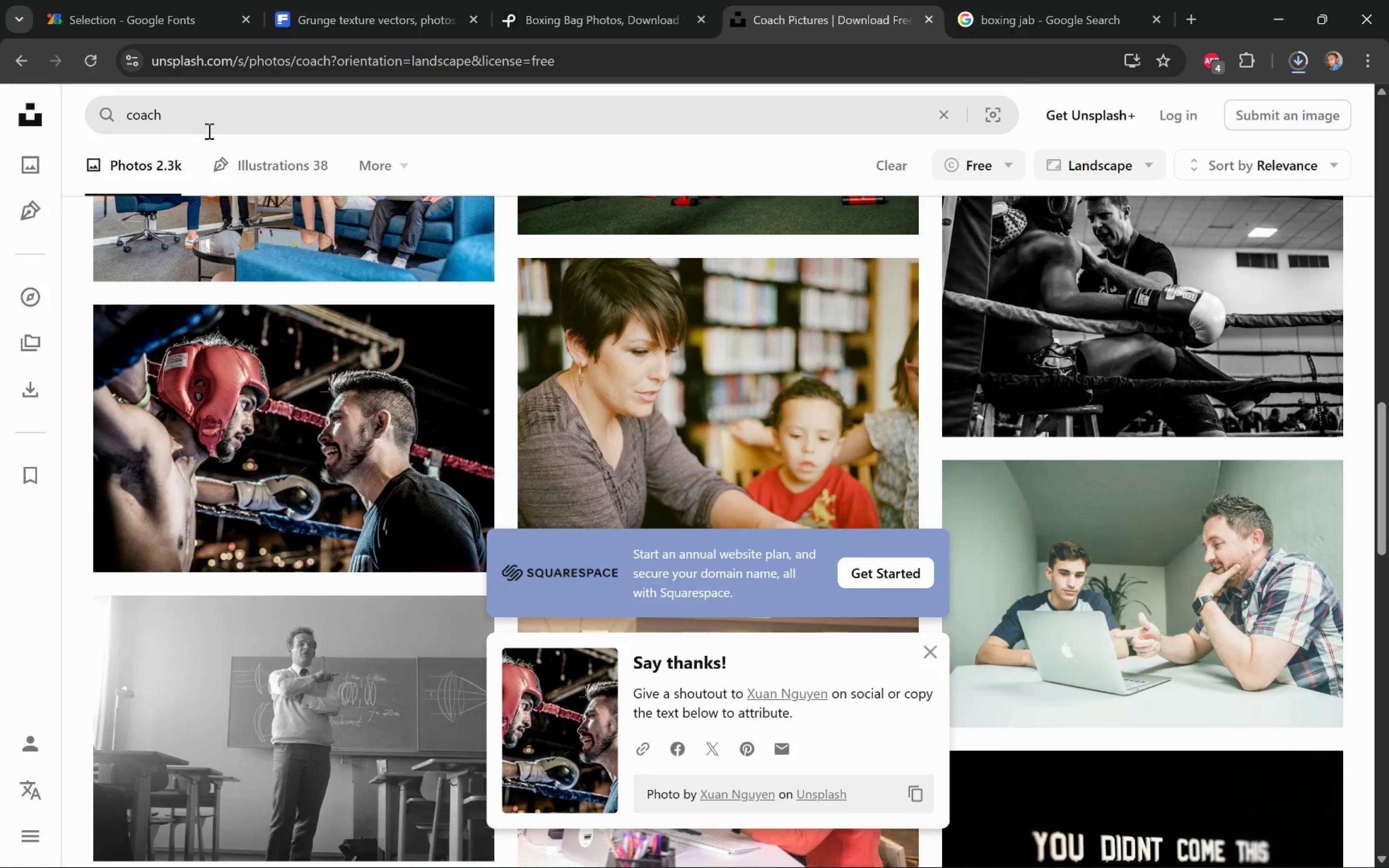 
left_click([192, 122])
 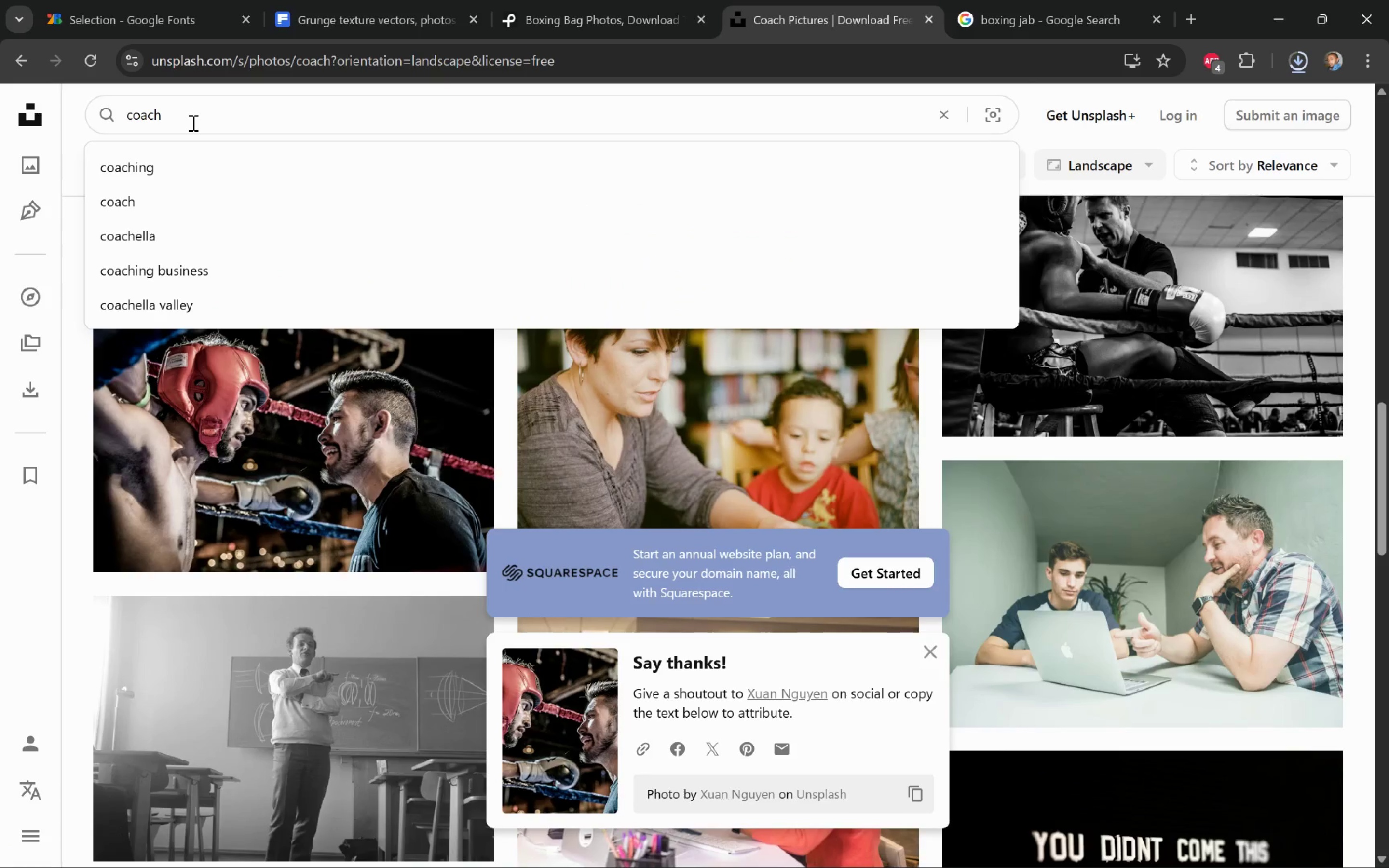 
key(Control+ArrowLeft)
 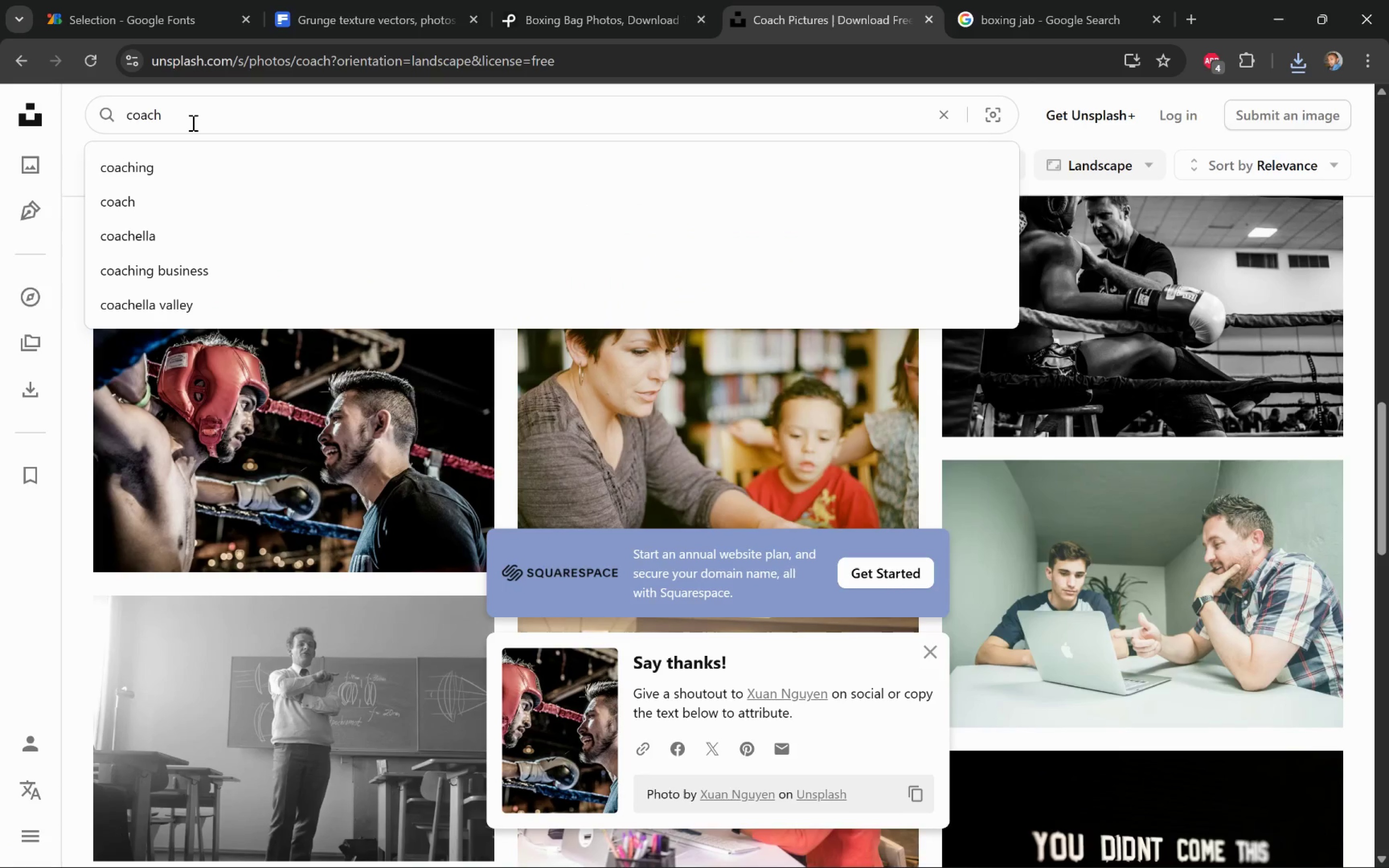 
type(boxing )
 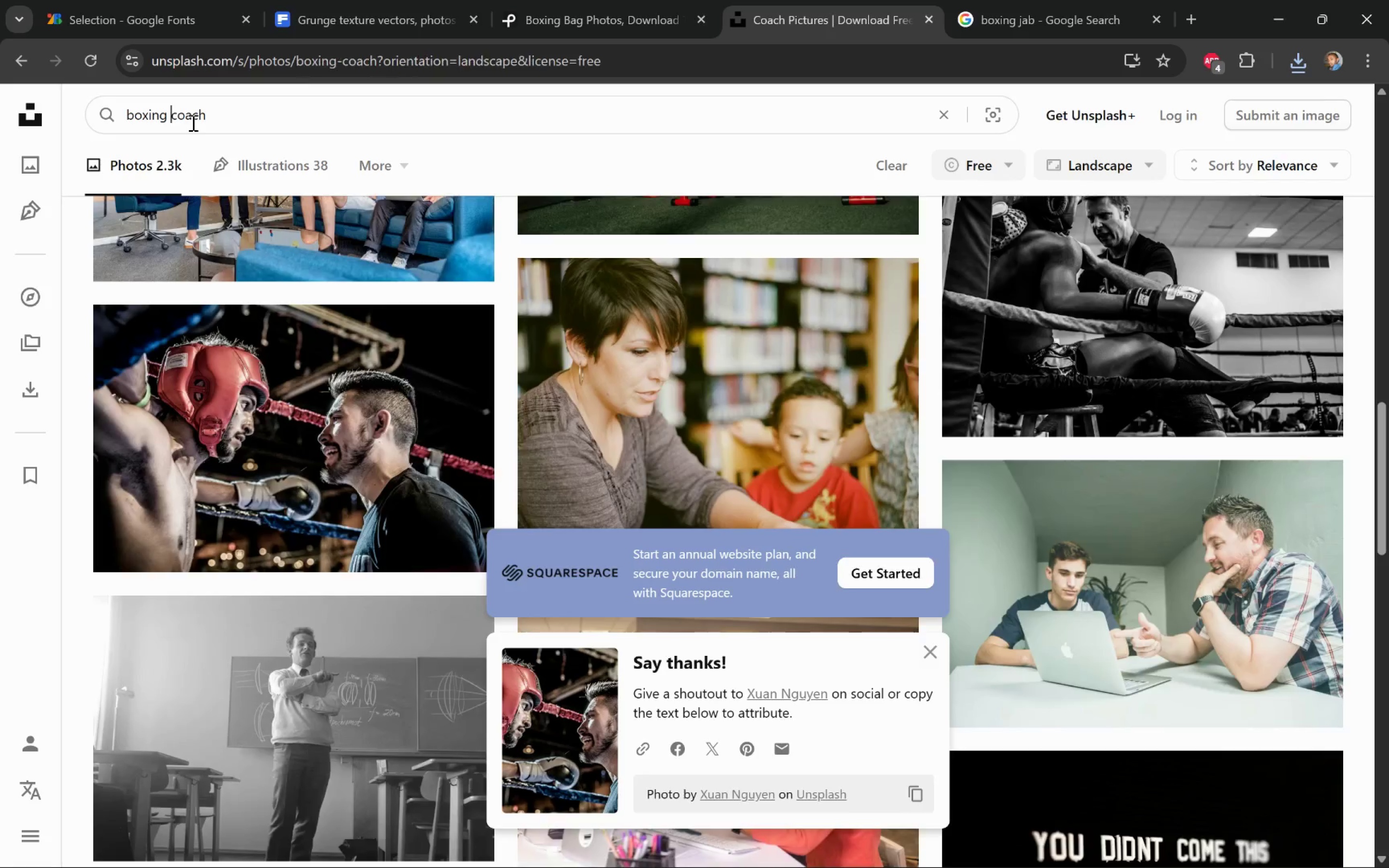 
key(Enter)
 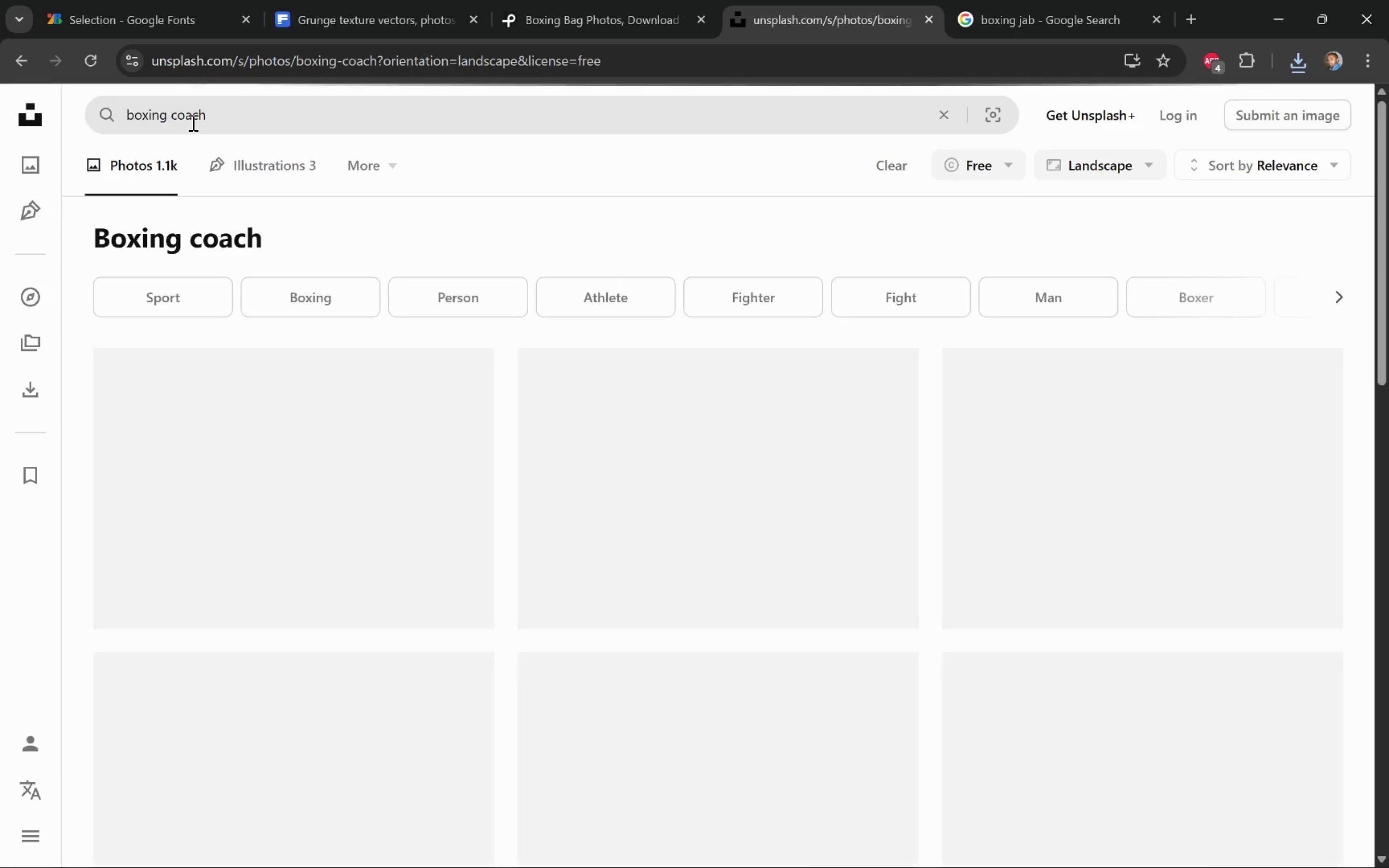 
mouse_move([194, 27])
 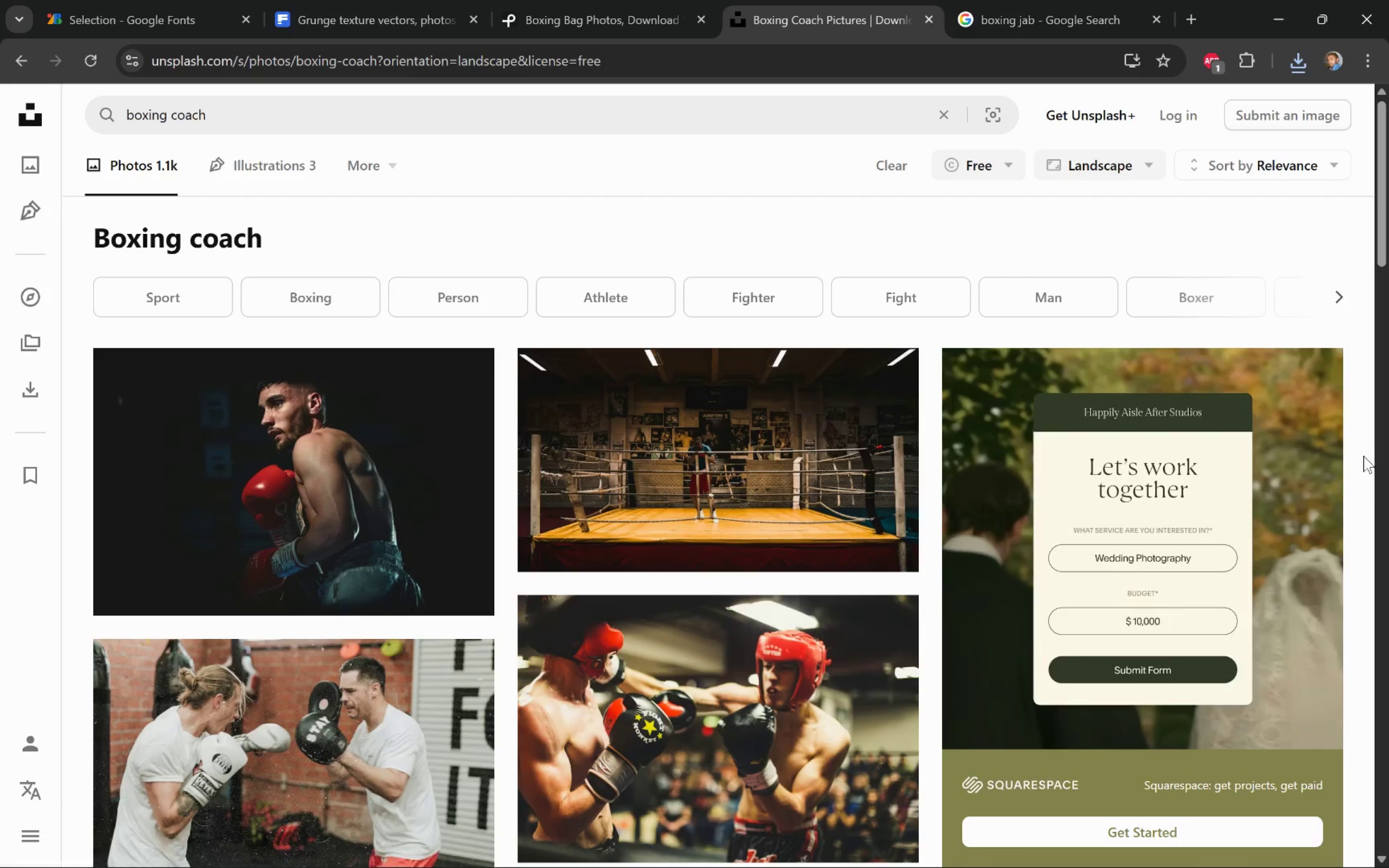 
scroll: coordinate [1361, 393], scroll_direction: down, amount: 13.0
 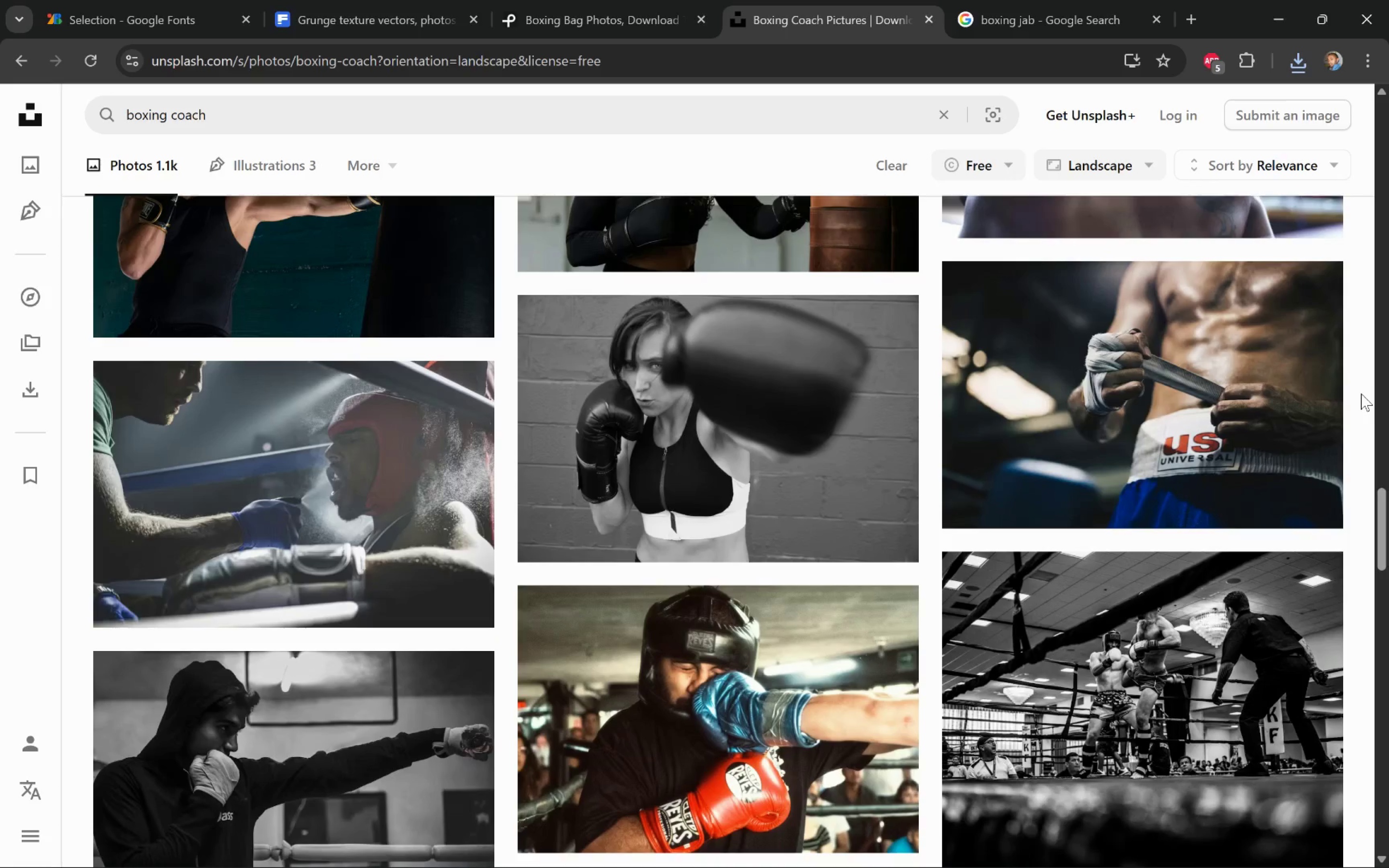 
scroll: coordinate [1361, 393], scroll_direction: down, amount: 15.0
 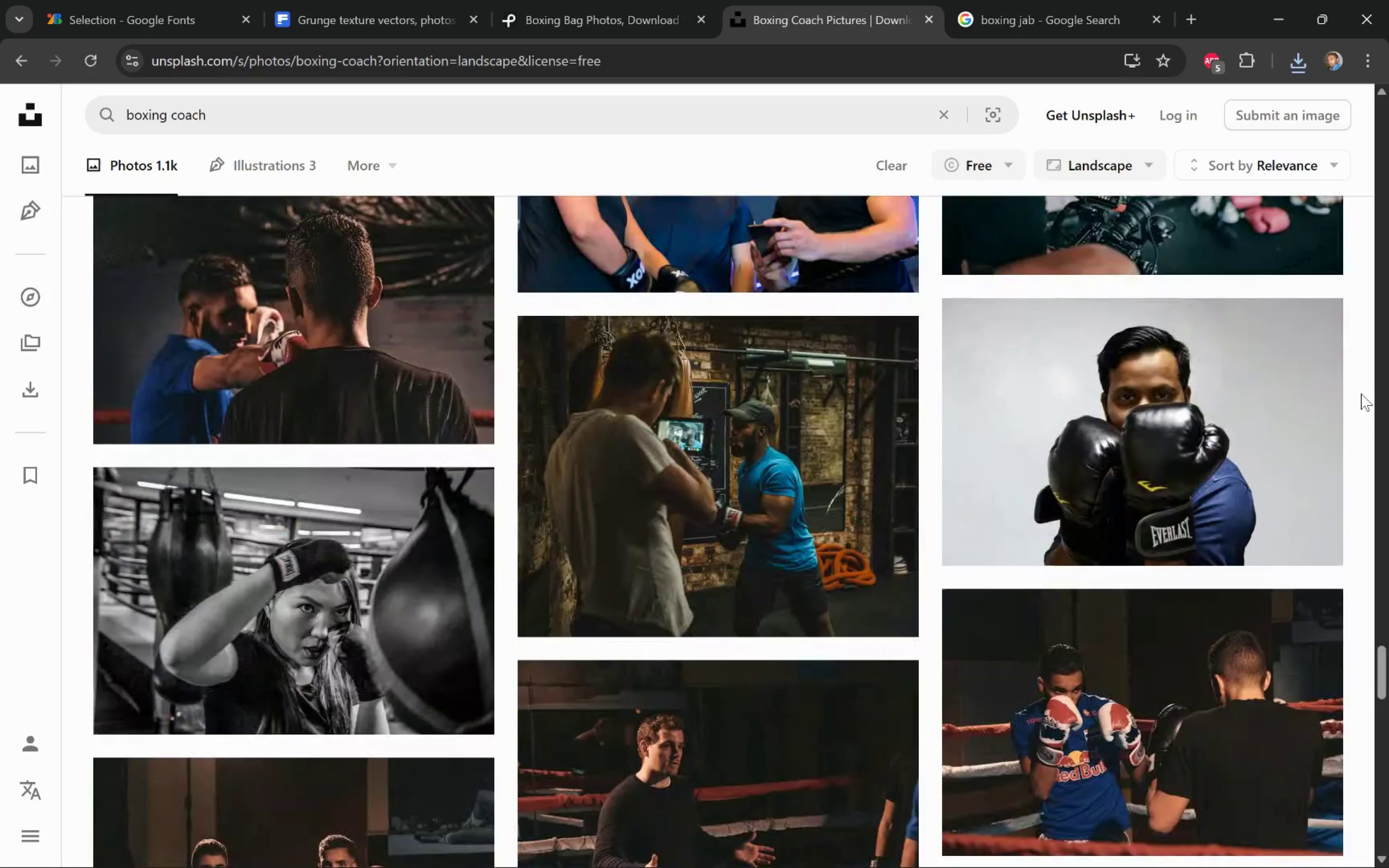 
scroll: coordinate [1361, 393], scroll_direction: down, amount: 6.0
 